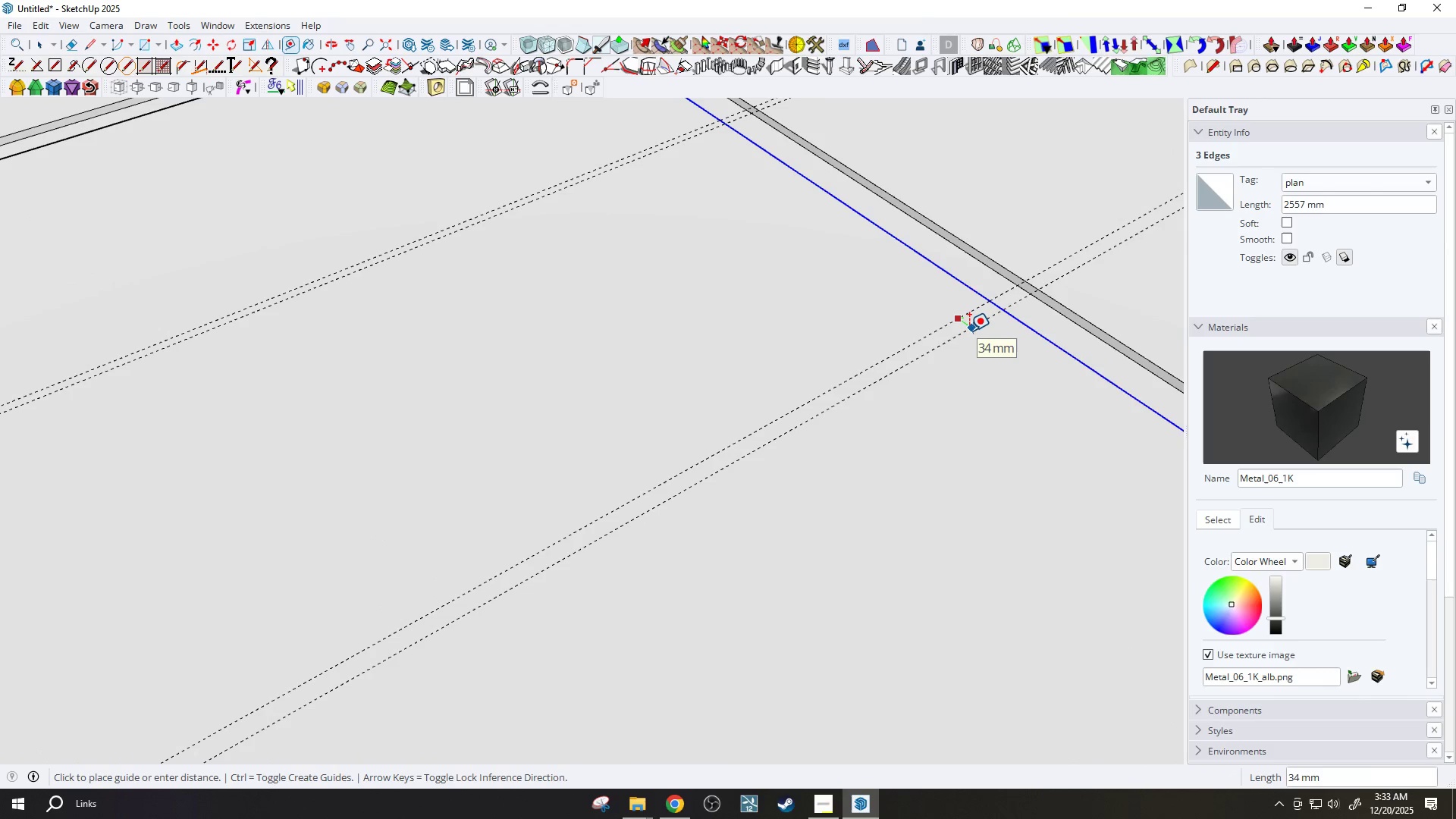 
type(20)
 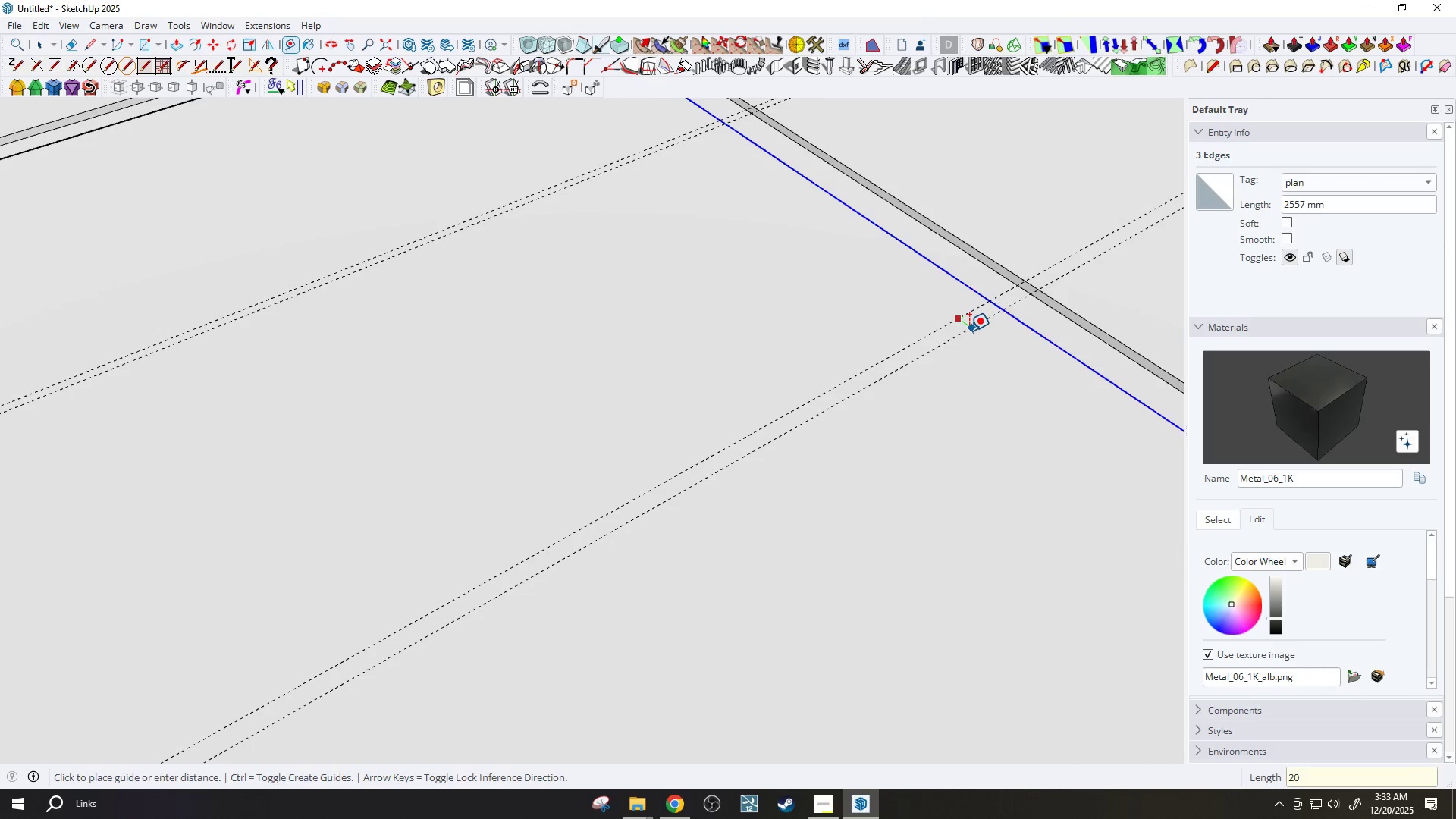 
key(Enter)
 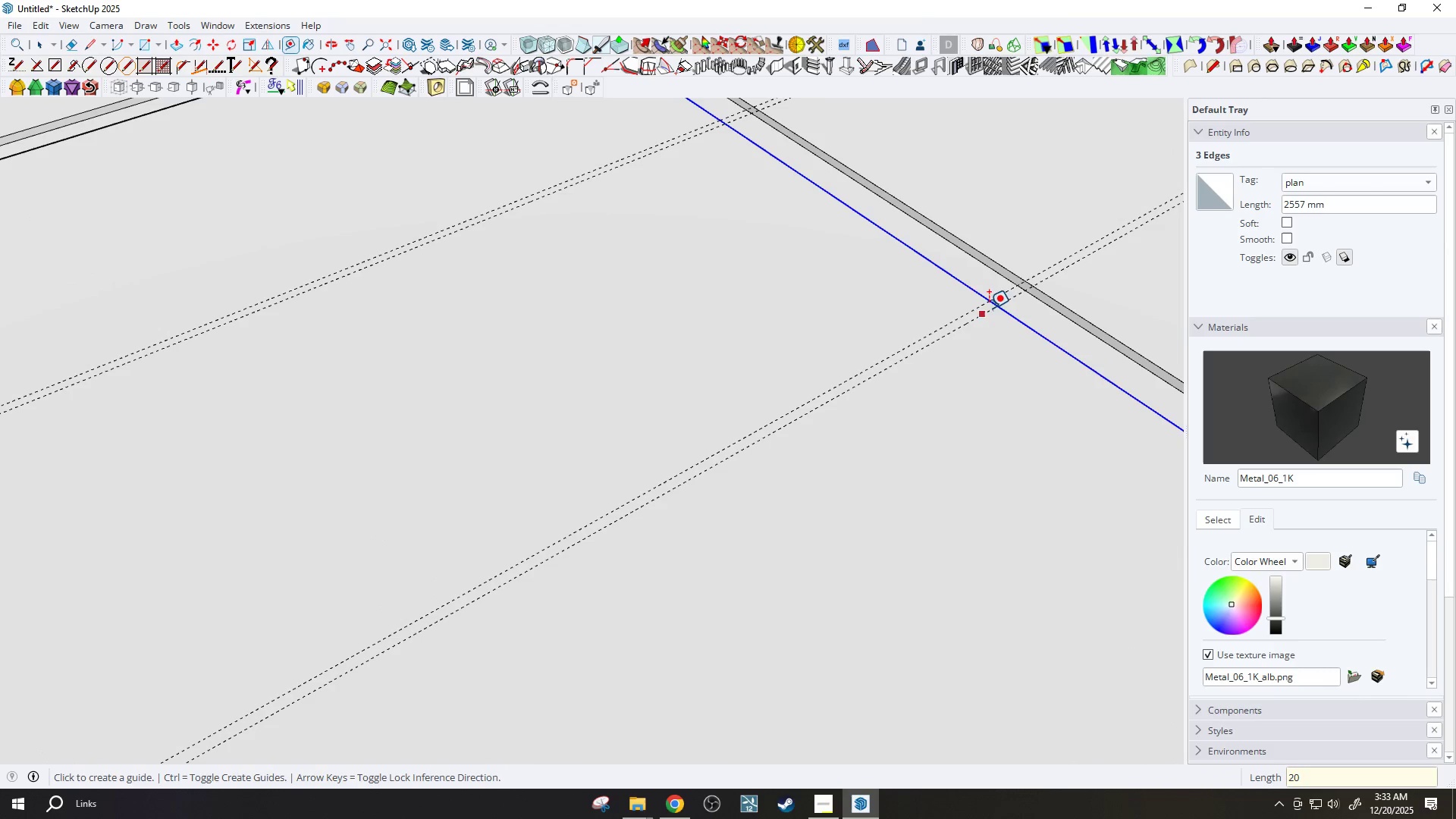 
key(R)
 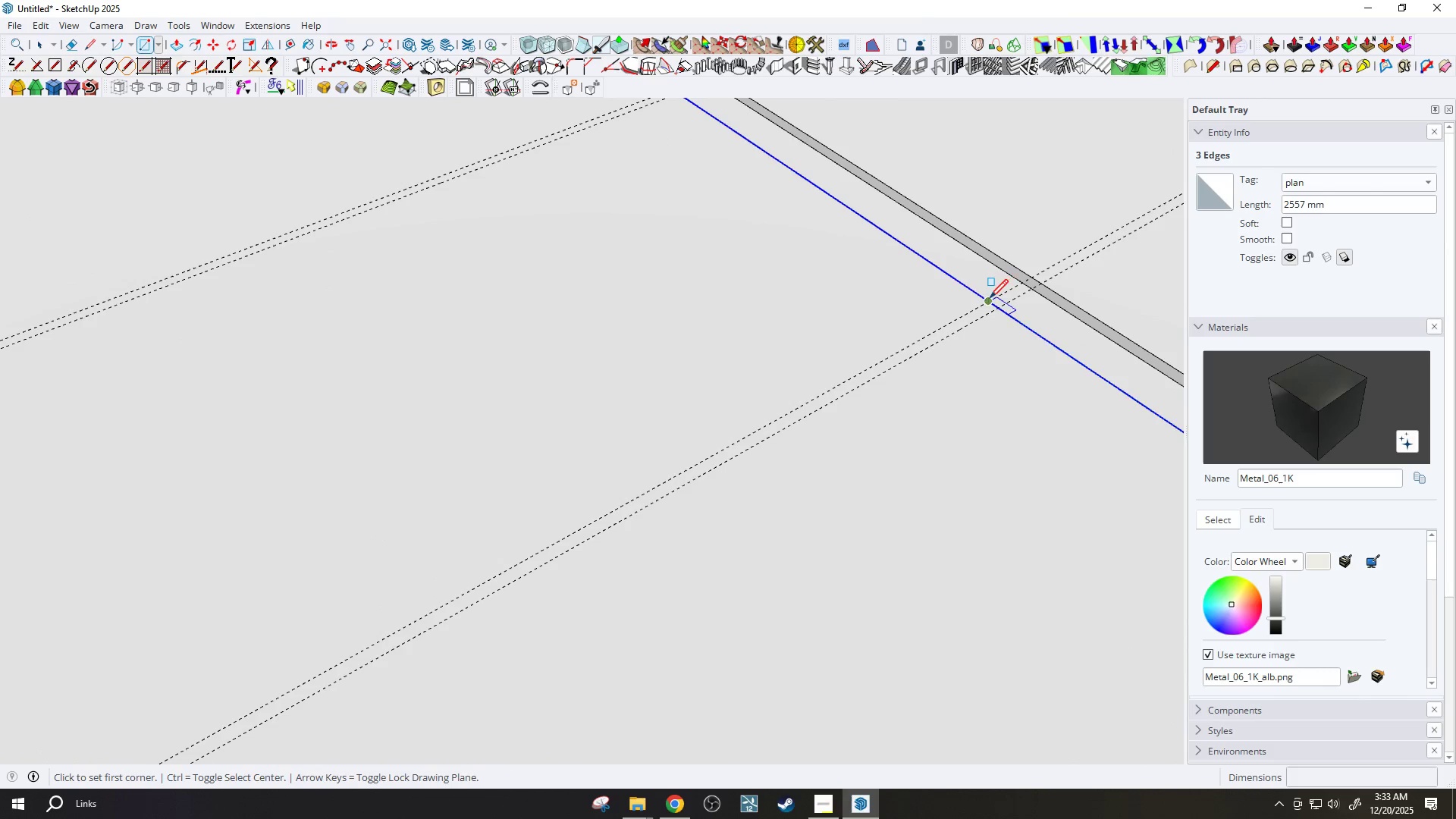 
scroll: coordinate [995, 298], scroll_direction: up, amount: 2.0
 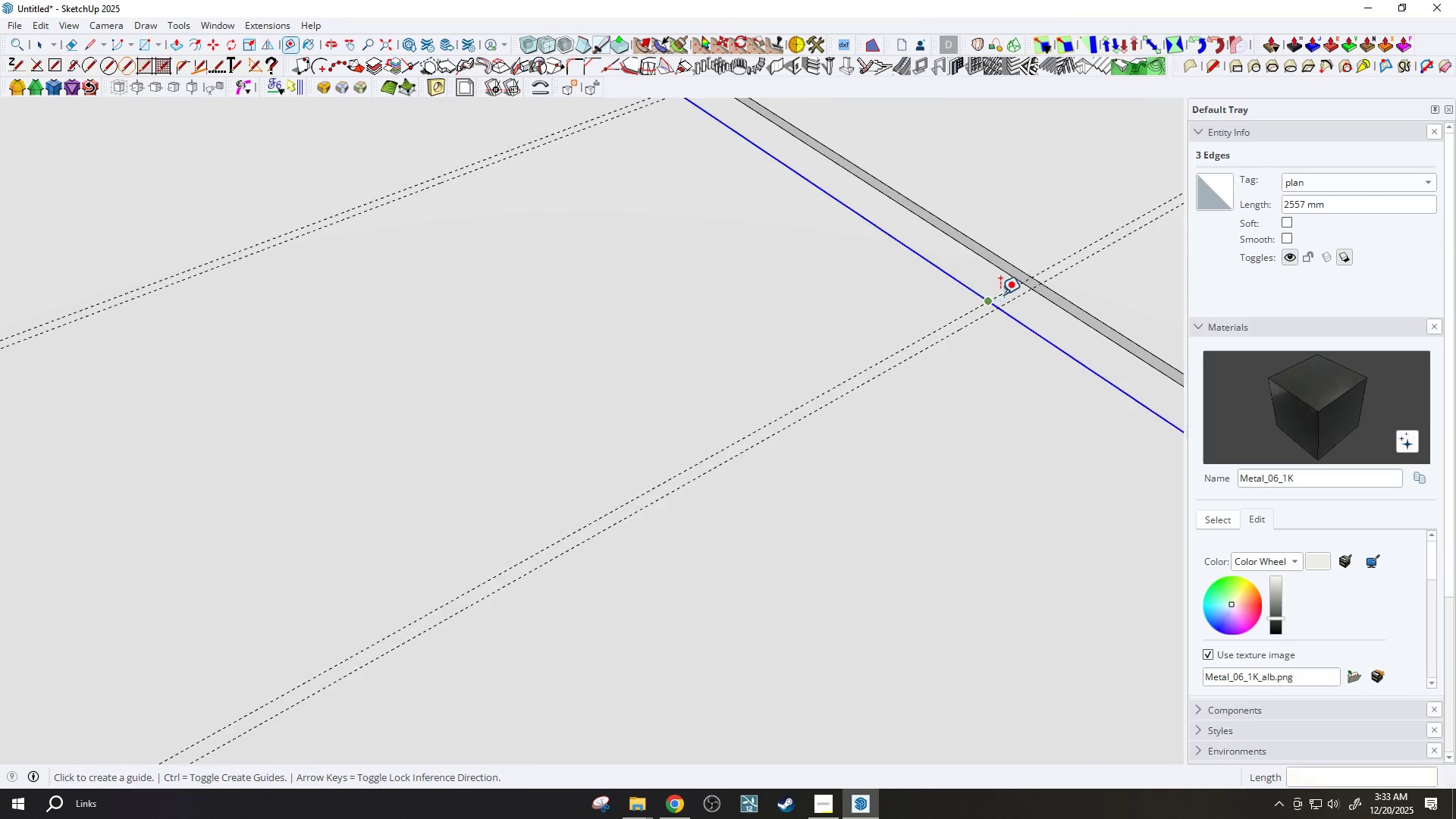 
left_click([987, 303])
 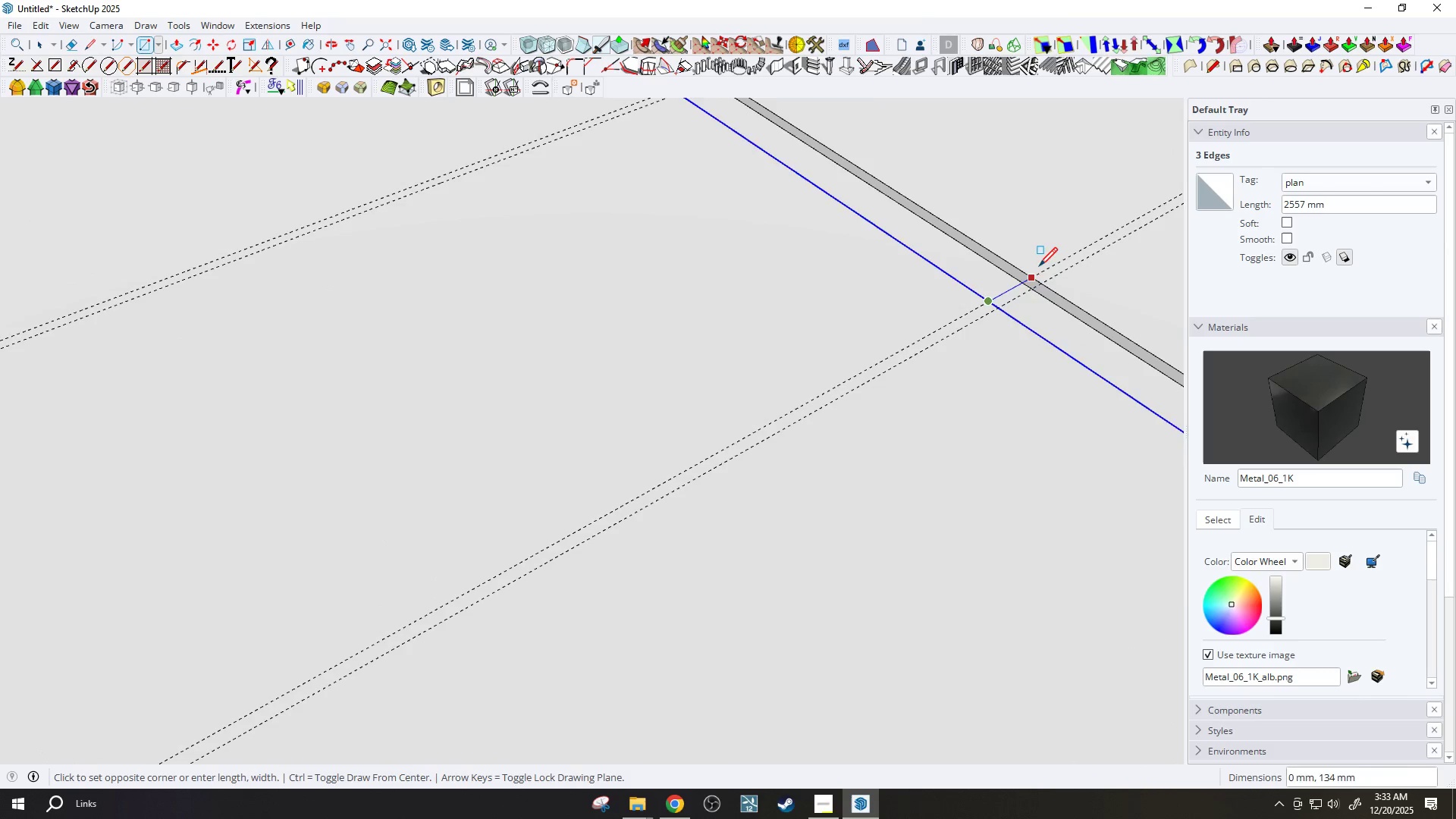 
scroll: coordinate [805, 253], scroll_direction: down, amount: 10.0
 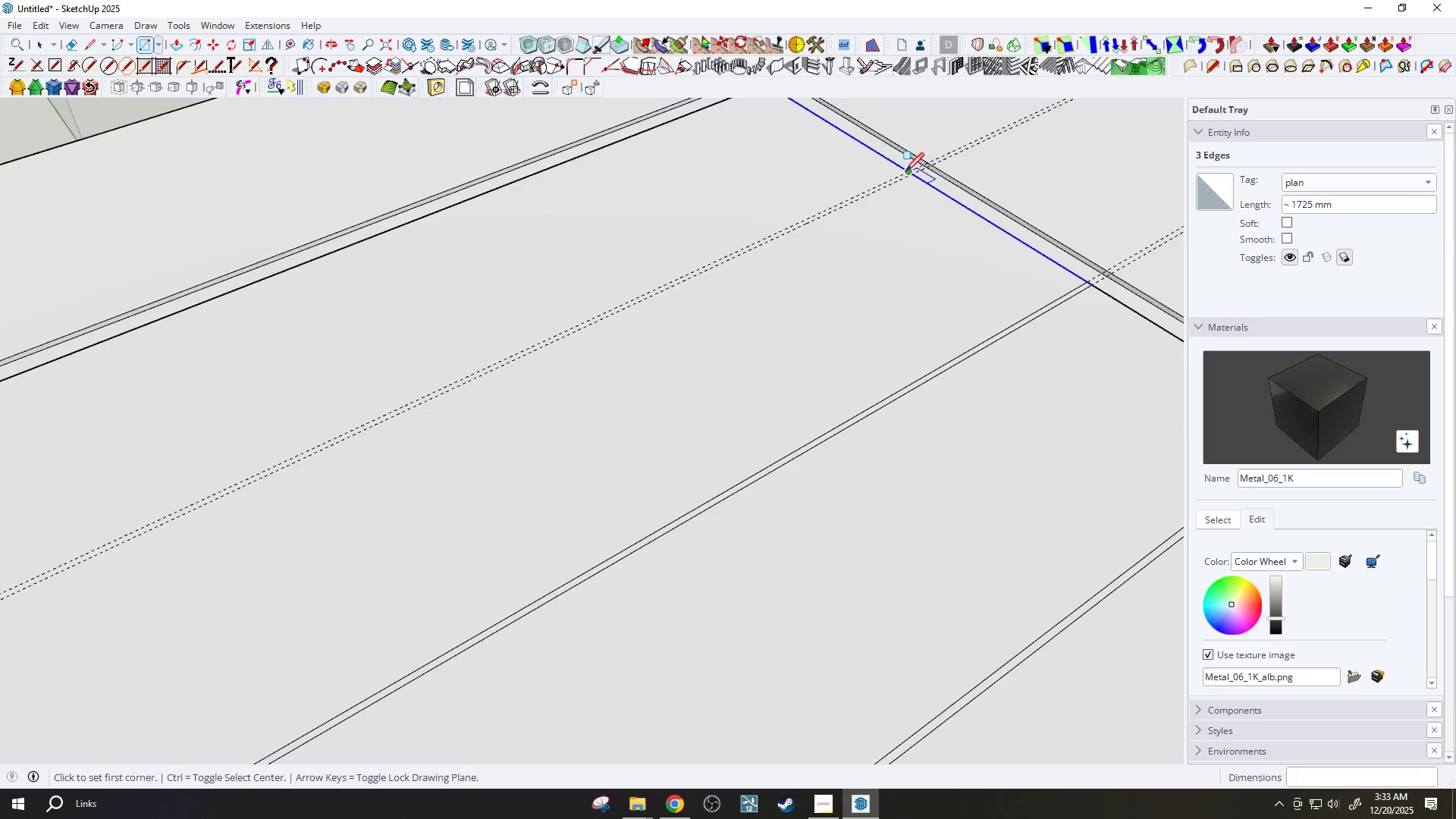 
scroll: coordinate [162, 510], scroll_direction: up, amount: 5.0
 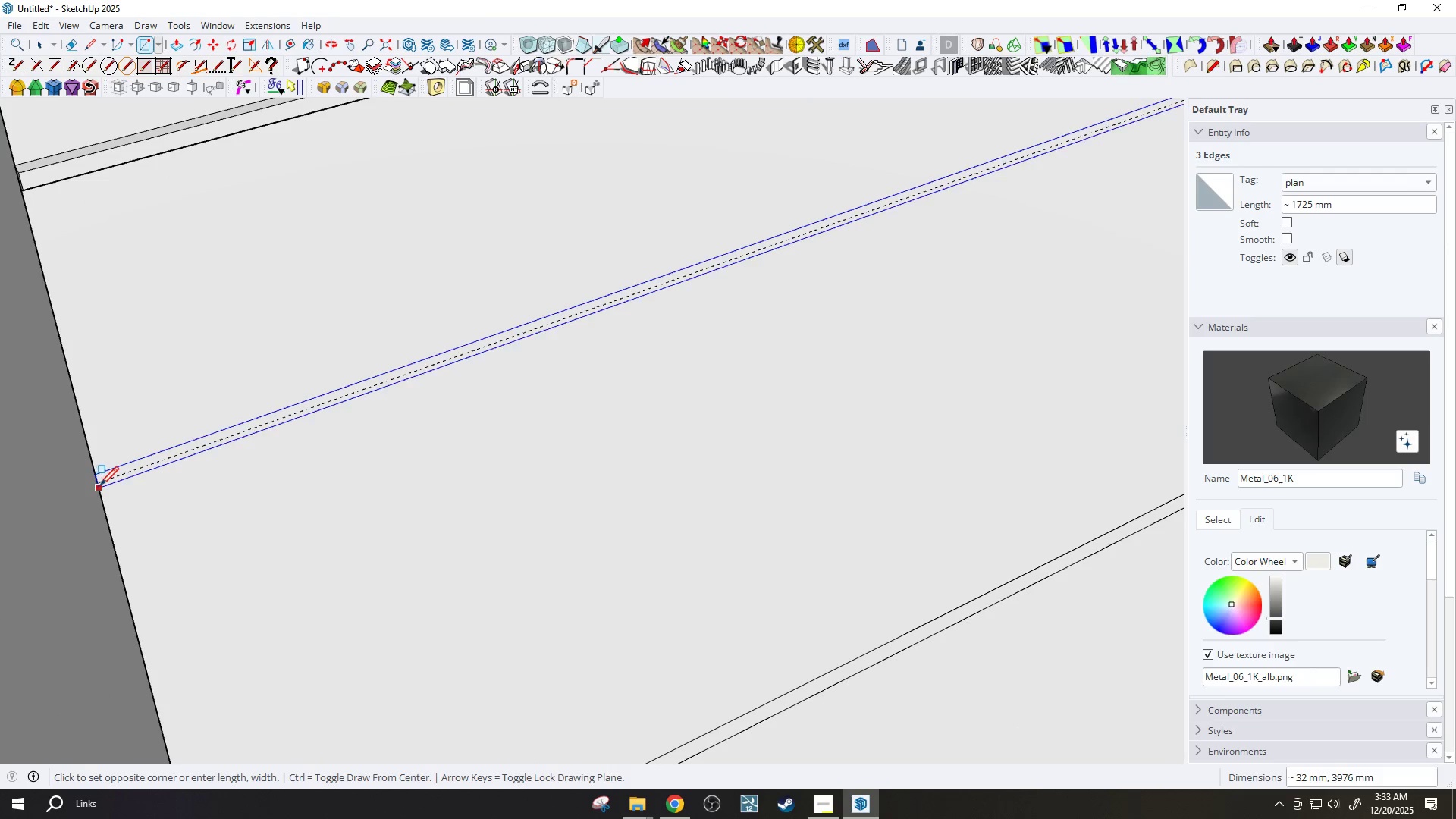 
left_click([100, 485])
 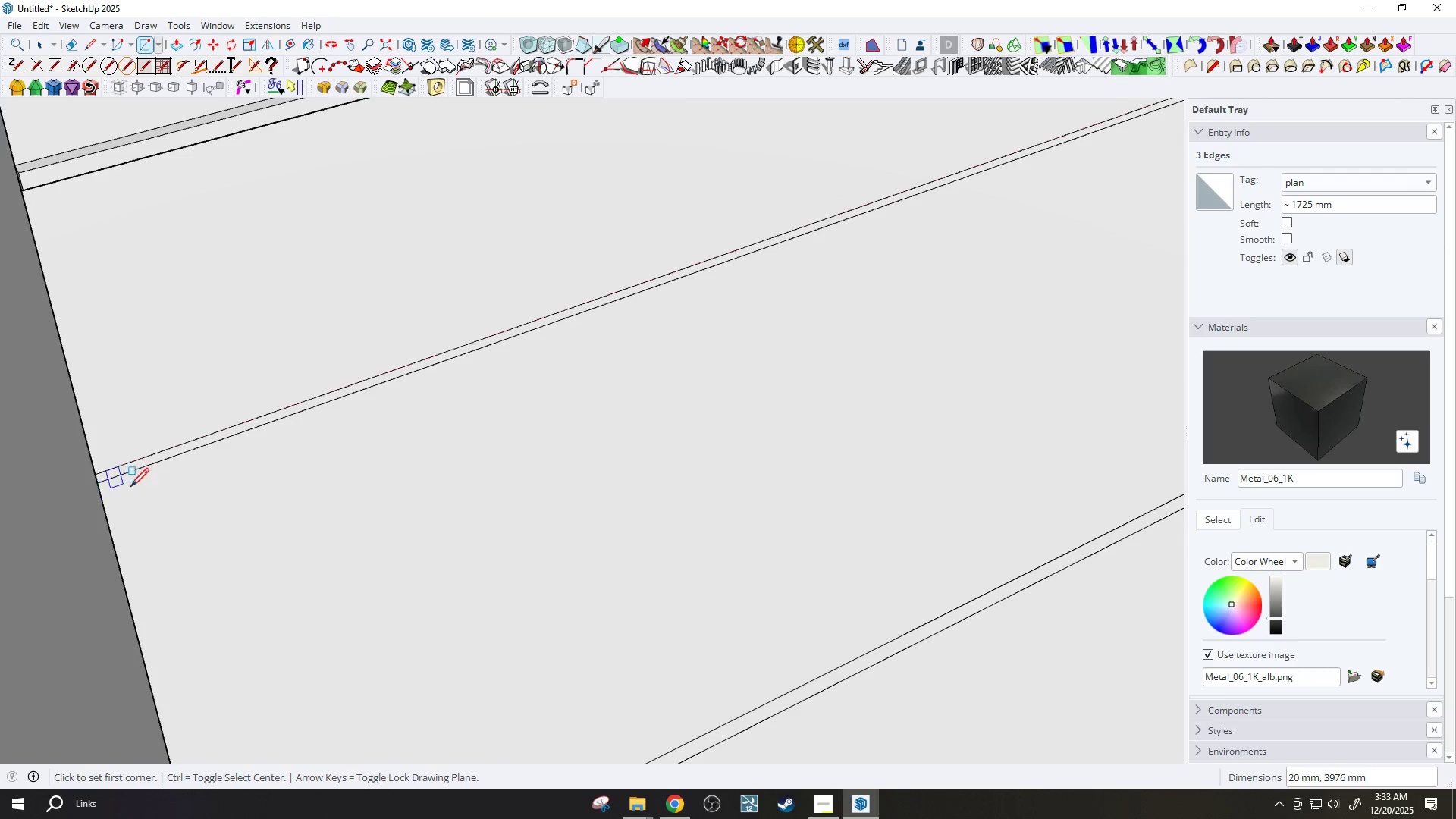 
type(op)
 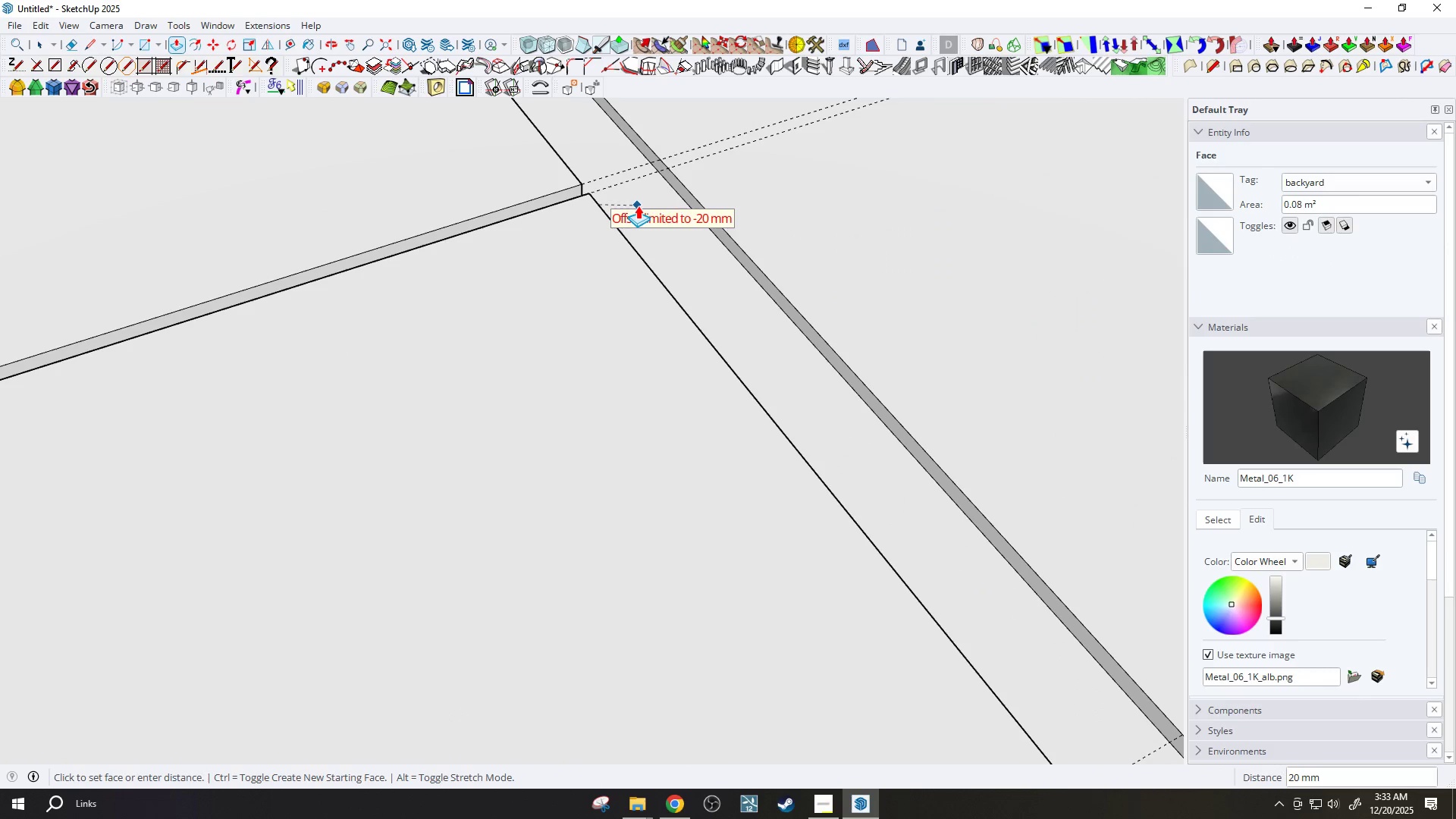 
scroll: coordinate [621, 178], scroll_direction: up, amount: 3.0
 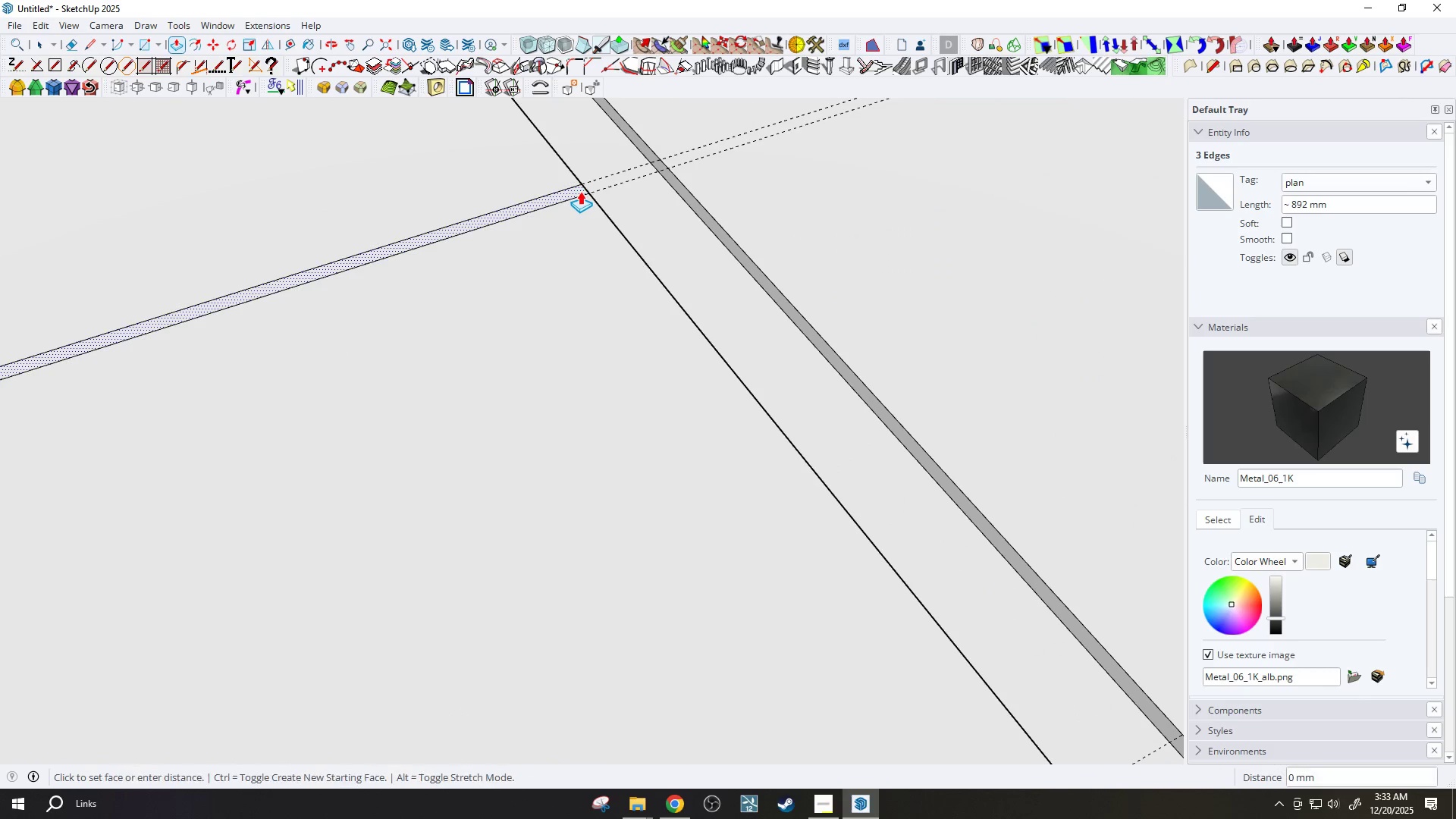 
scroll: coordinate [764, 389], scroll_direction: down, amount: 5.0
 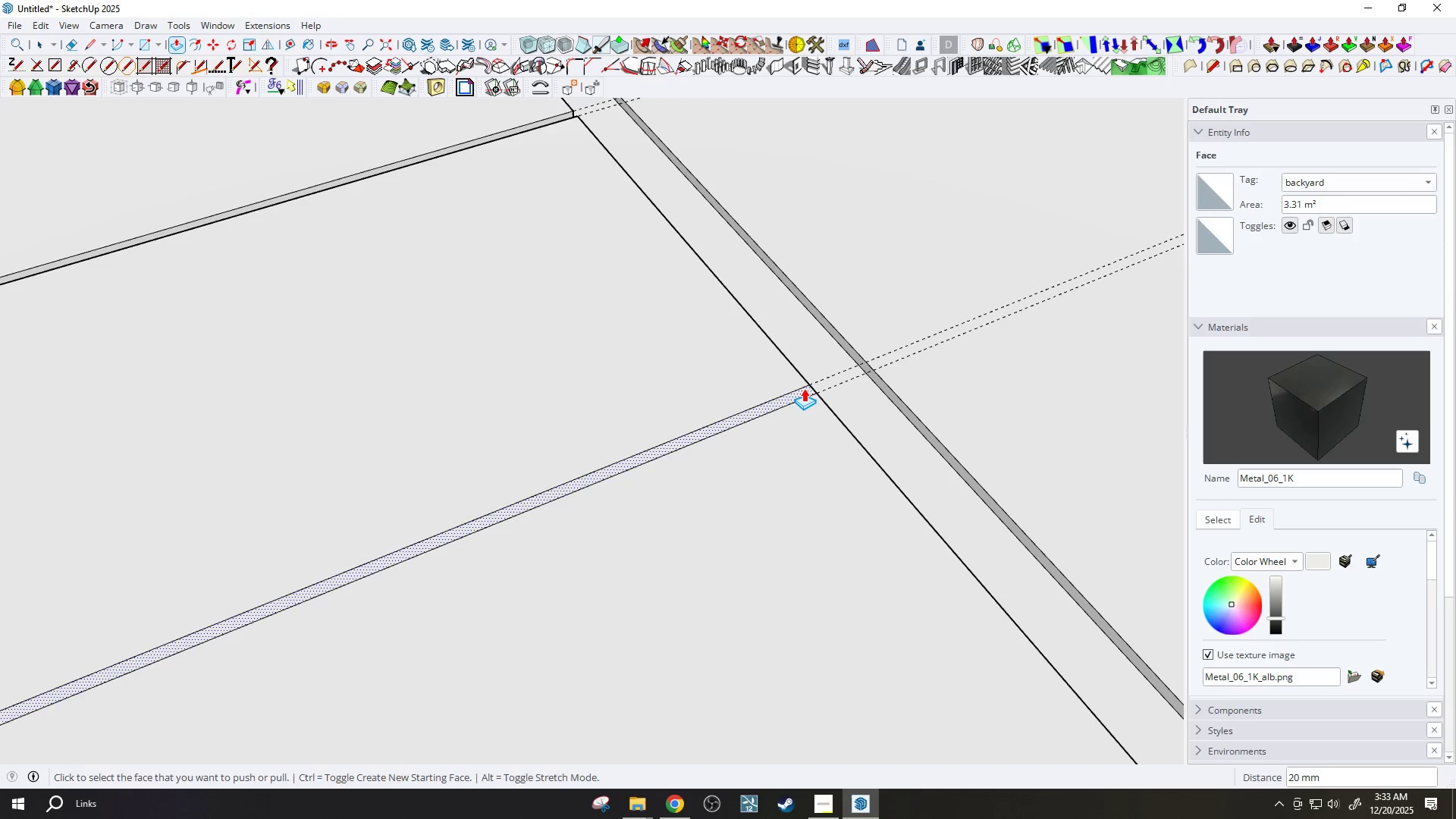 
double_click([804, 388])
 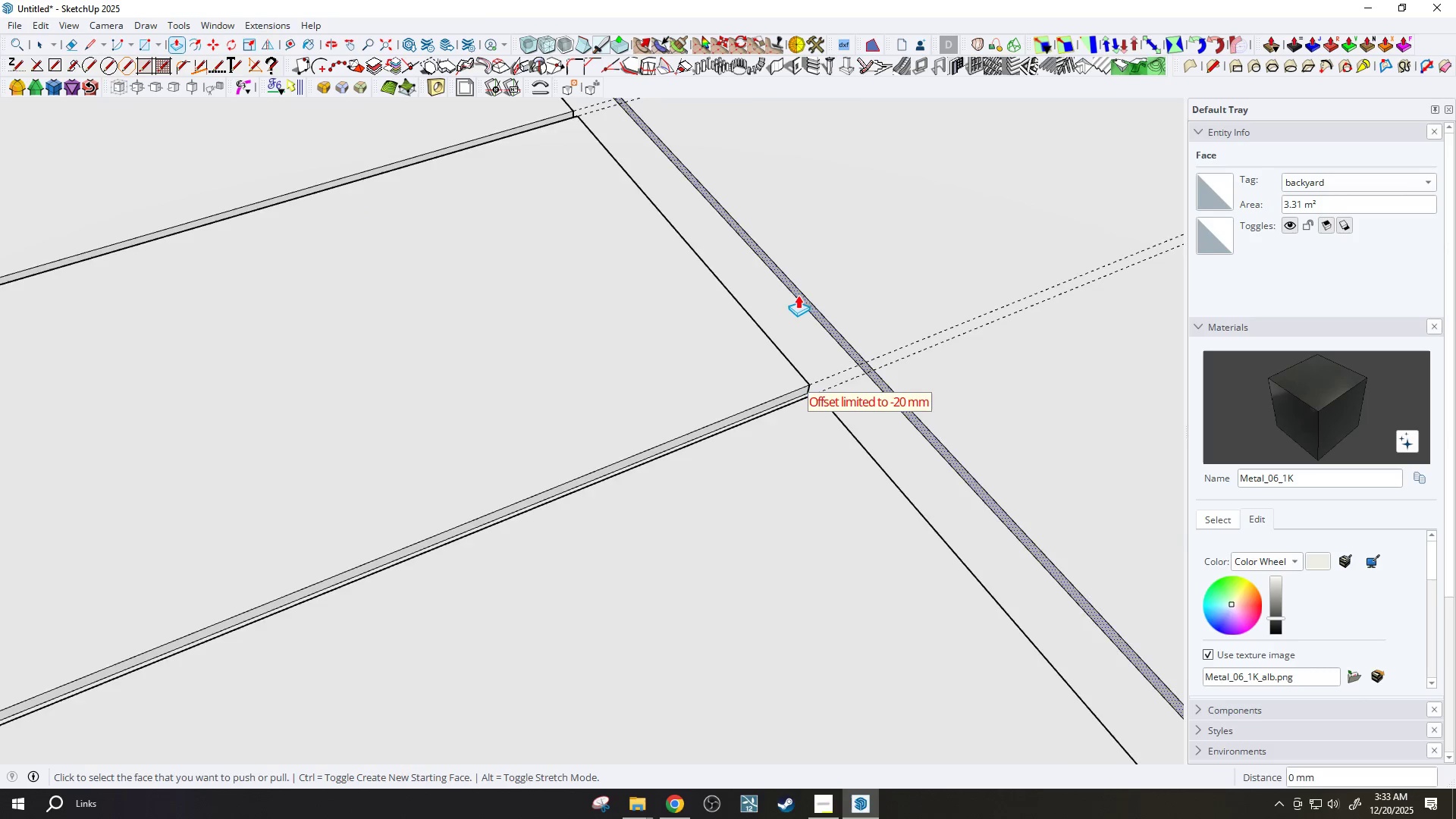 
scroll: coordinate [999, 560], scroll_direction: down, amount: 3.0
 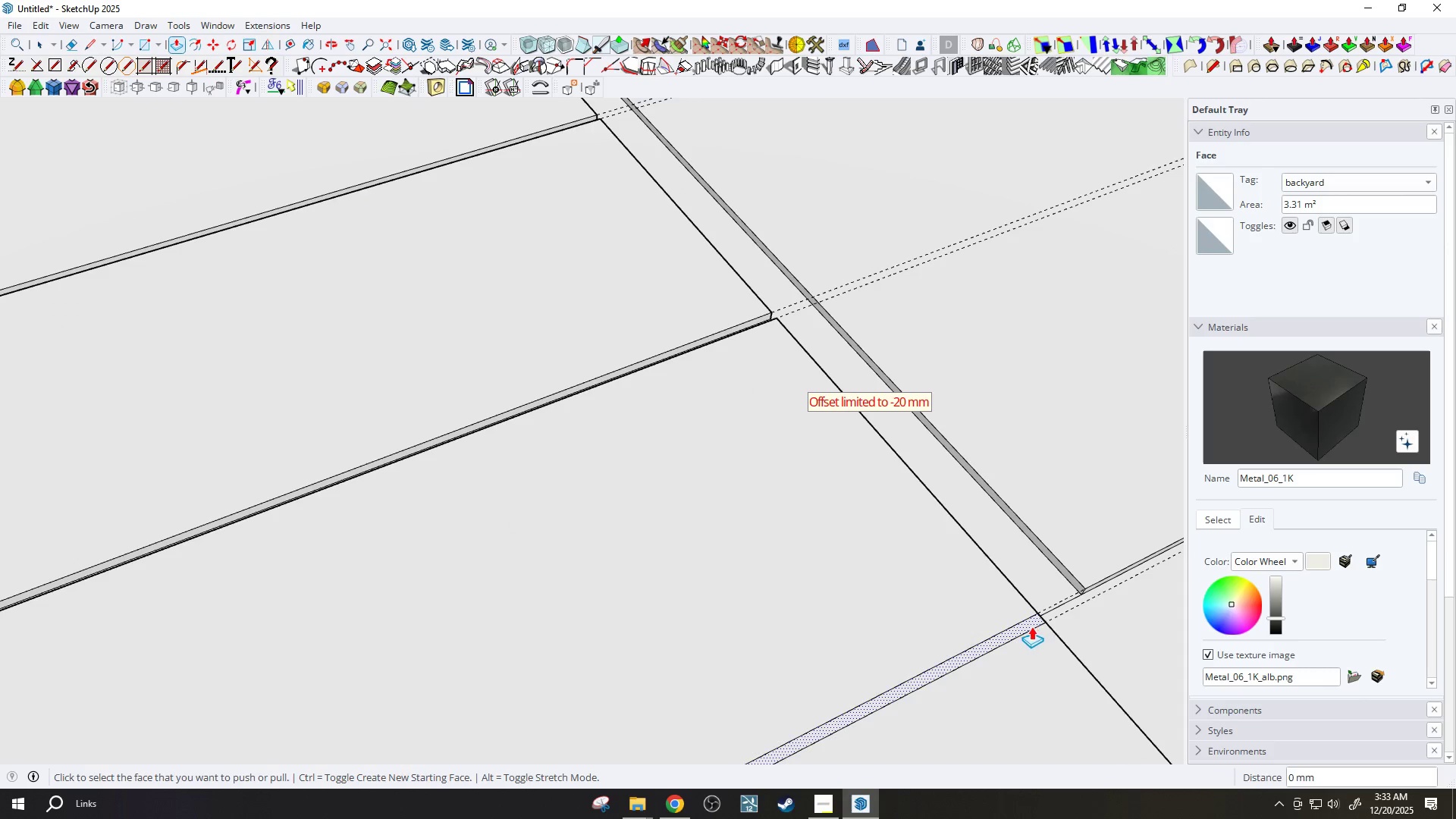 
double_click([1031, 626])
 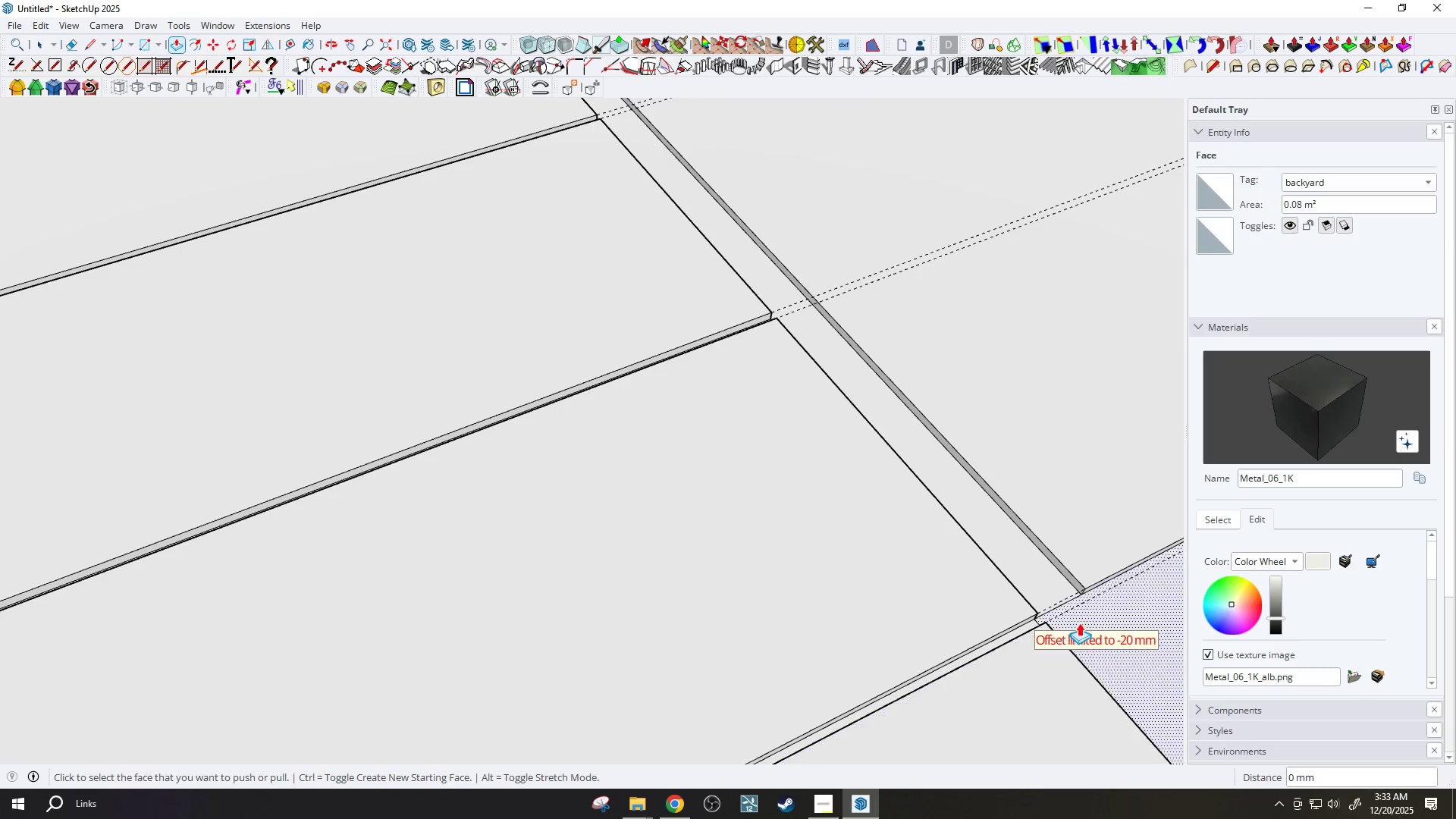 
key(E)
 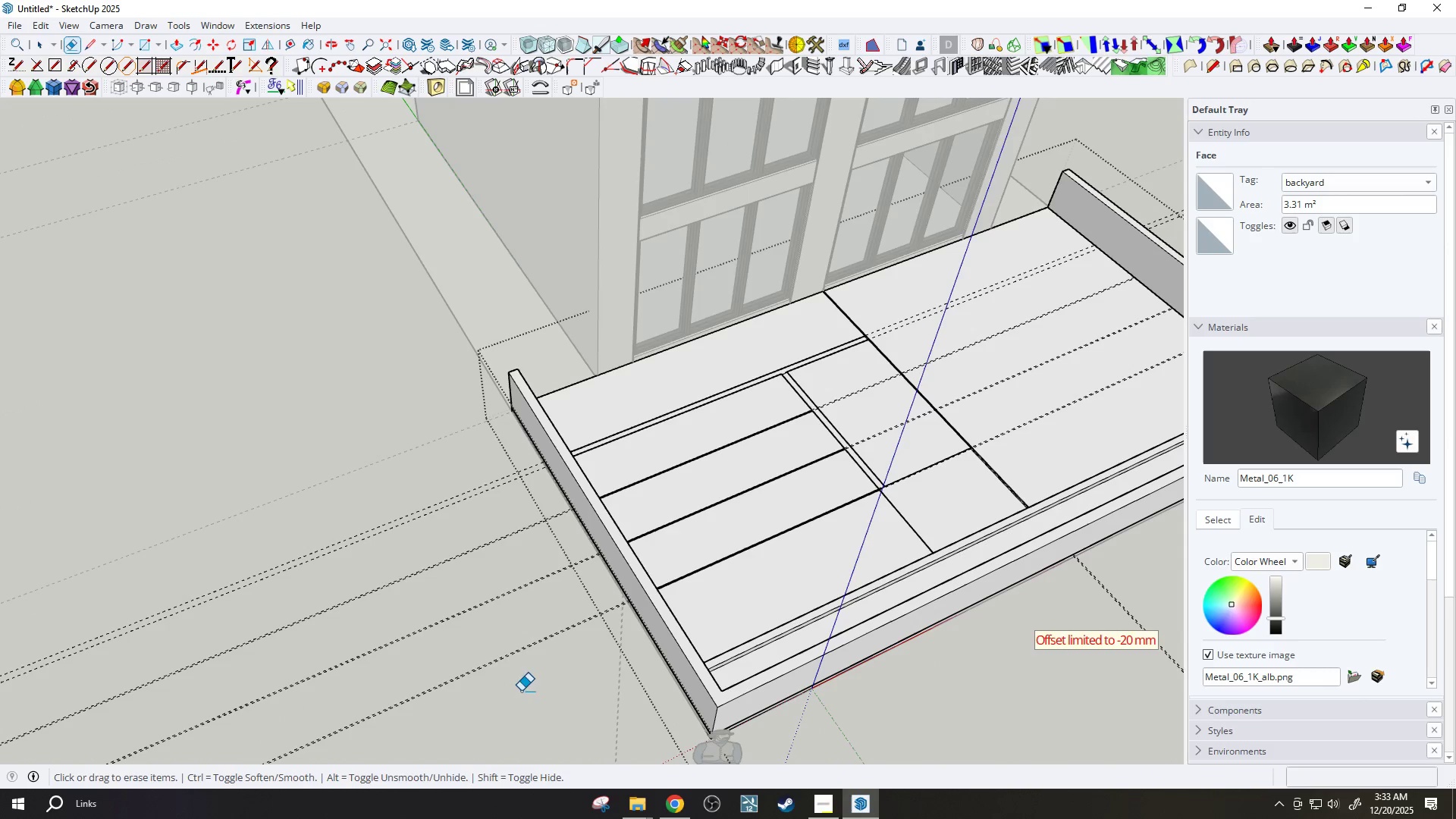 
left_click_drag(start_coordinate=[525, 695], to_coordinate=[381, 451])
 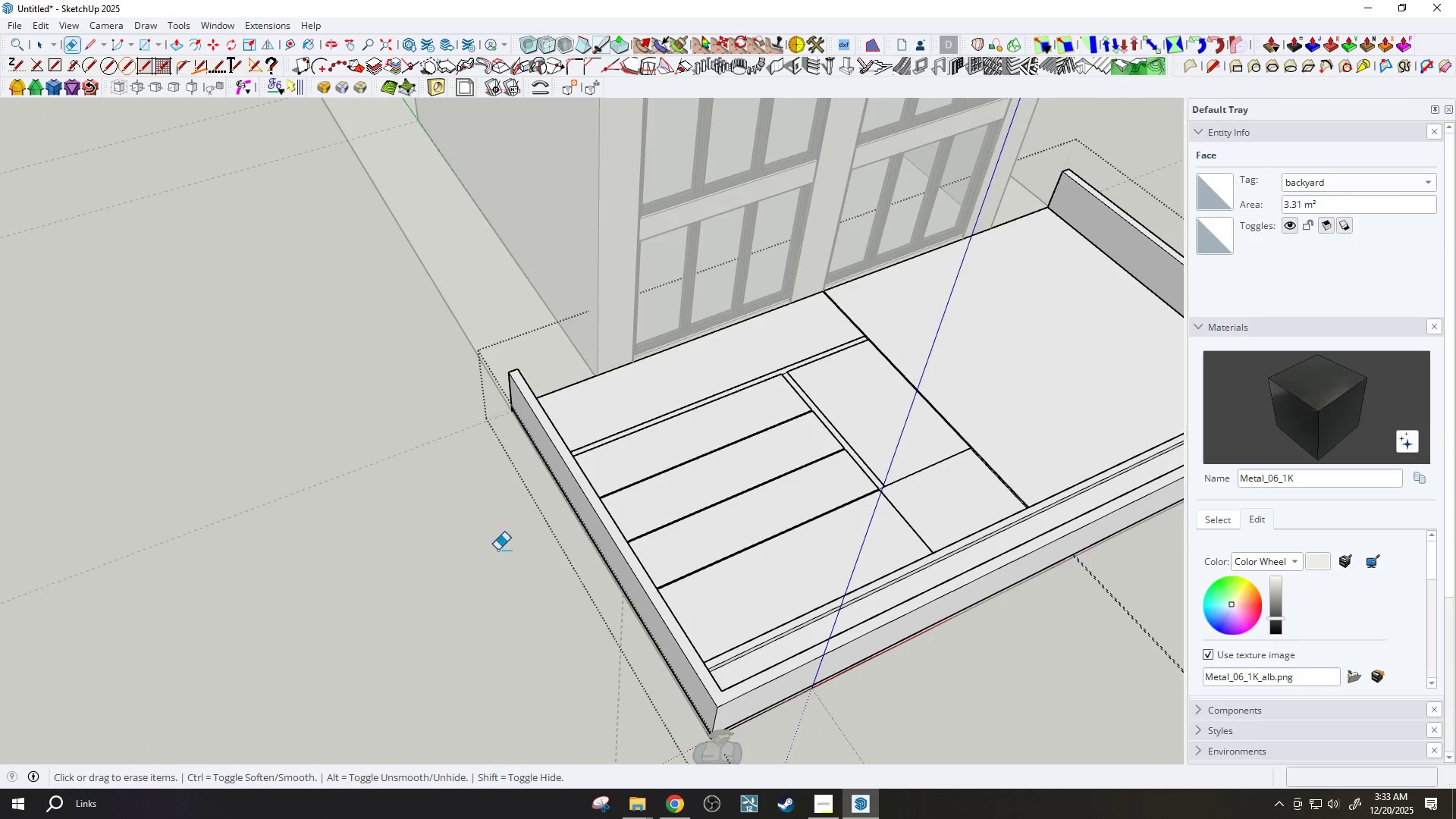 
scroll: coordinate [571, 546], scroll_direction: down, amount: 24.0
 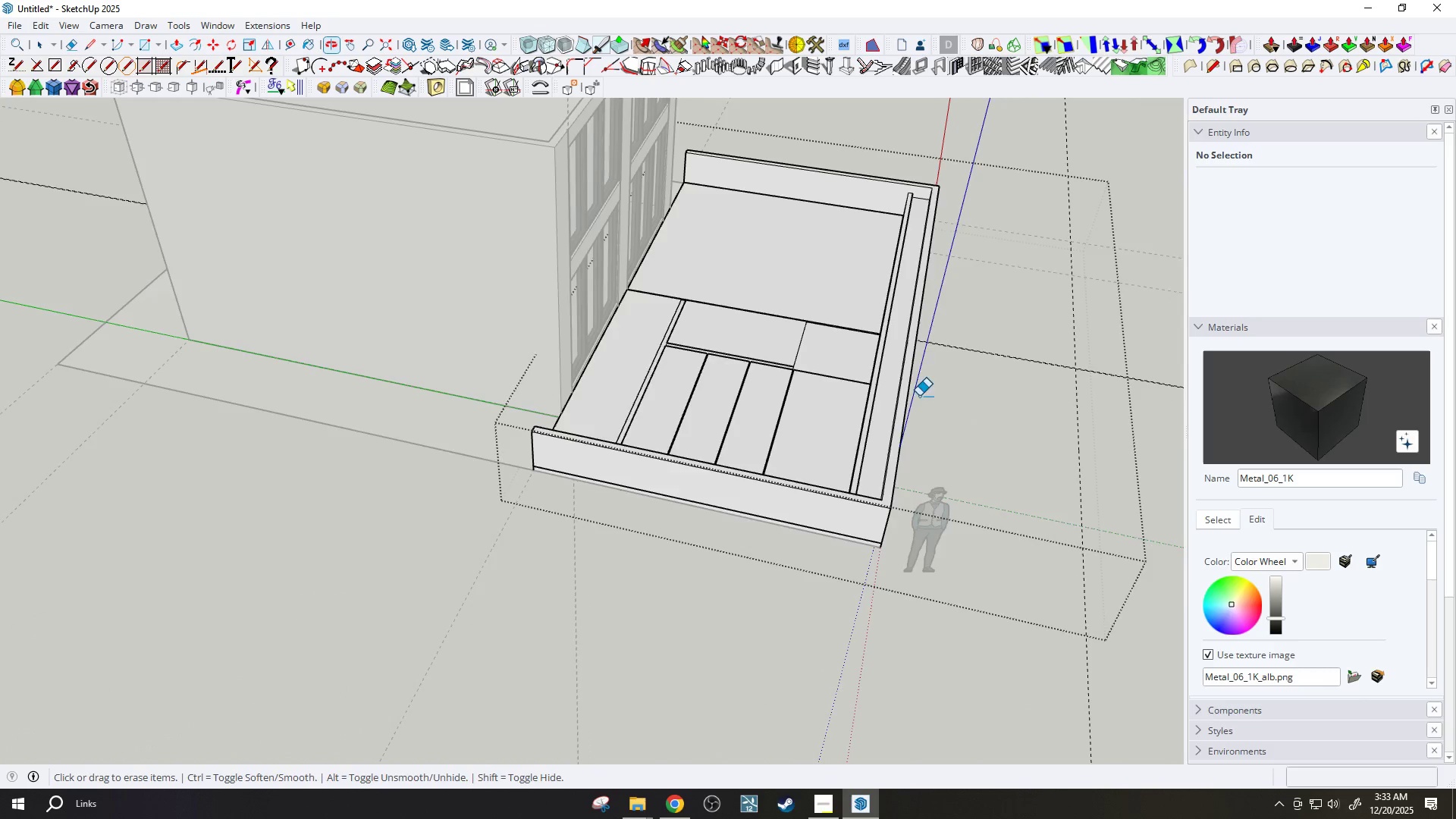 
key(H)
 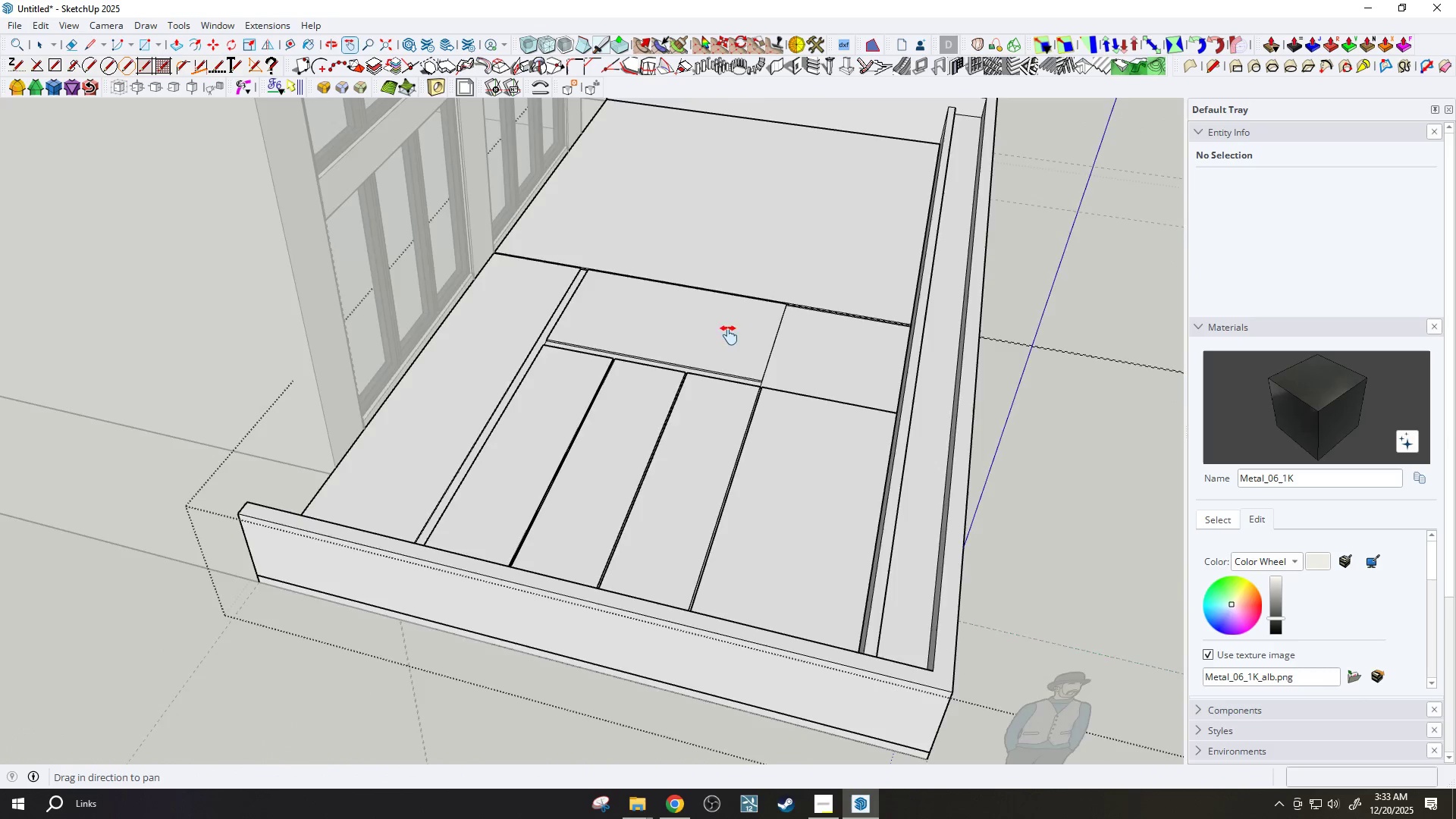 
left_click_drag(start_coordinate=[730, 332], to_coordinate=[752, 514])
 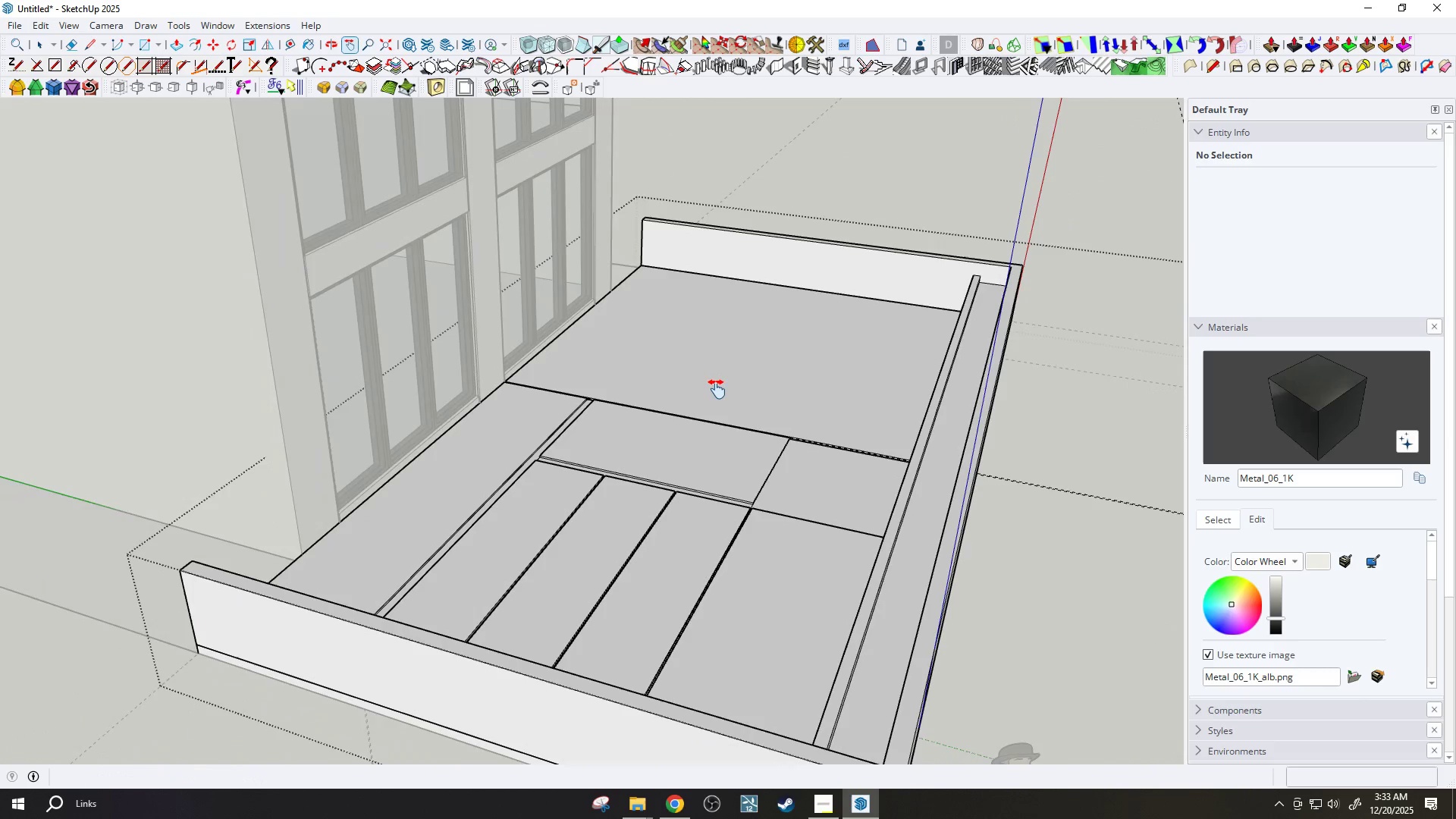 
scroll: coordinate [787, 366], scroll_direction: up, amount: 5.0
 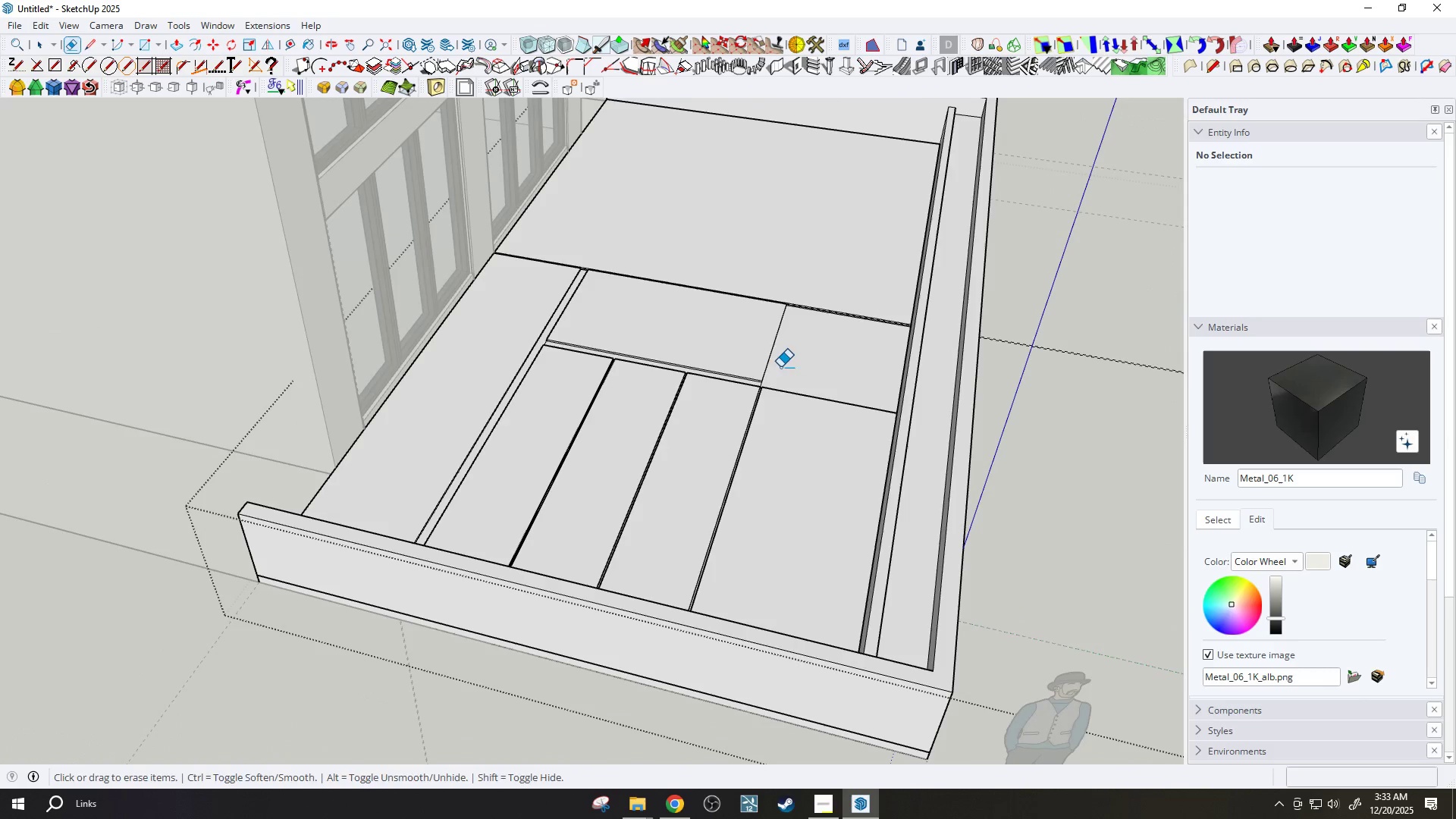 
left_click_drag(start_coordinate=[695, 391], to_coordinate=[760, 516])
 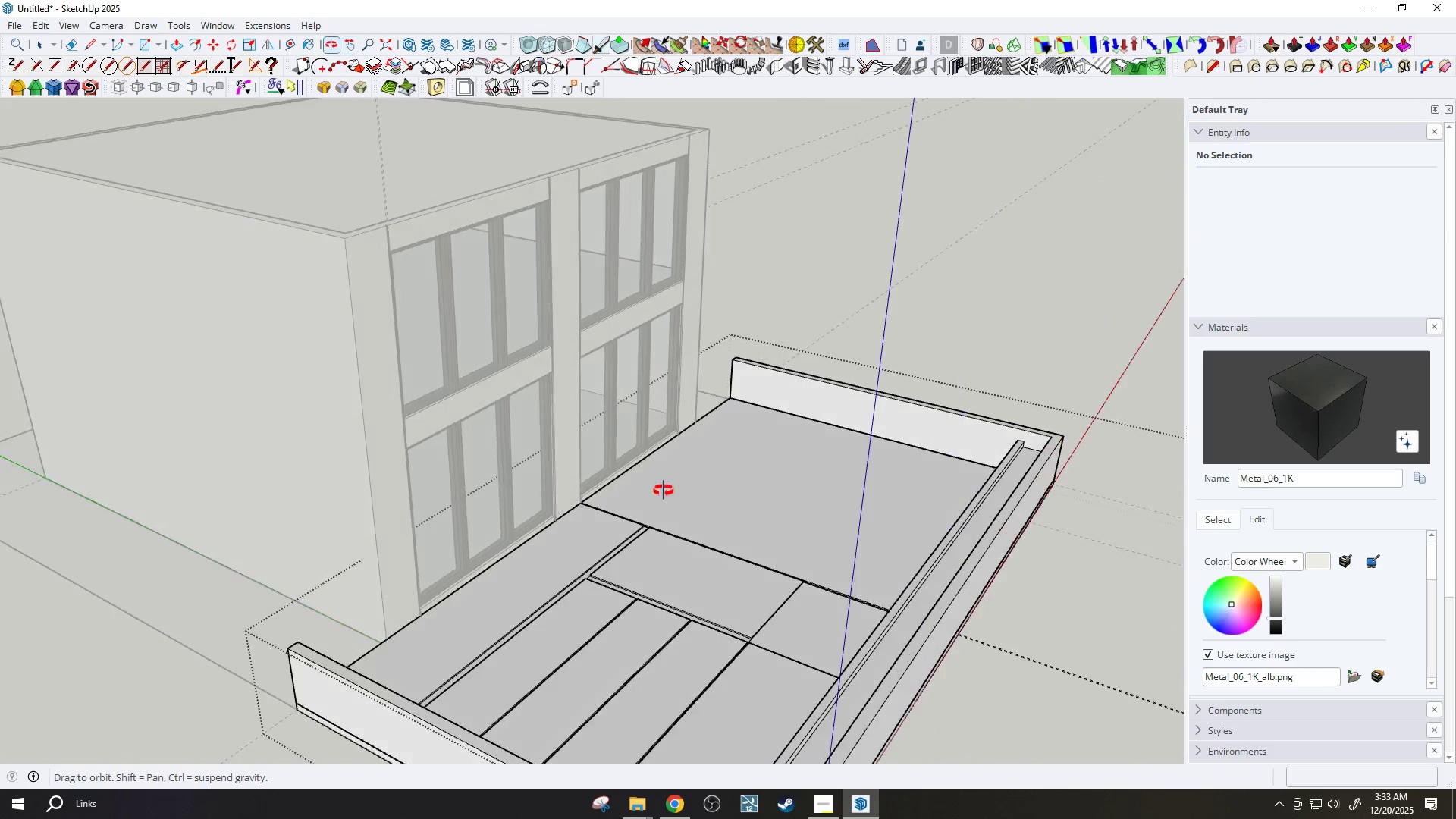 
scroll: coordinate [717, 388], scroll_direction: down, amount: 2.0
 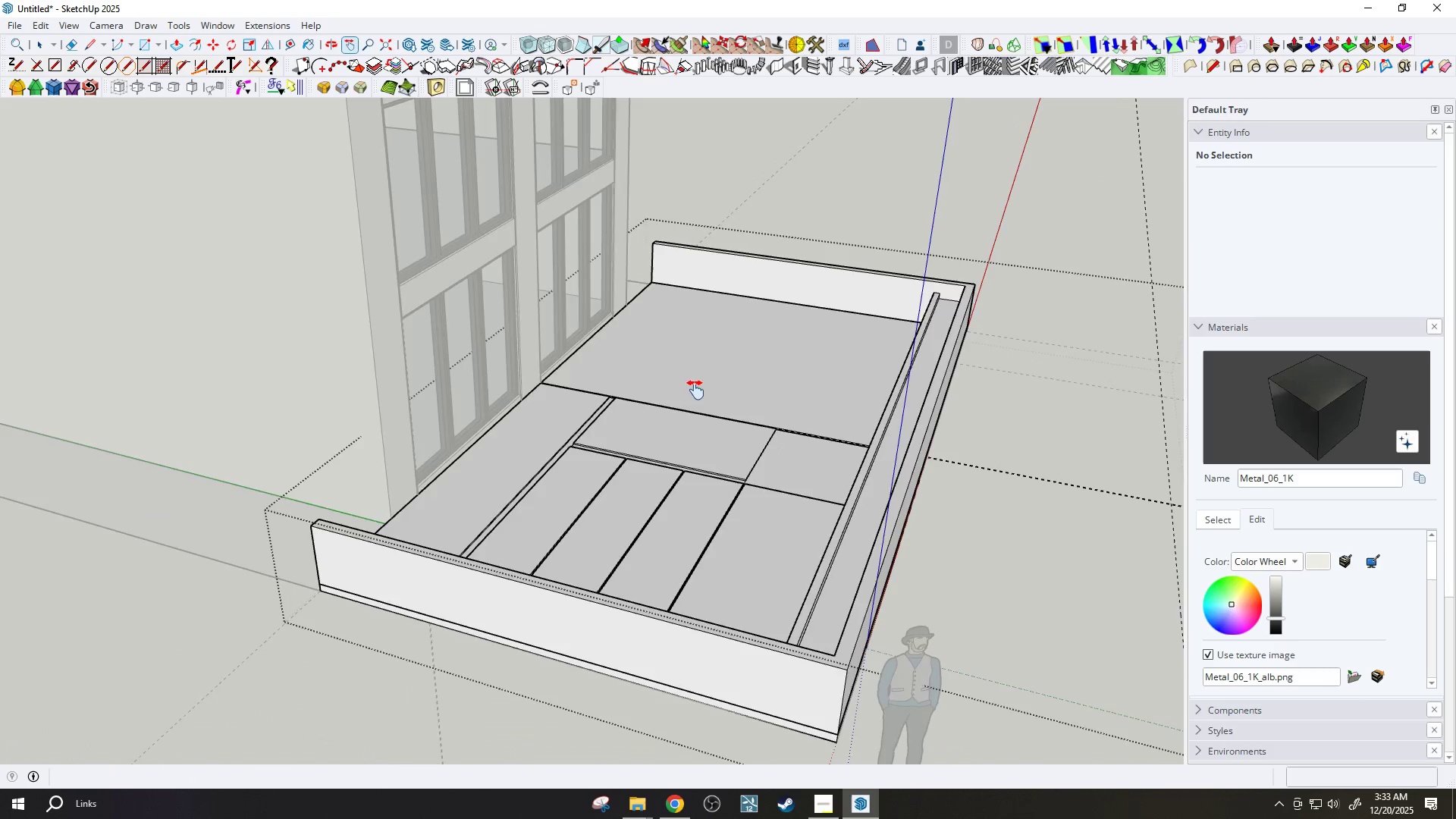 
scroll: coordinate [638, 441], scroll_direction: up, amount: 3.0
 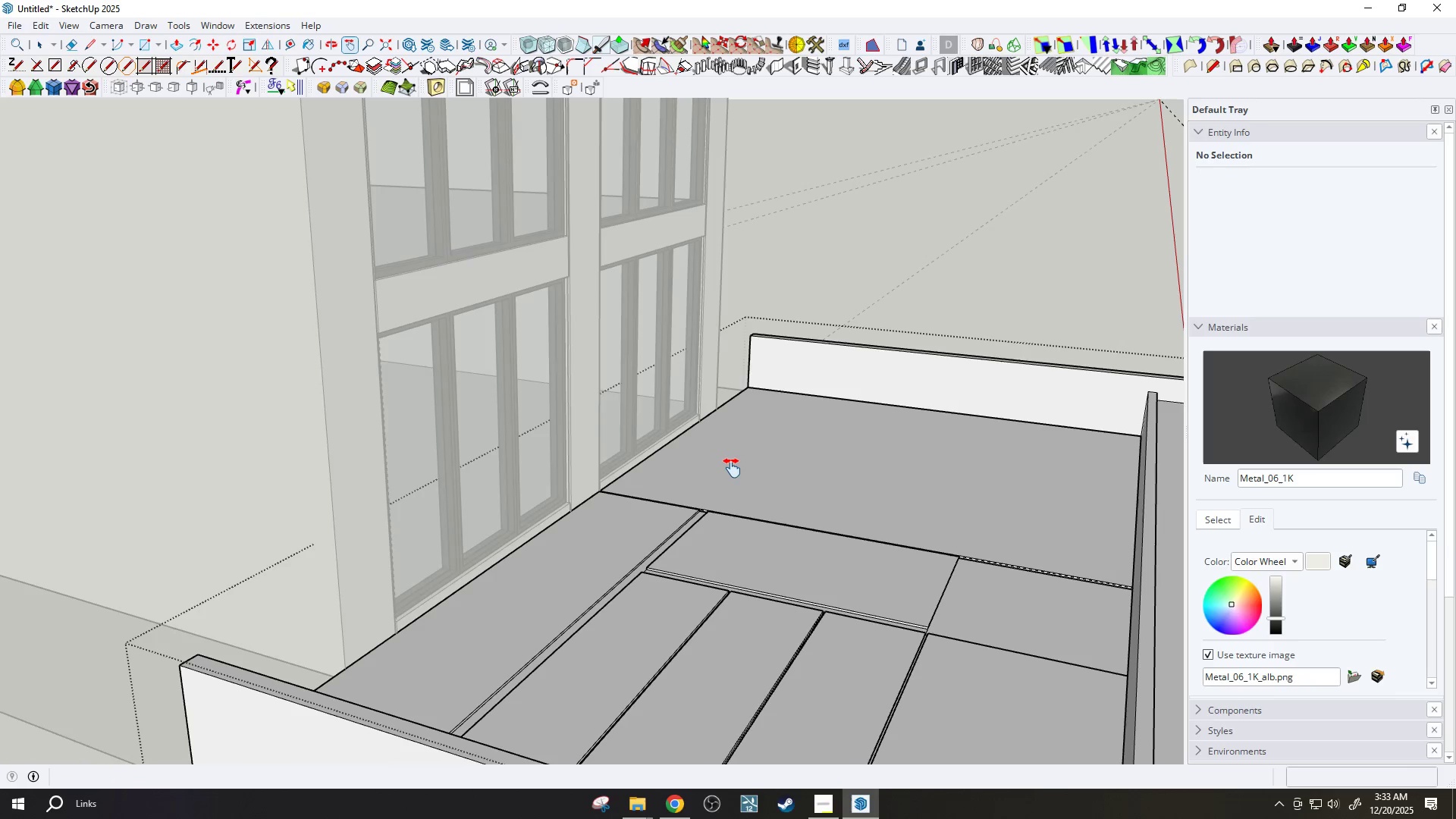 
scroll: coordinate [729, 473], scroll_direction: down, amount: 1.0
 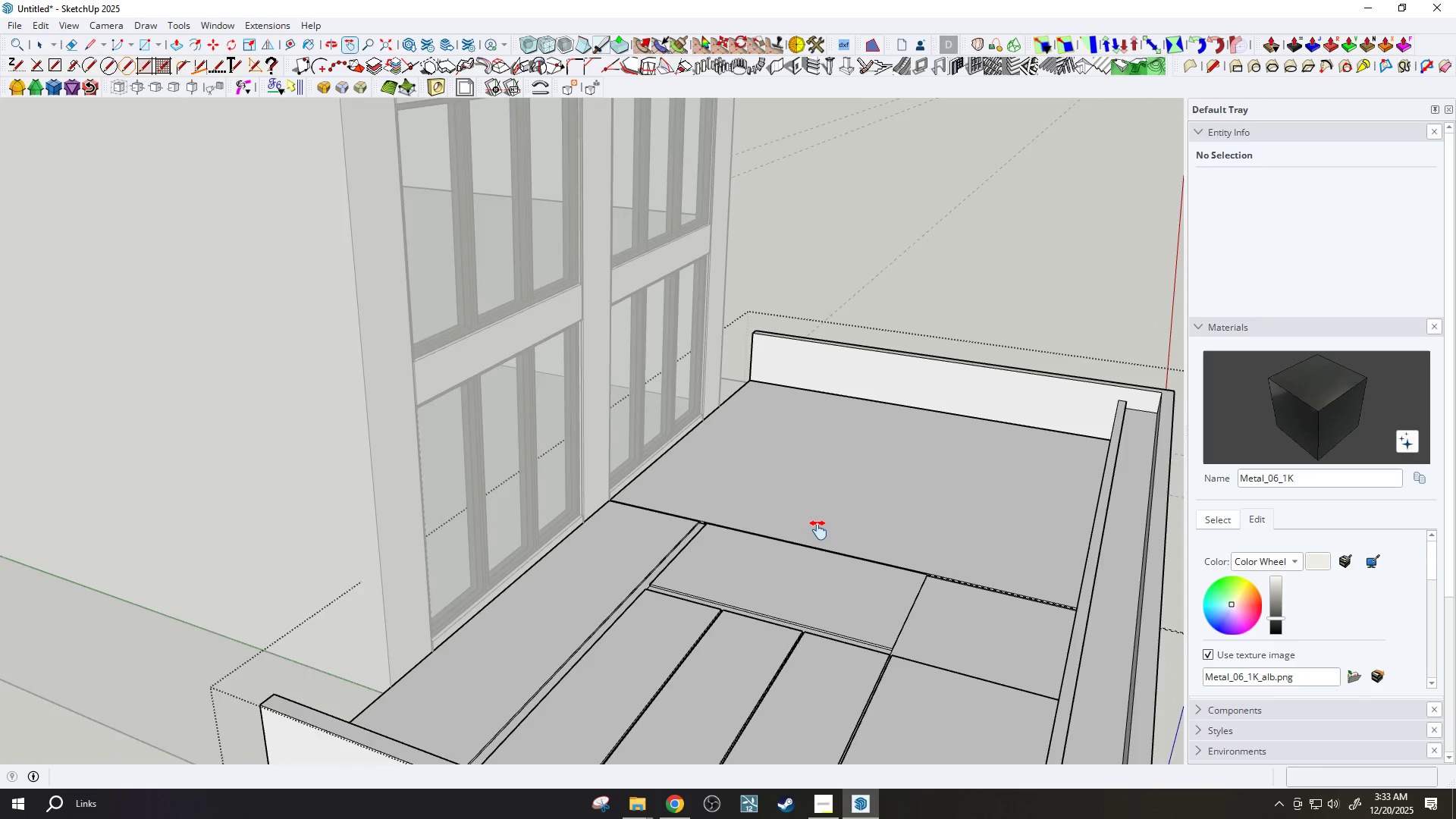 
scroll: coordinate [822, 529], scroll_direction: up, amount: 1.0
 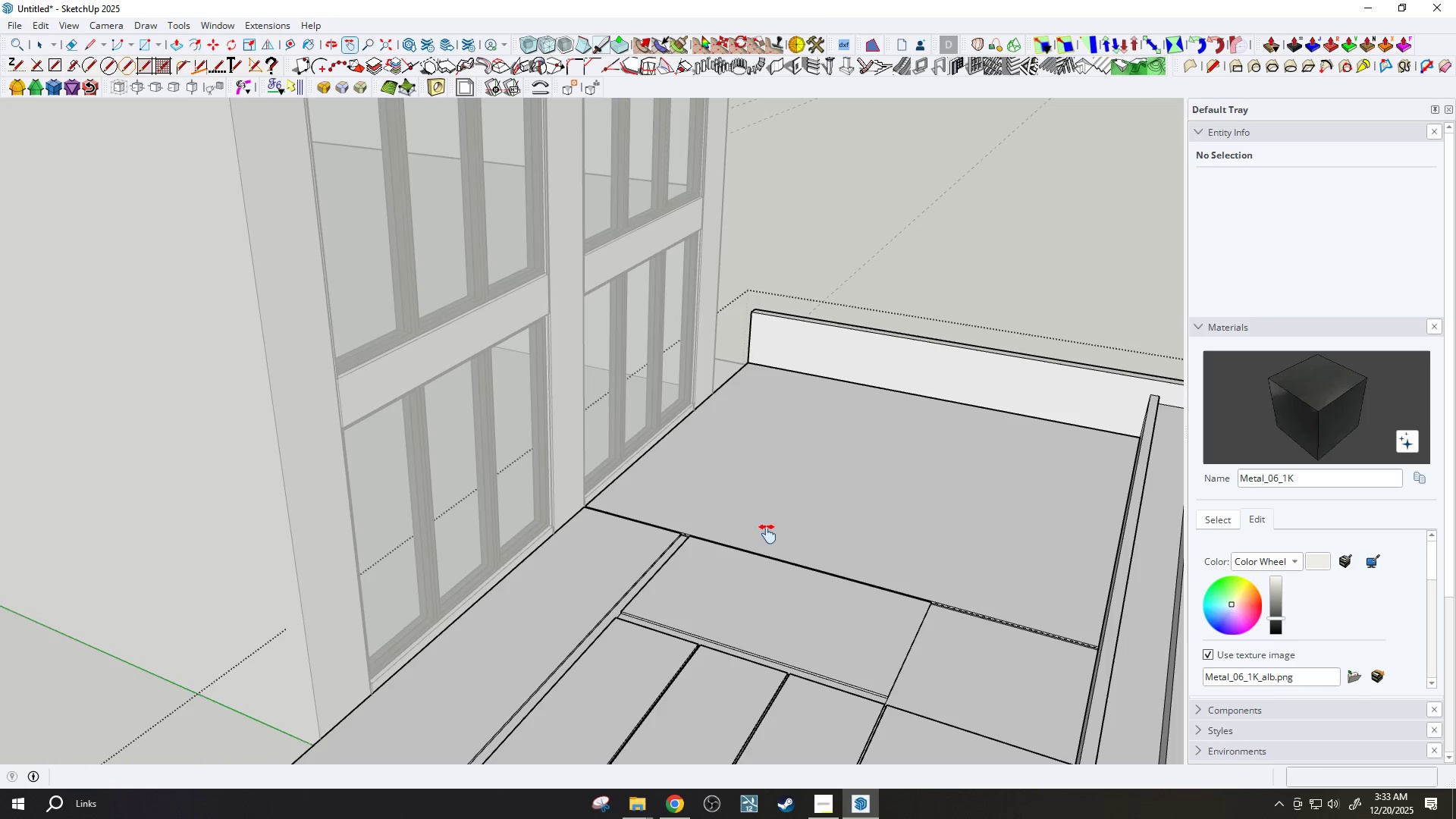 
key(Space)
 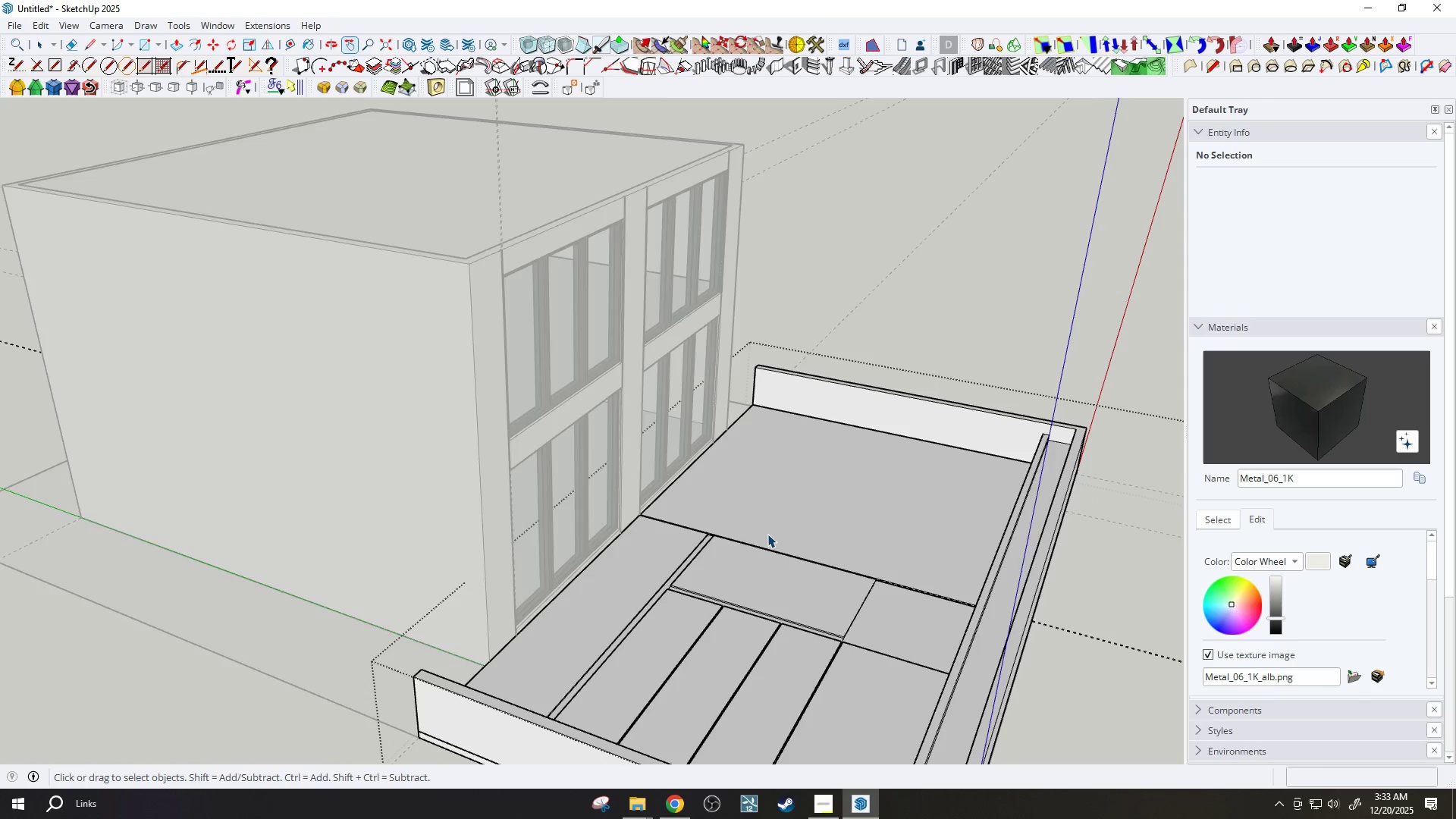 
key(Escape)
 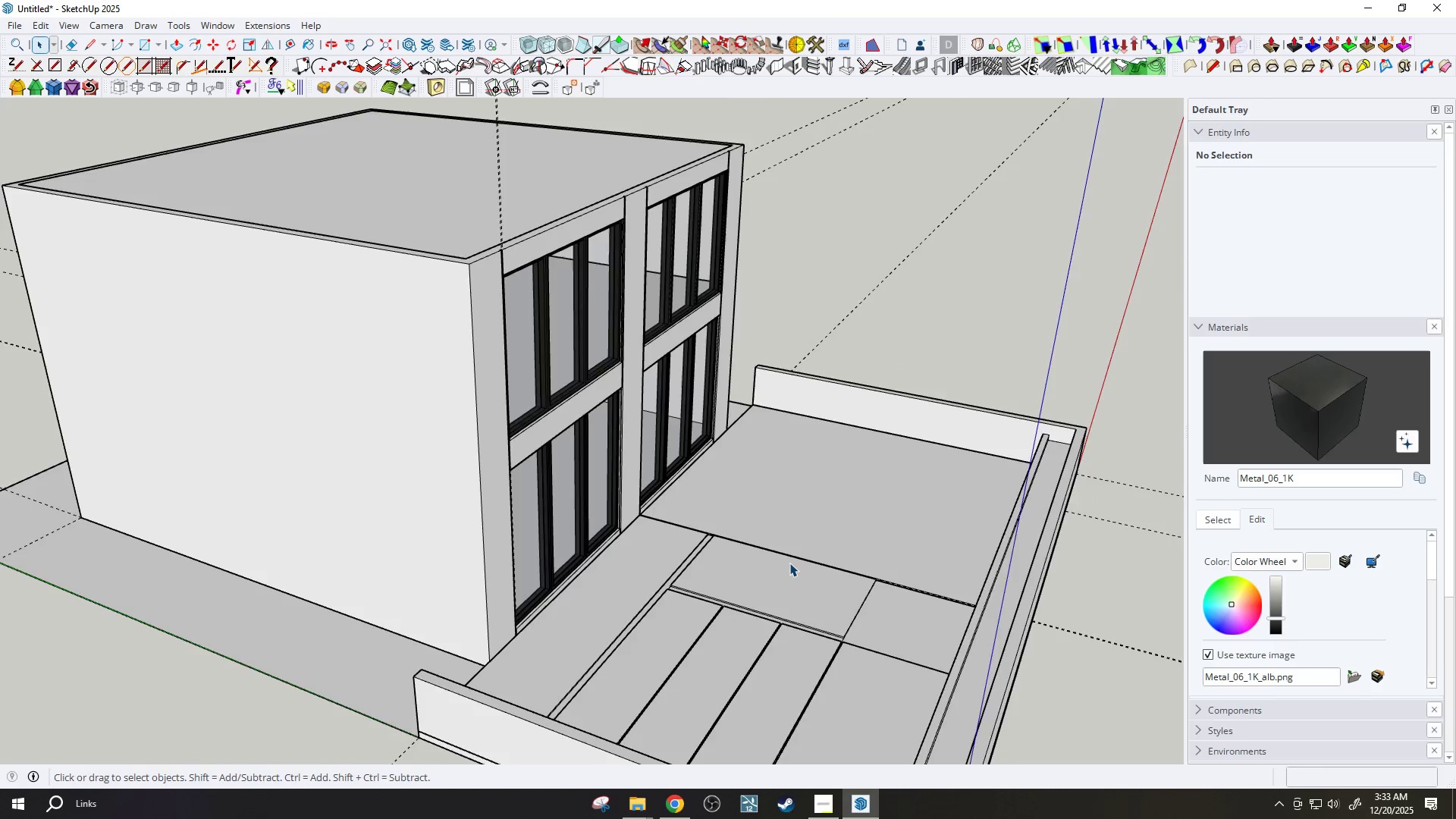 
scroll: coordinate [767, 534], scroll_direction: down, amount: 4.0
 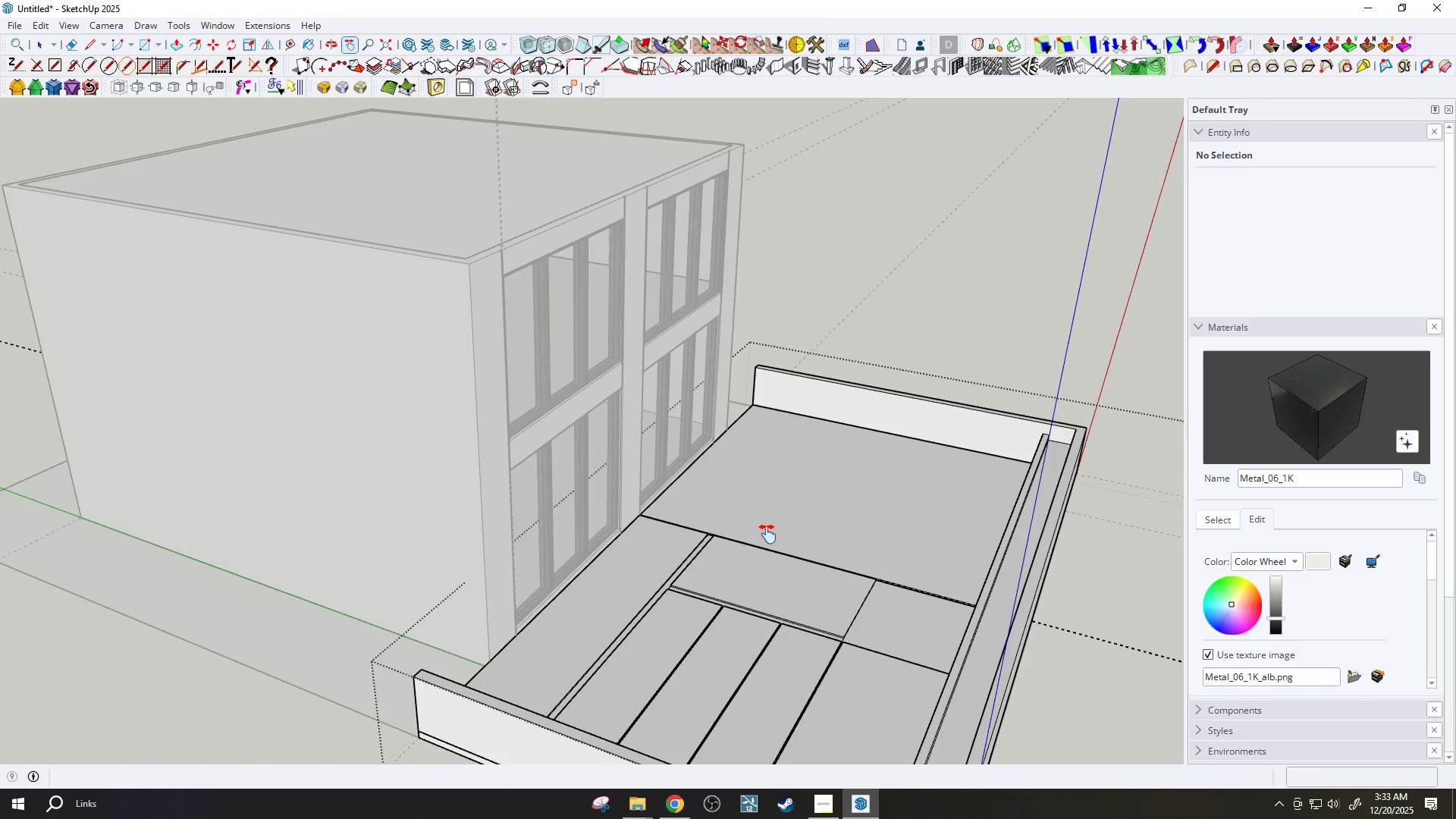 
scroll: coordinate [789, 563], scroll_direction: up, amount: 3.0
 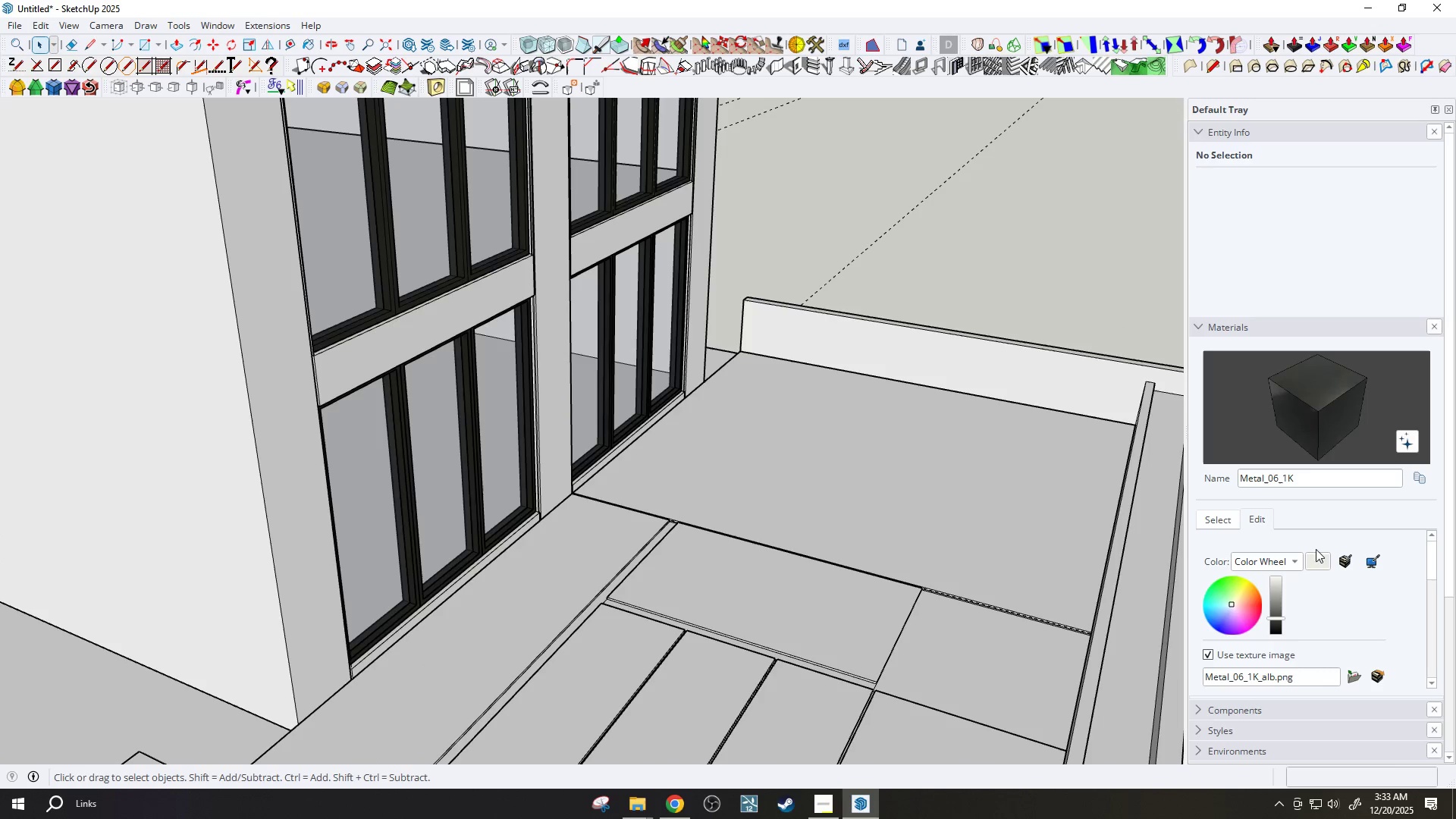 
scroll: coordinate [1283, 521], scroll_direction: down, amount: 3.0
 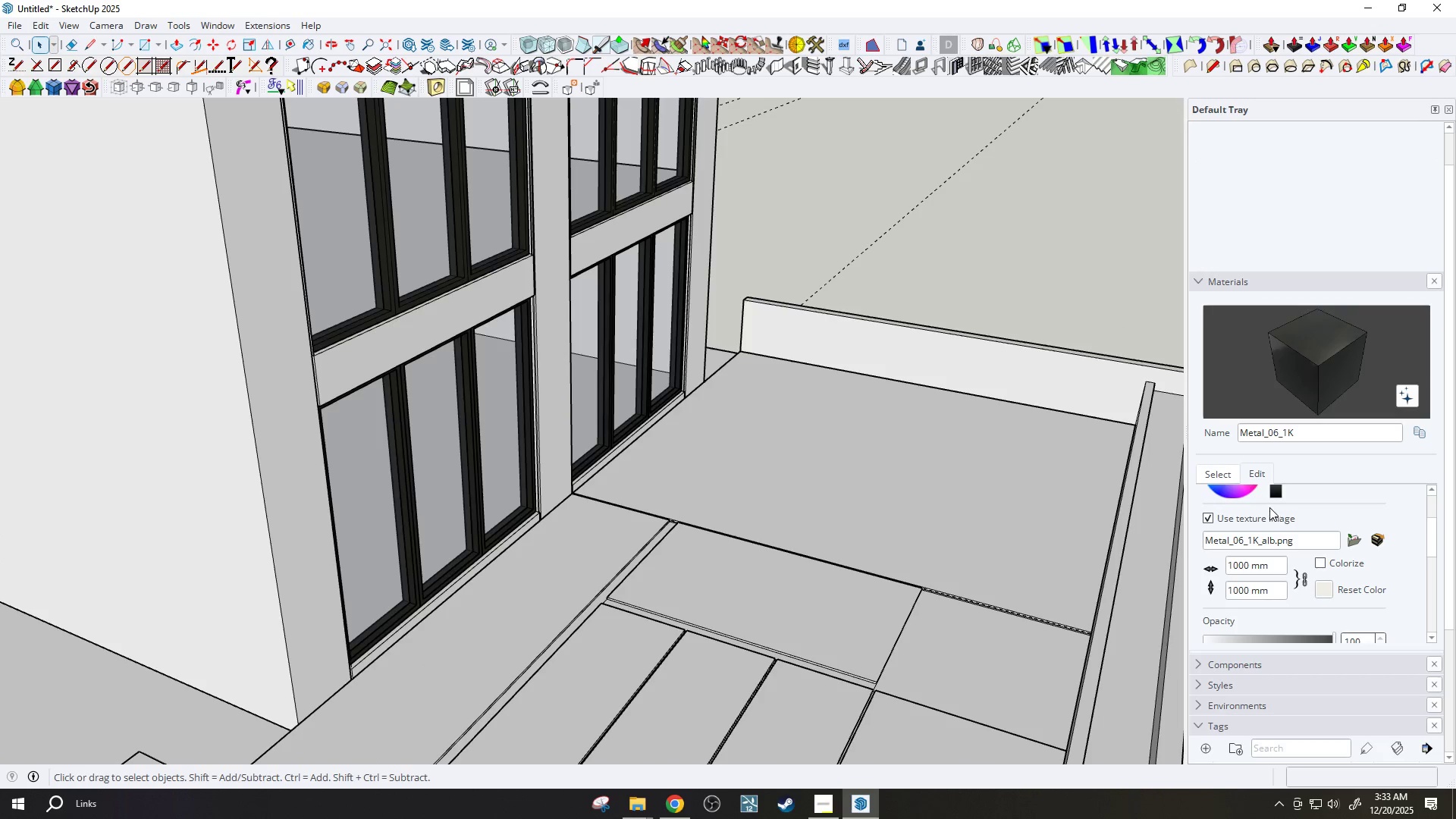 
type(bb)
 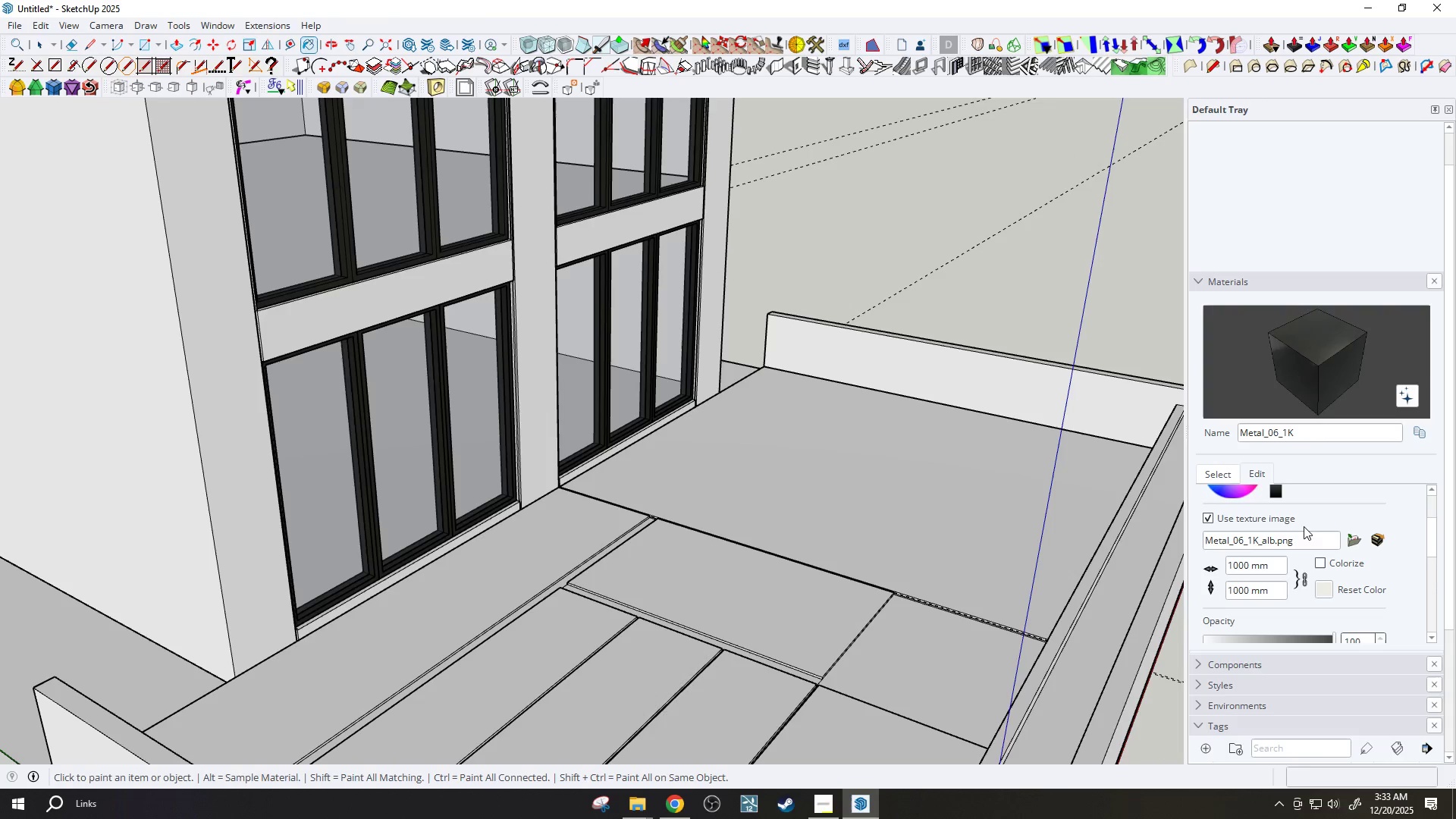 
scroll: coordinate [1303, 530], scroll_direction: down, amount: 2.0
 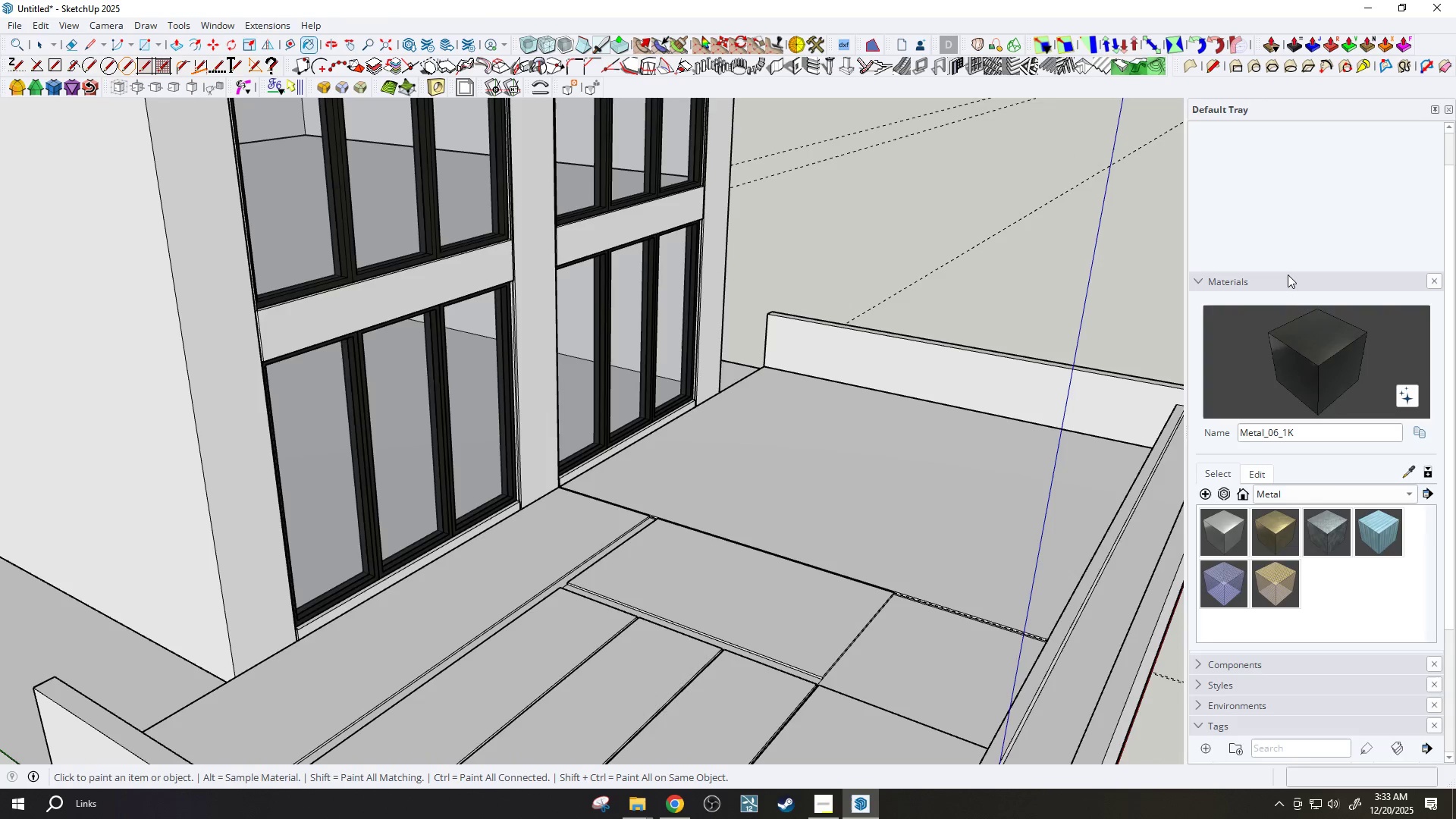 
left_click([1288, 263])
 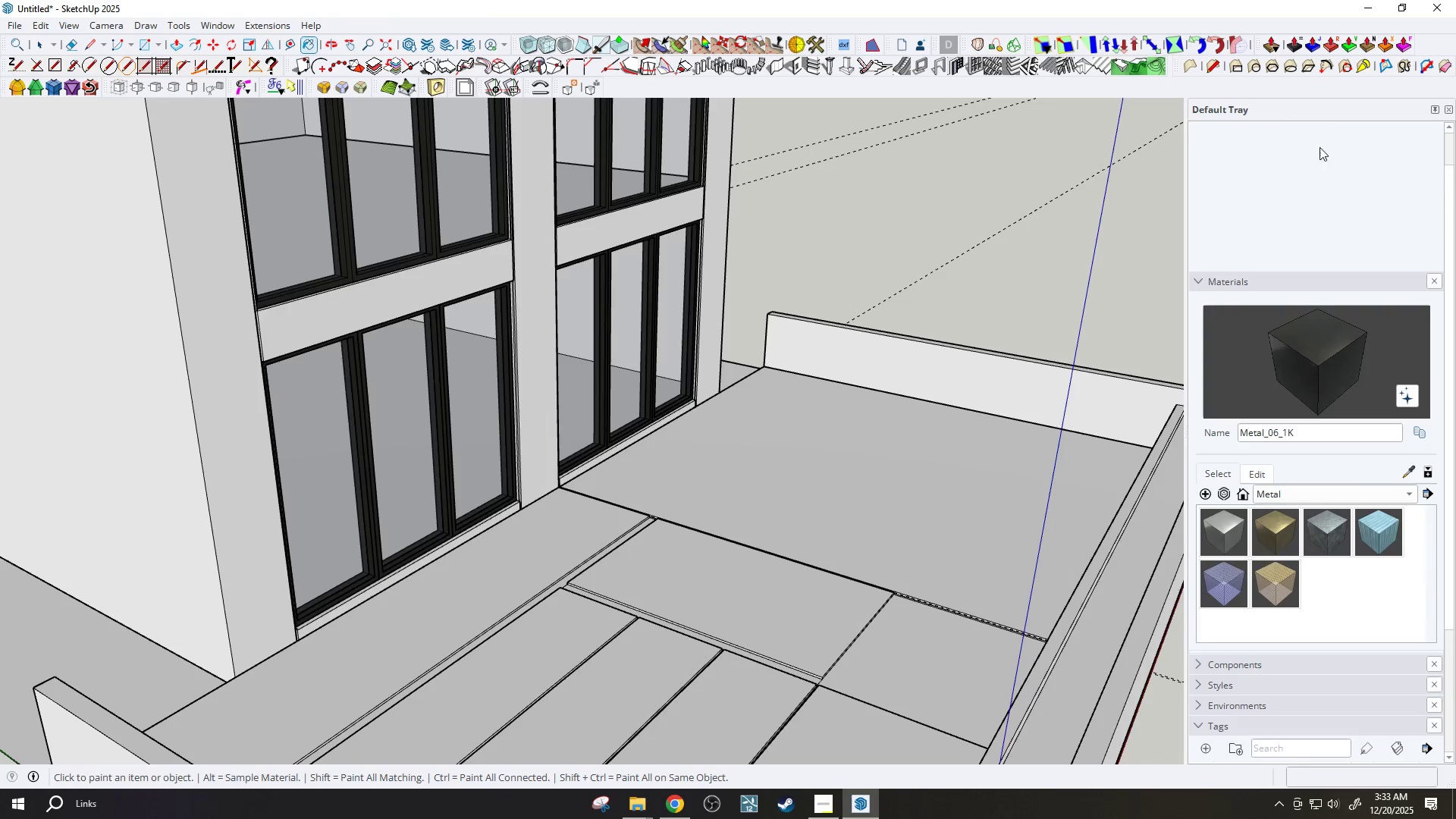 
scroll: coordinate [1304, 296], scroll_direction: down, amount: 4.0
 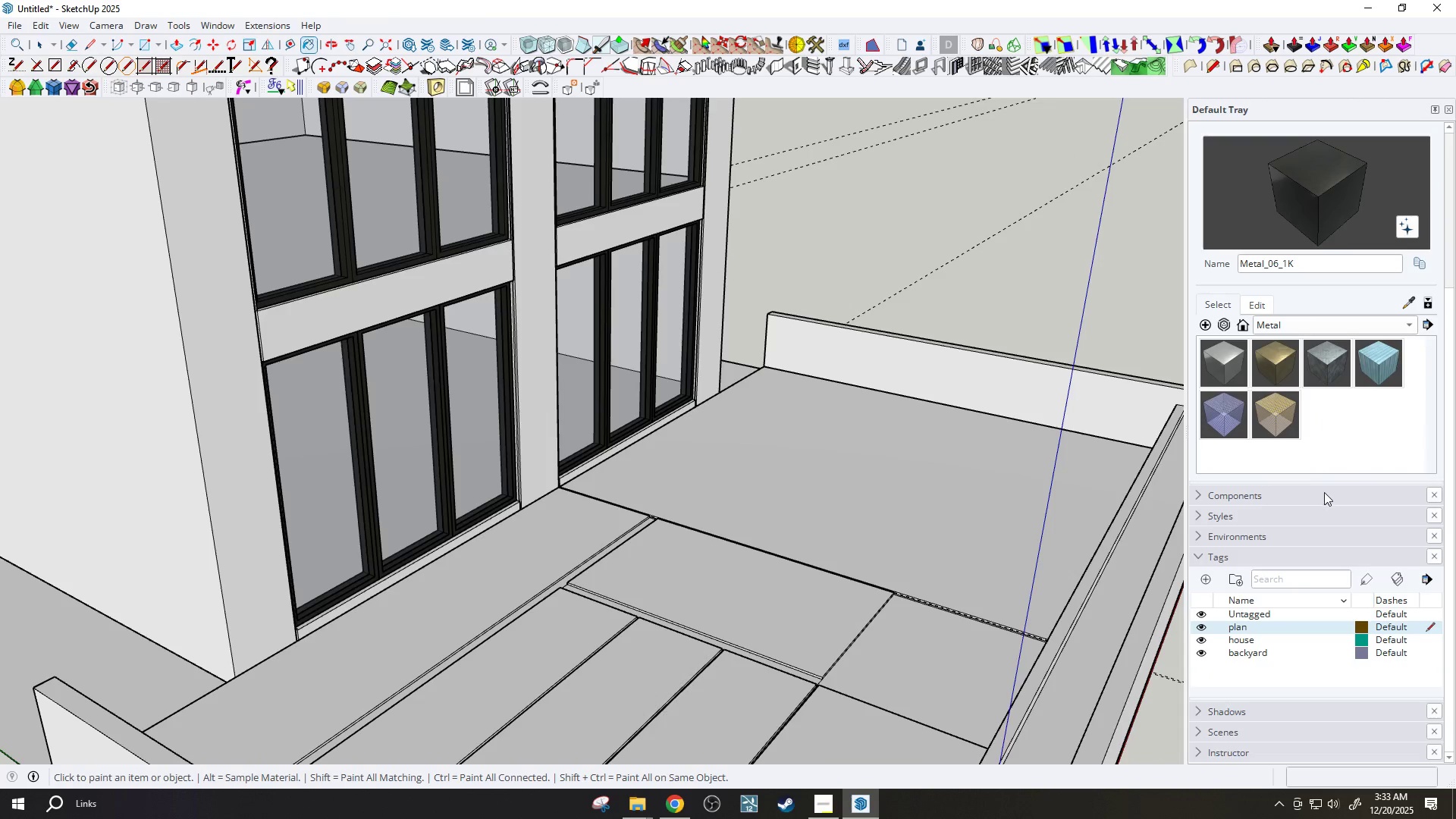 
scroll: coordinate [1332, 402], scroll_direction: none, amount: 0.0
 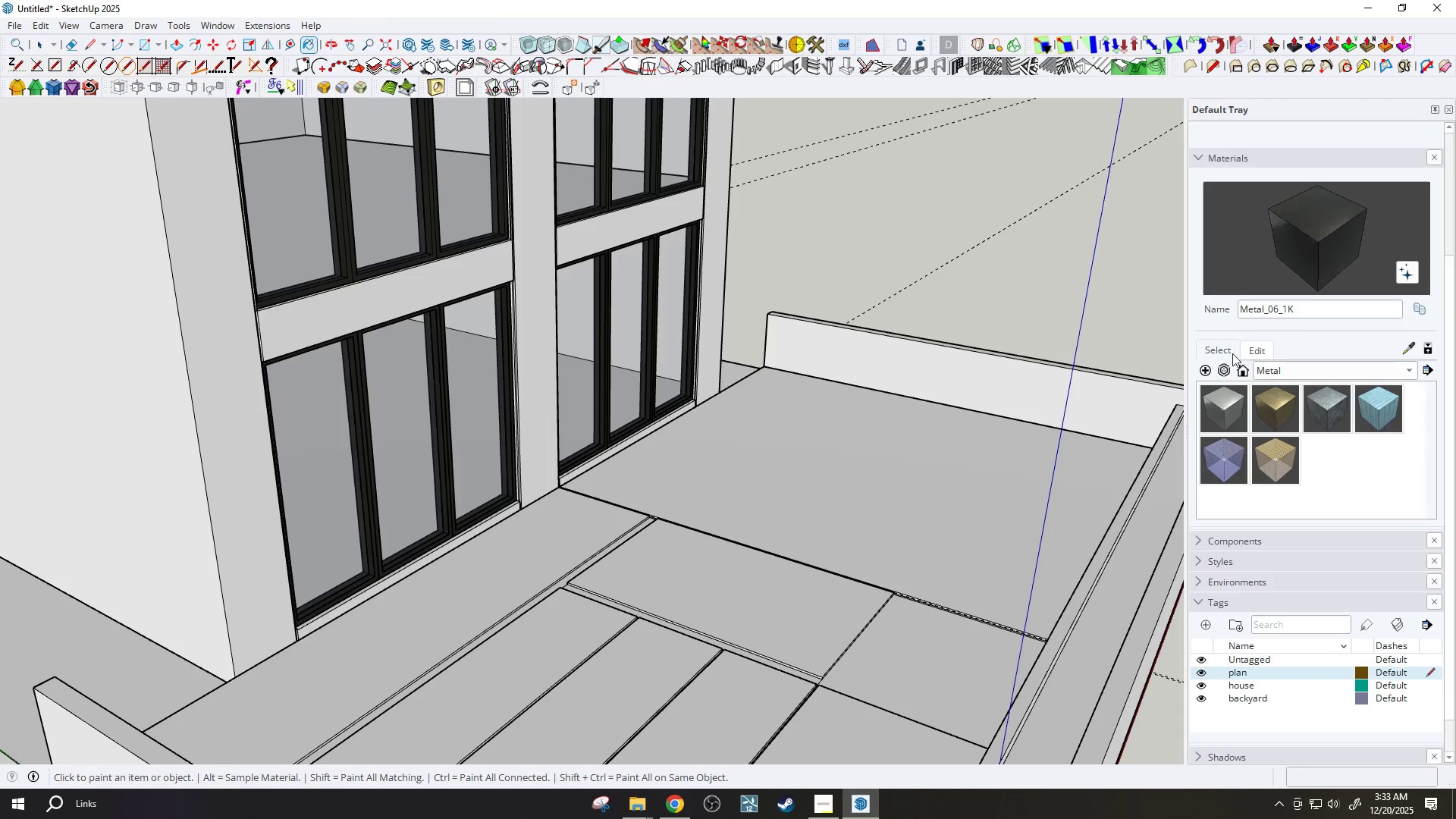 
left_click([1216, 349])
 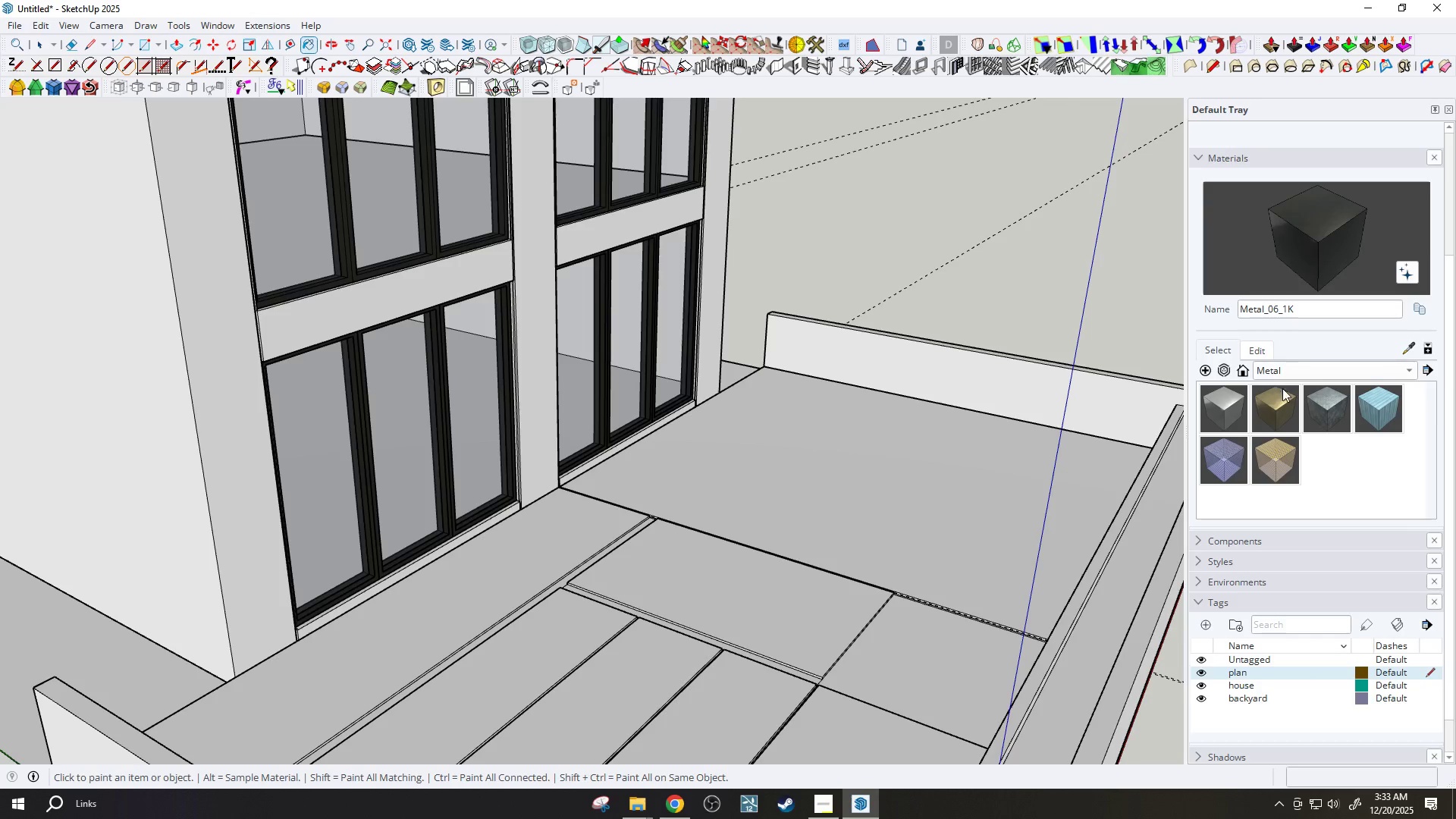 
scroll: coordinate [1289, 390], scroll_direction: up, amount: 1.0
 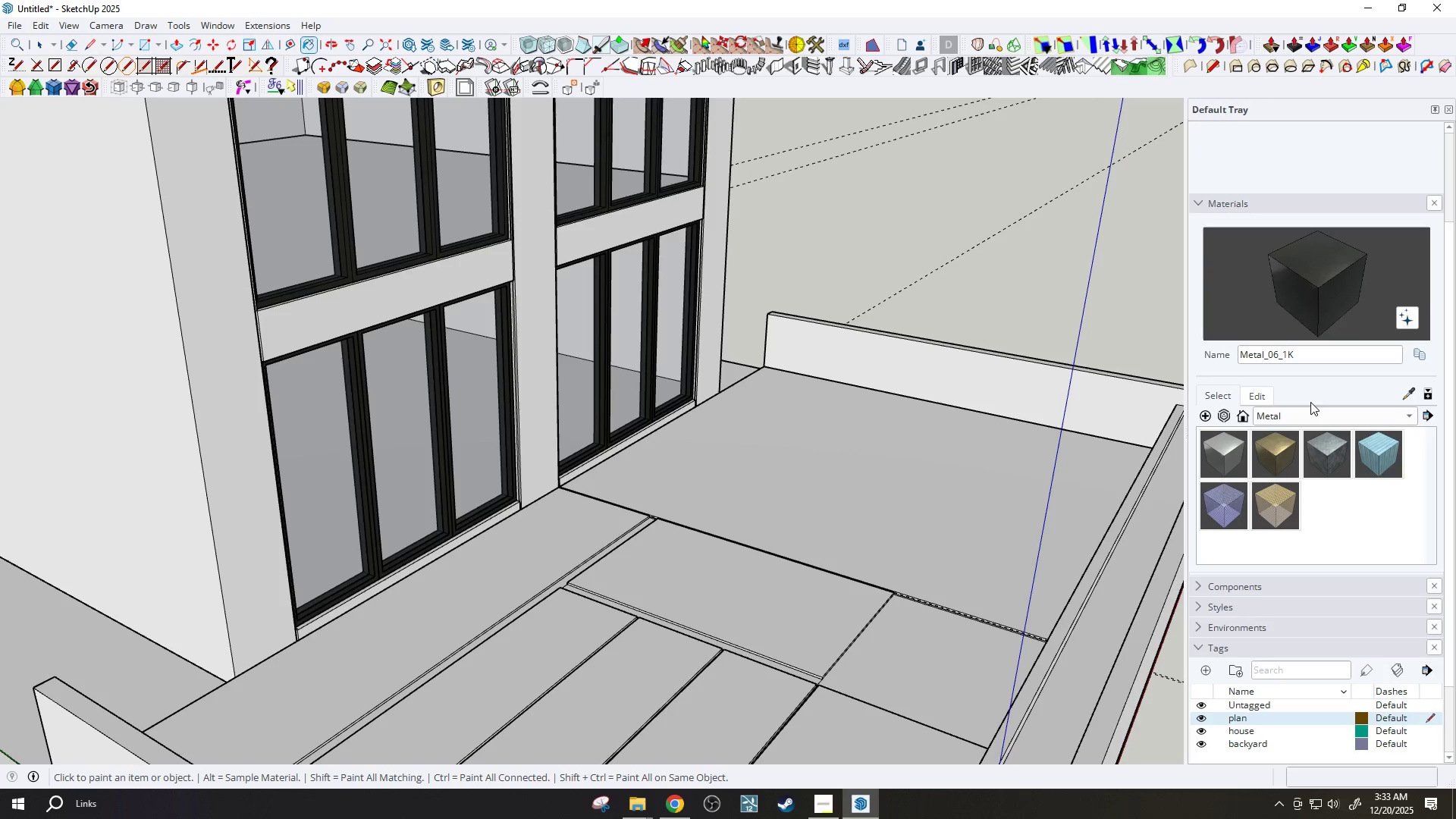 
left_click([1317, 410])
 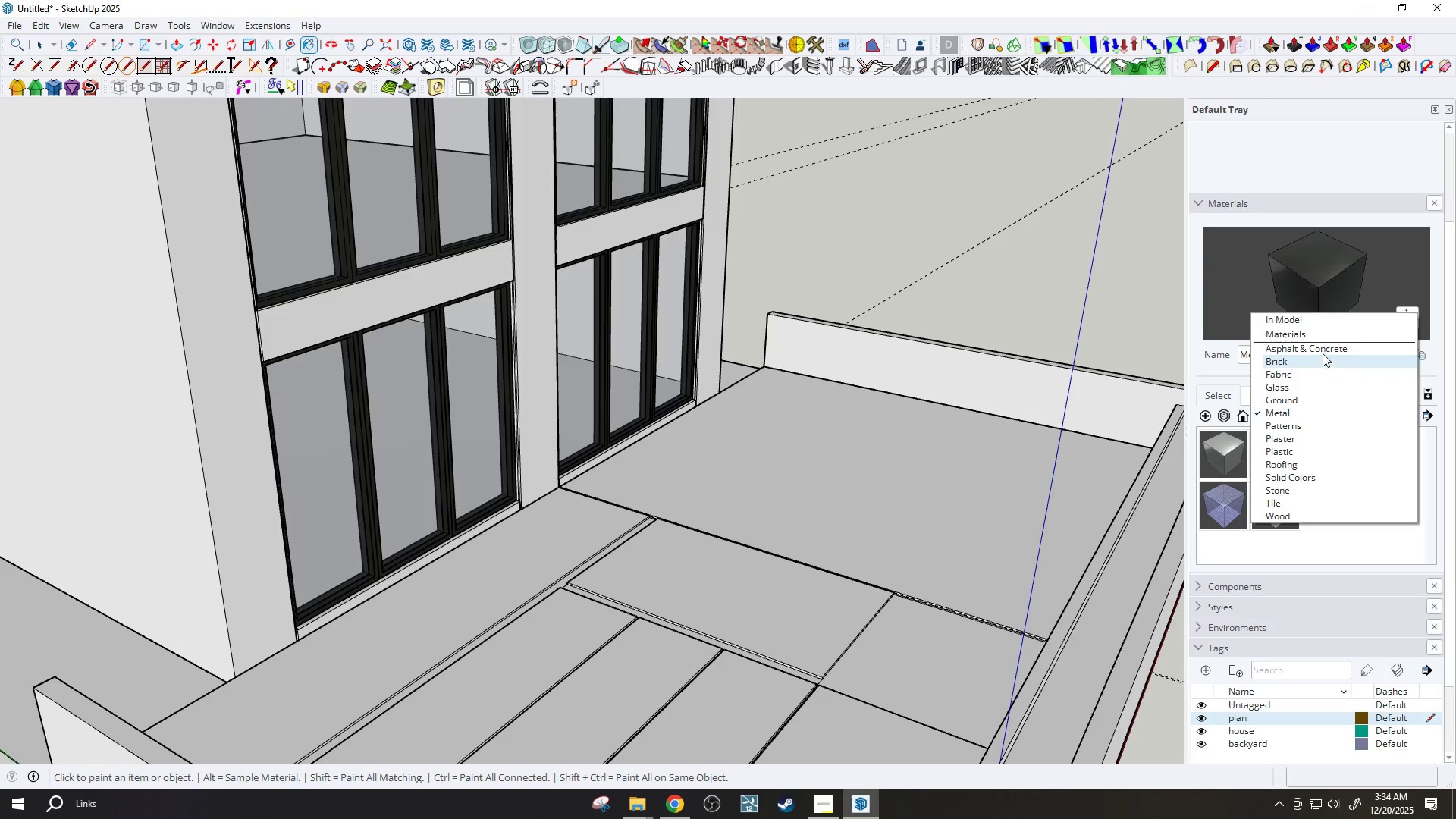 
left_click([1320, 347])
 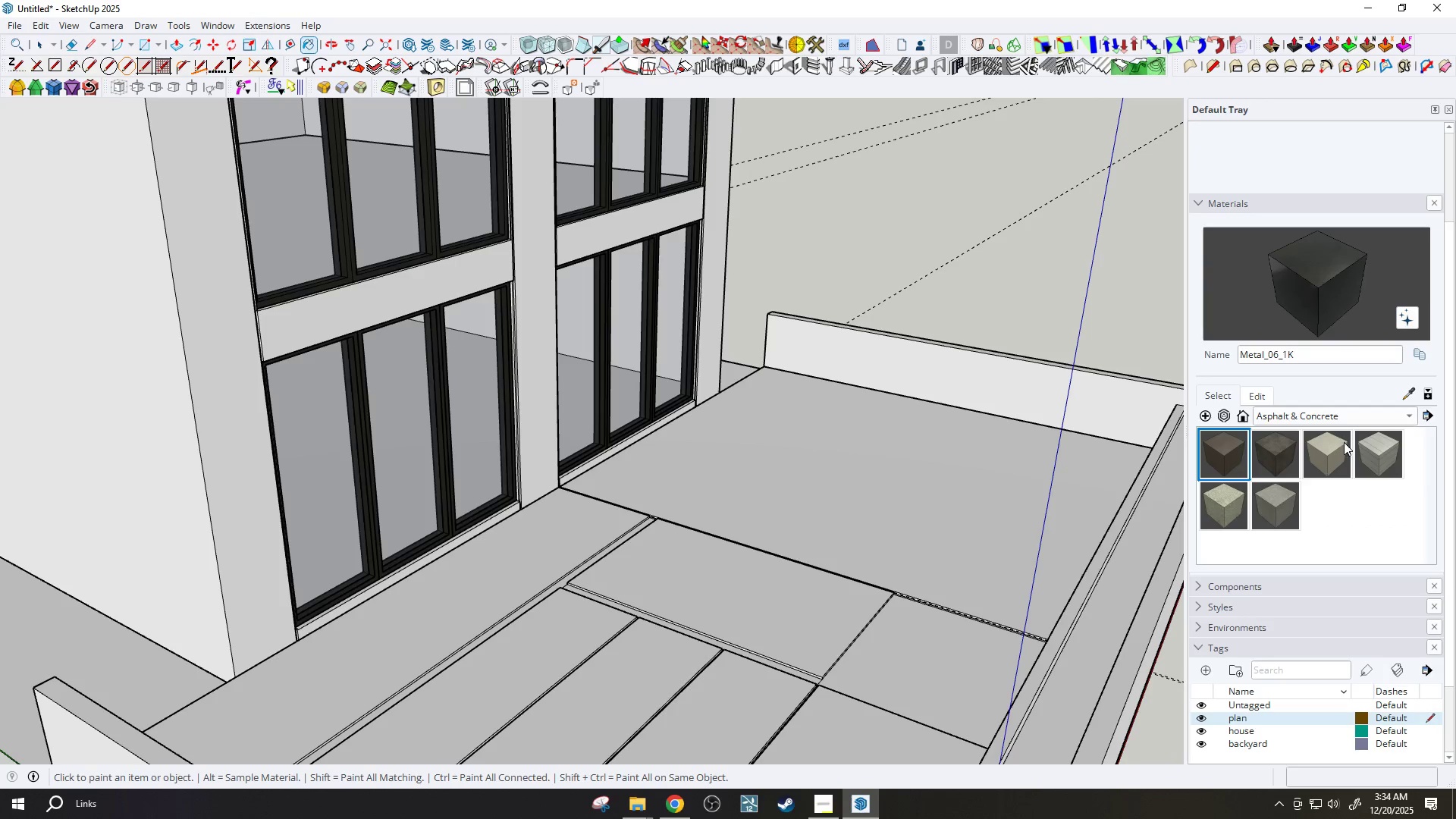 
left_click([1372, 453])
 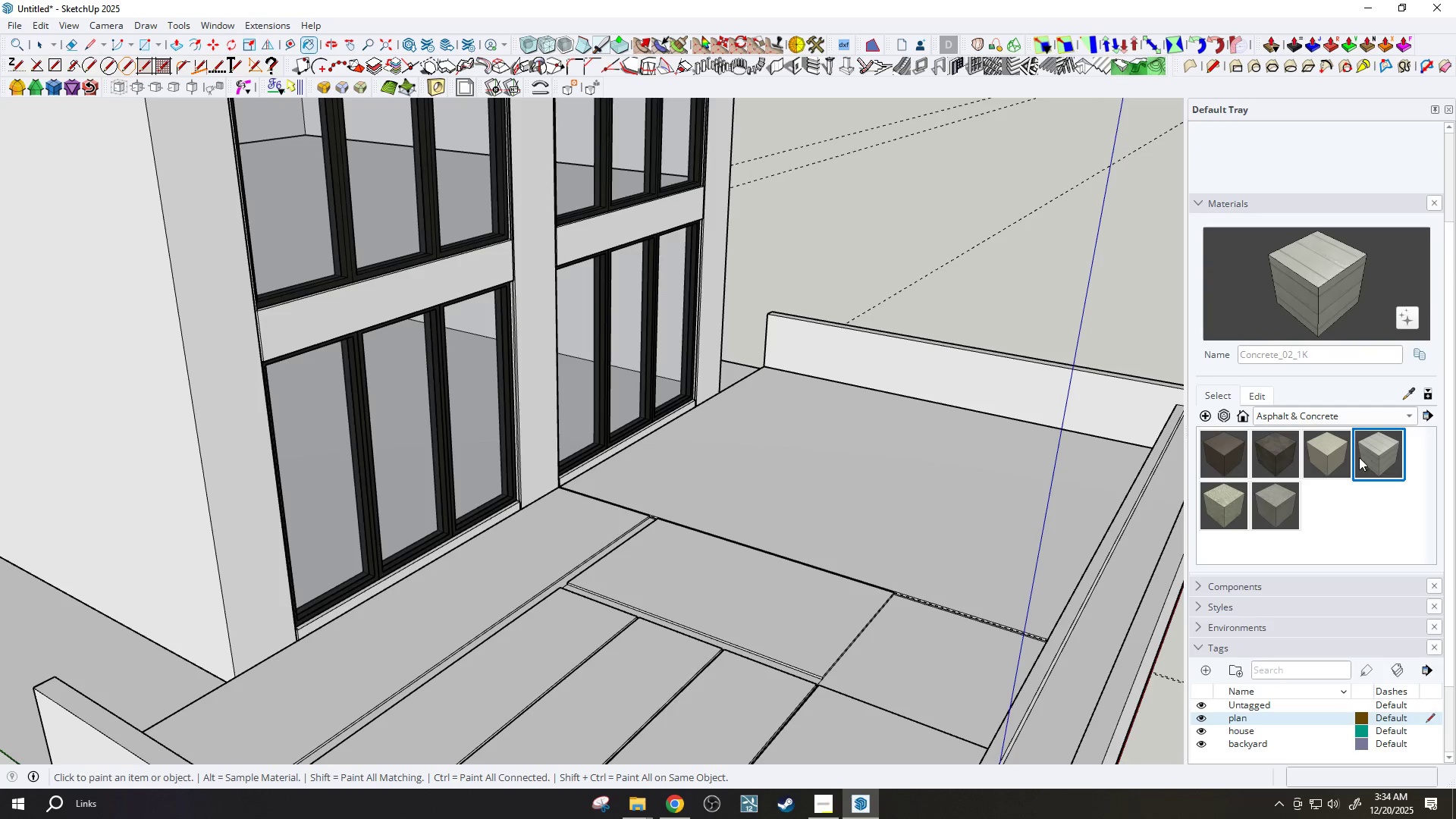 
left_click([1325, 457])
 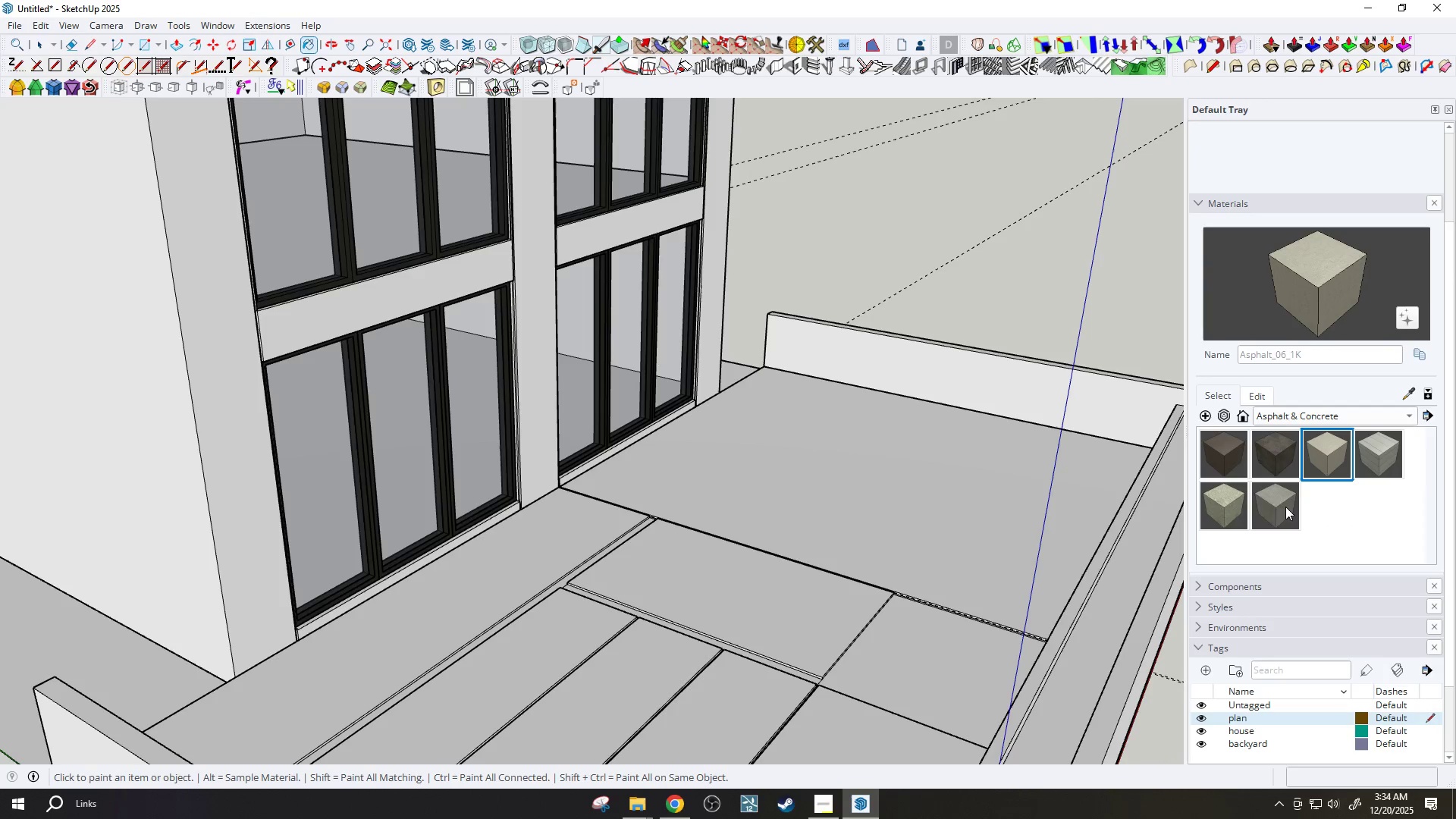 
left_click([1222, 510])
 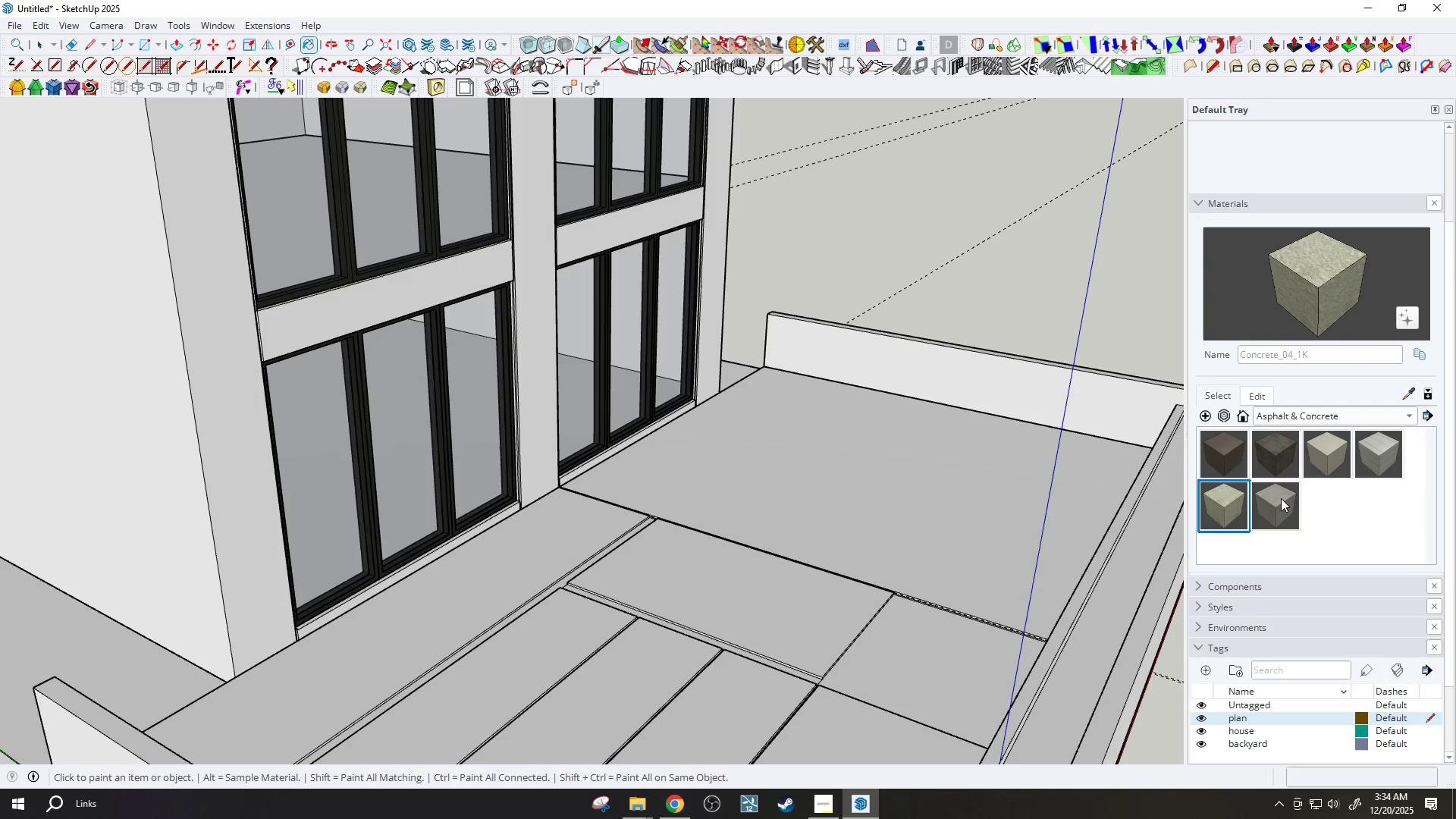 
left_click([1281, 498])
 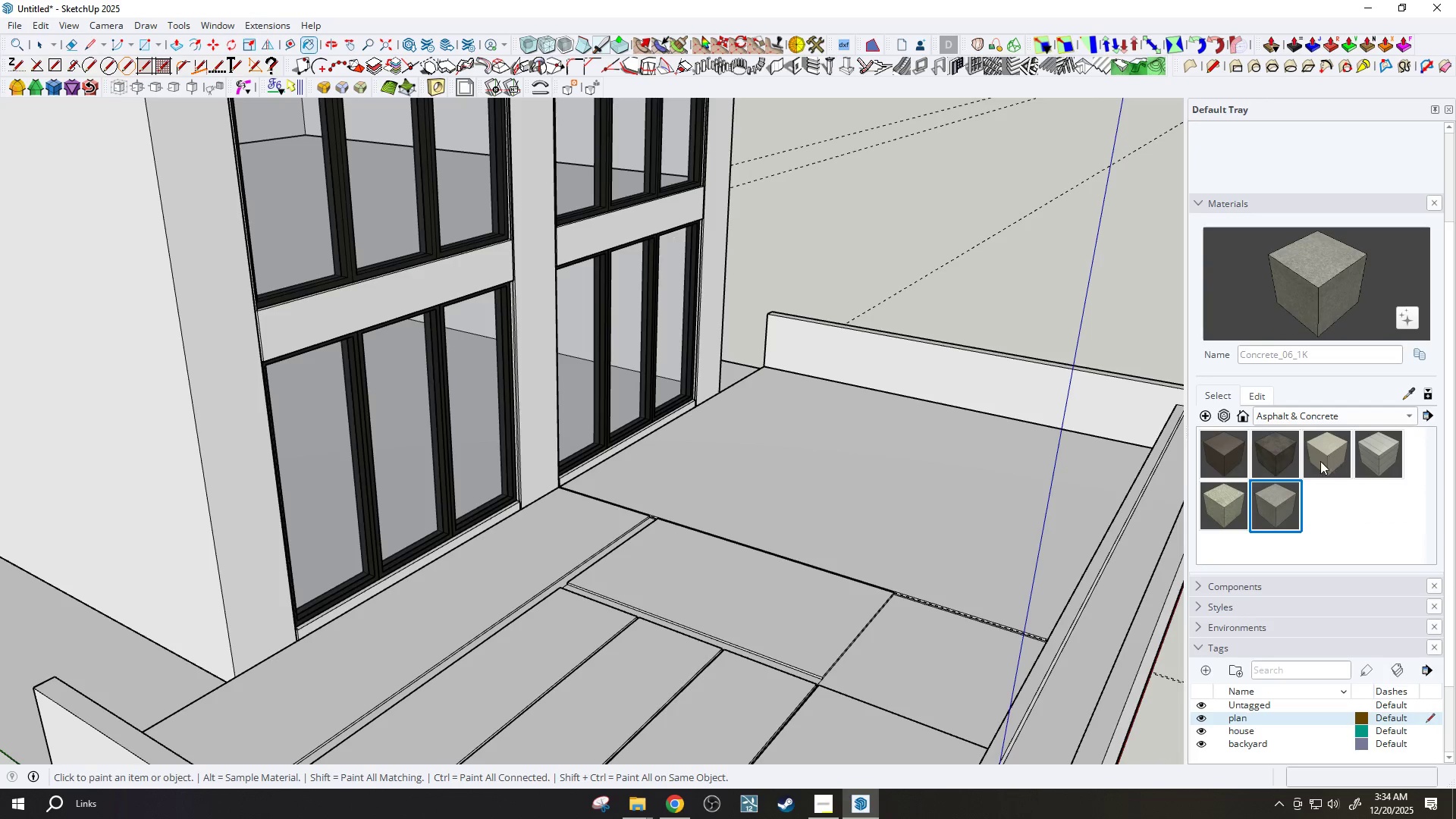 
key(Space)
 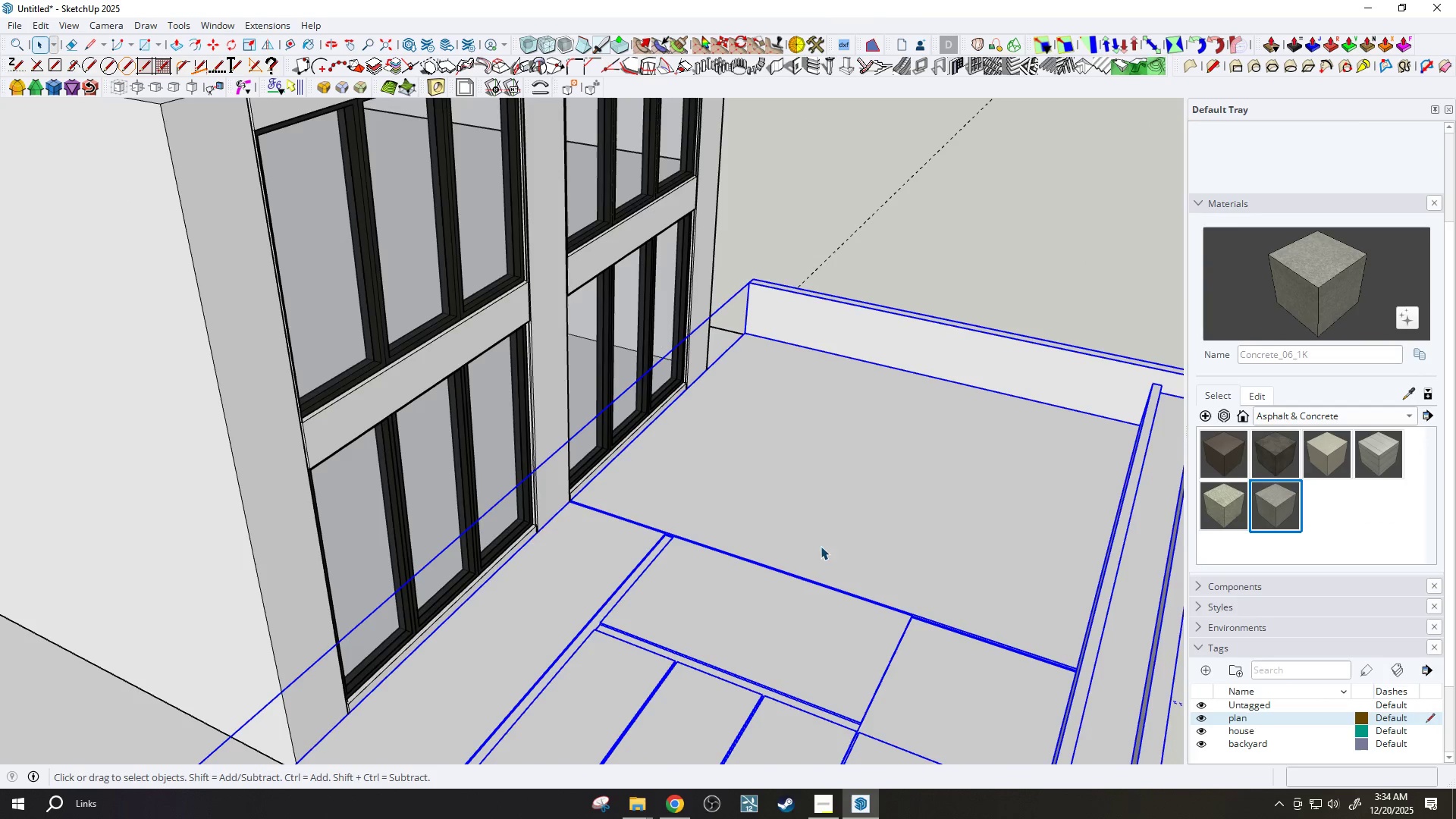 
double_click([818, 519])
 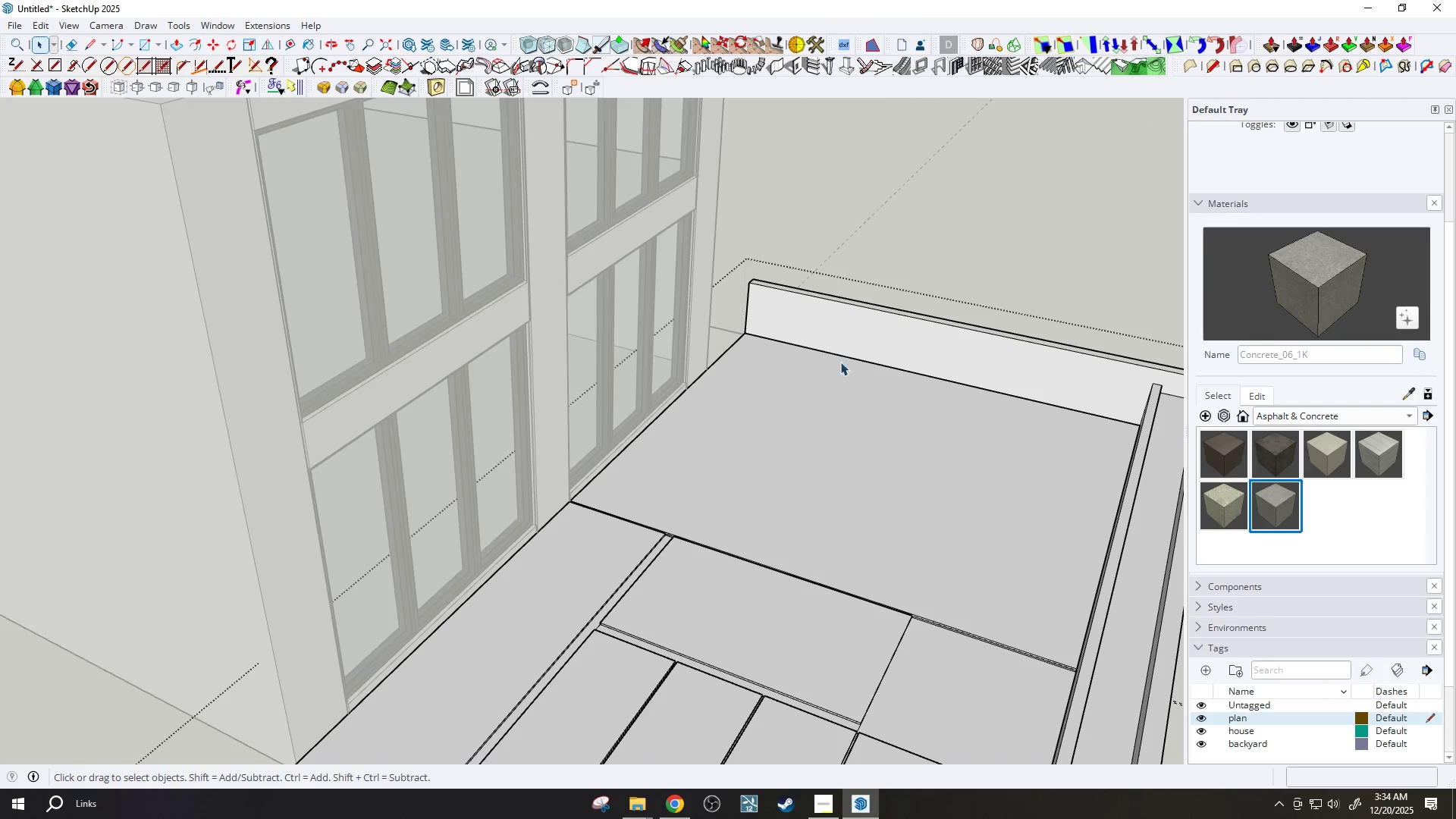 
scroll: coordinate [774, 462], scroll_direction: none, amount: 0.0
 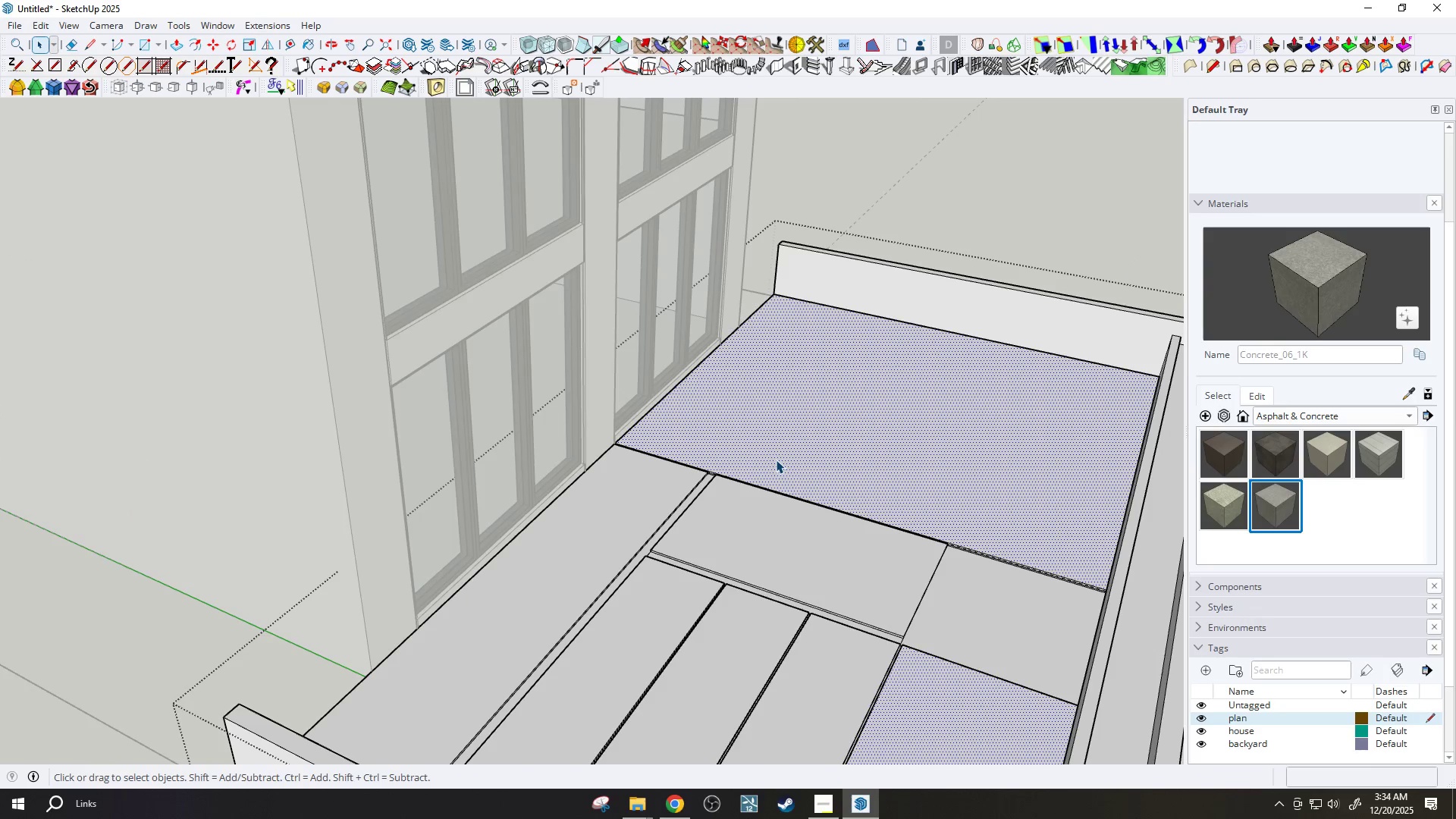 
scroll: coordinate [776, 460], scroll_direction: up, amount: 3.0
 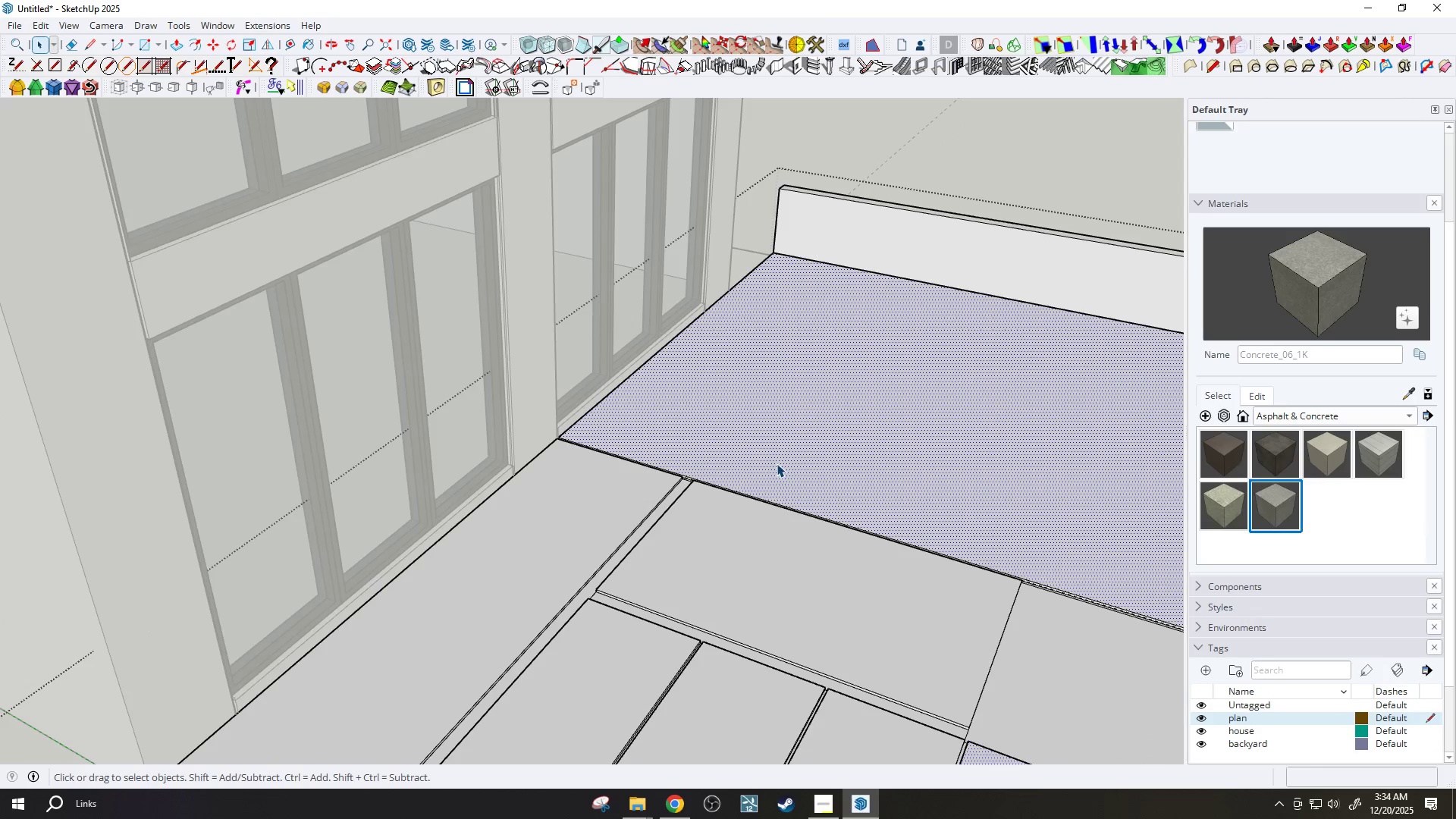 
scroll: coordinate [777, 463], scroll_direction: down, amount: 3.0
 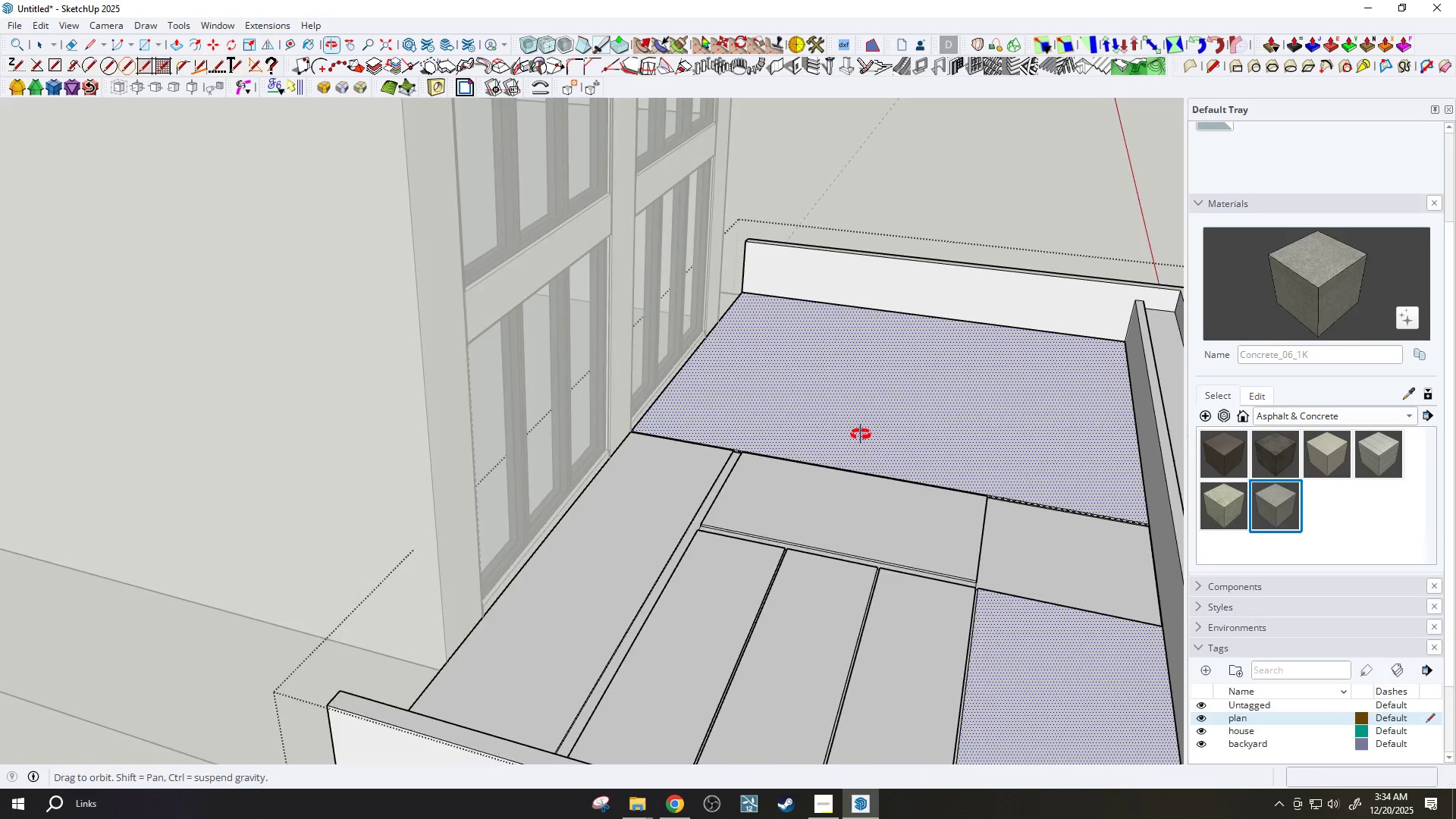 
left_click([869, 427])
 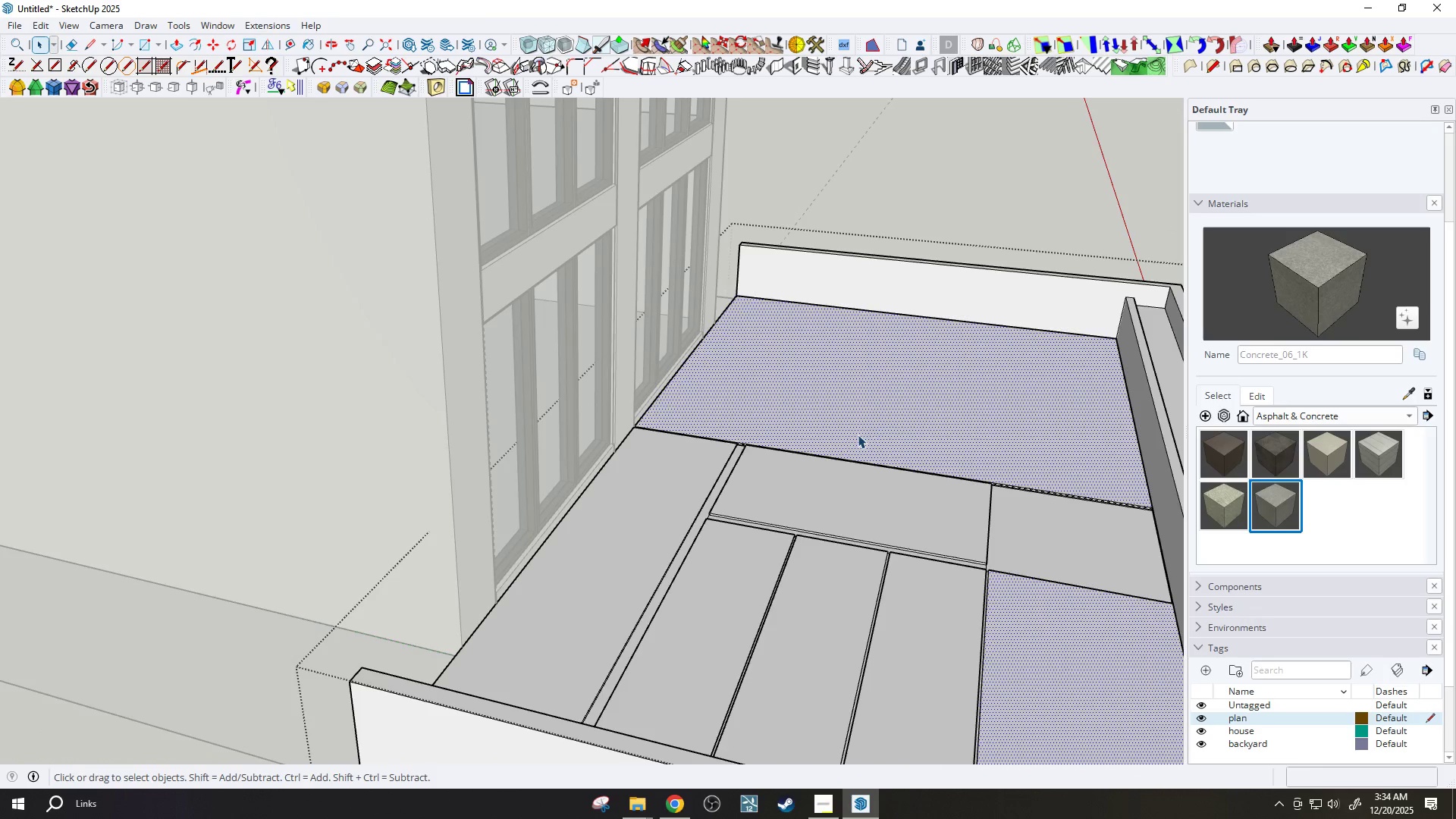 
key(V)
 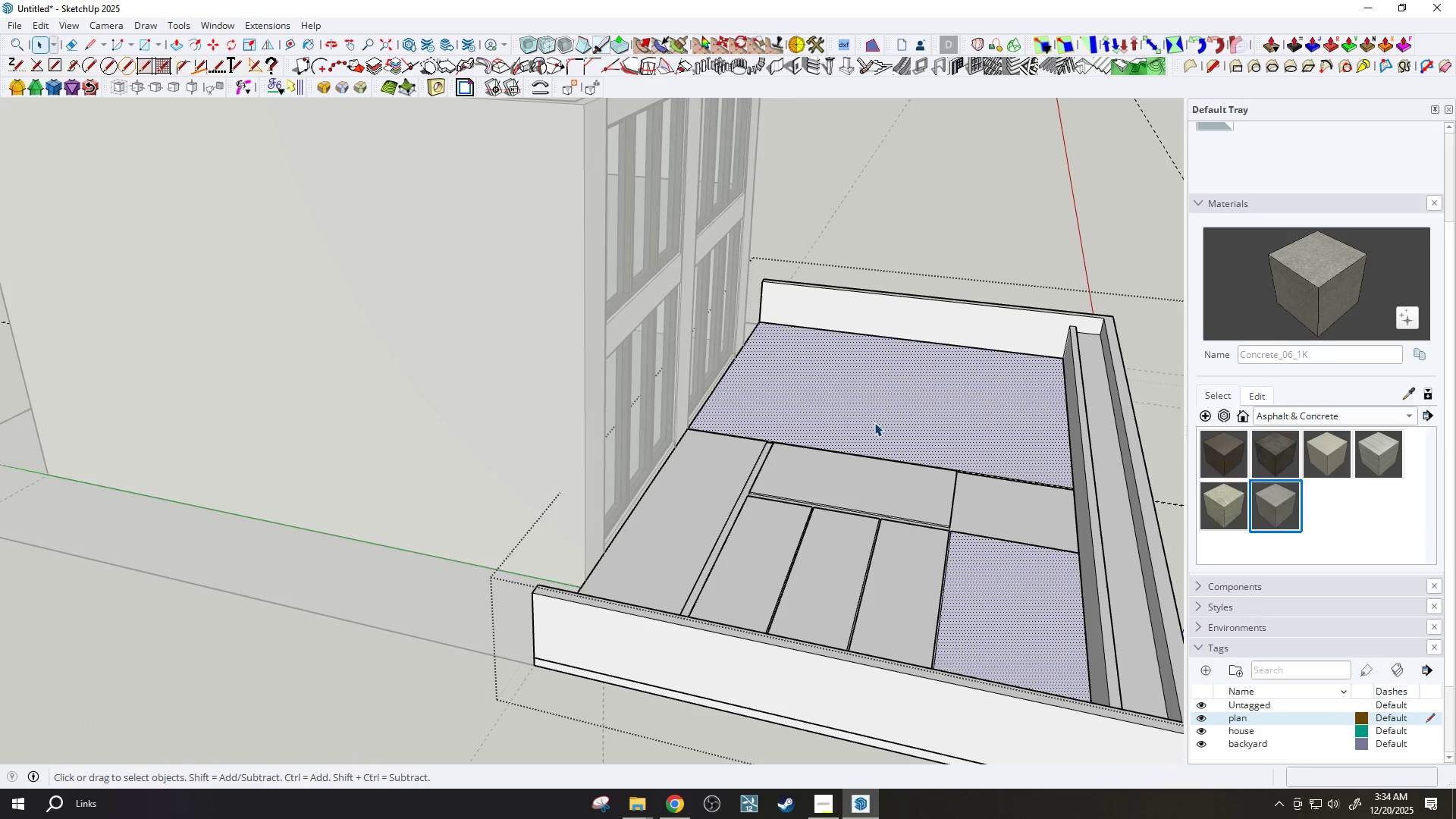 
scroll: coordinate [858, 435], scroll_direction: down, amount: 3.0
 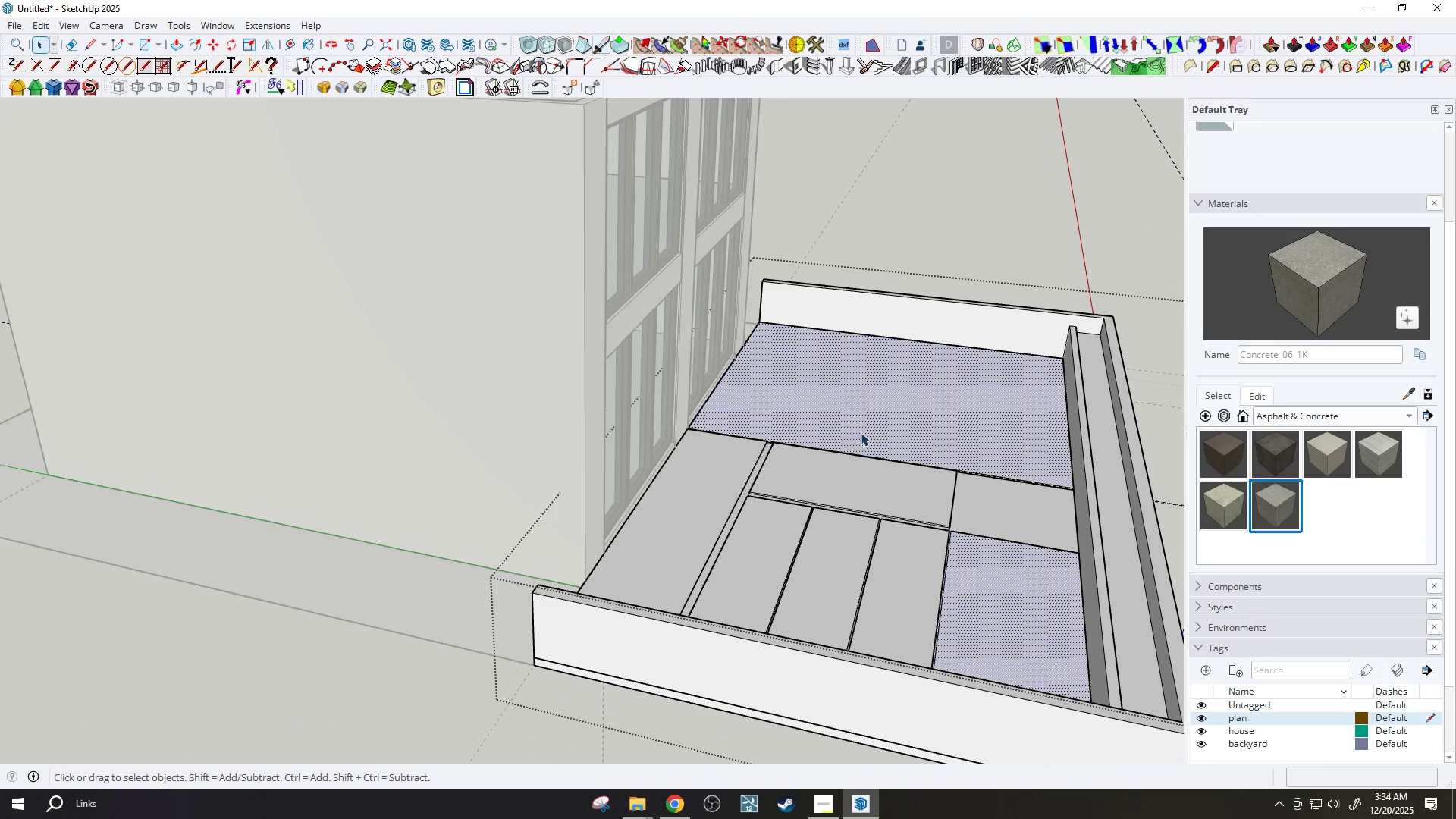 
left_click([874, 422])
 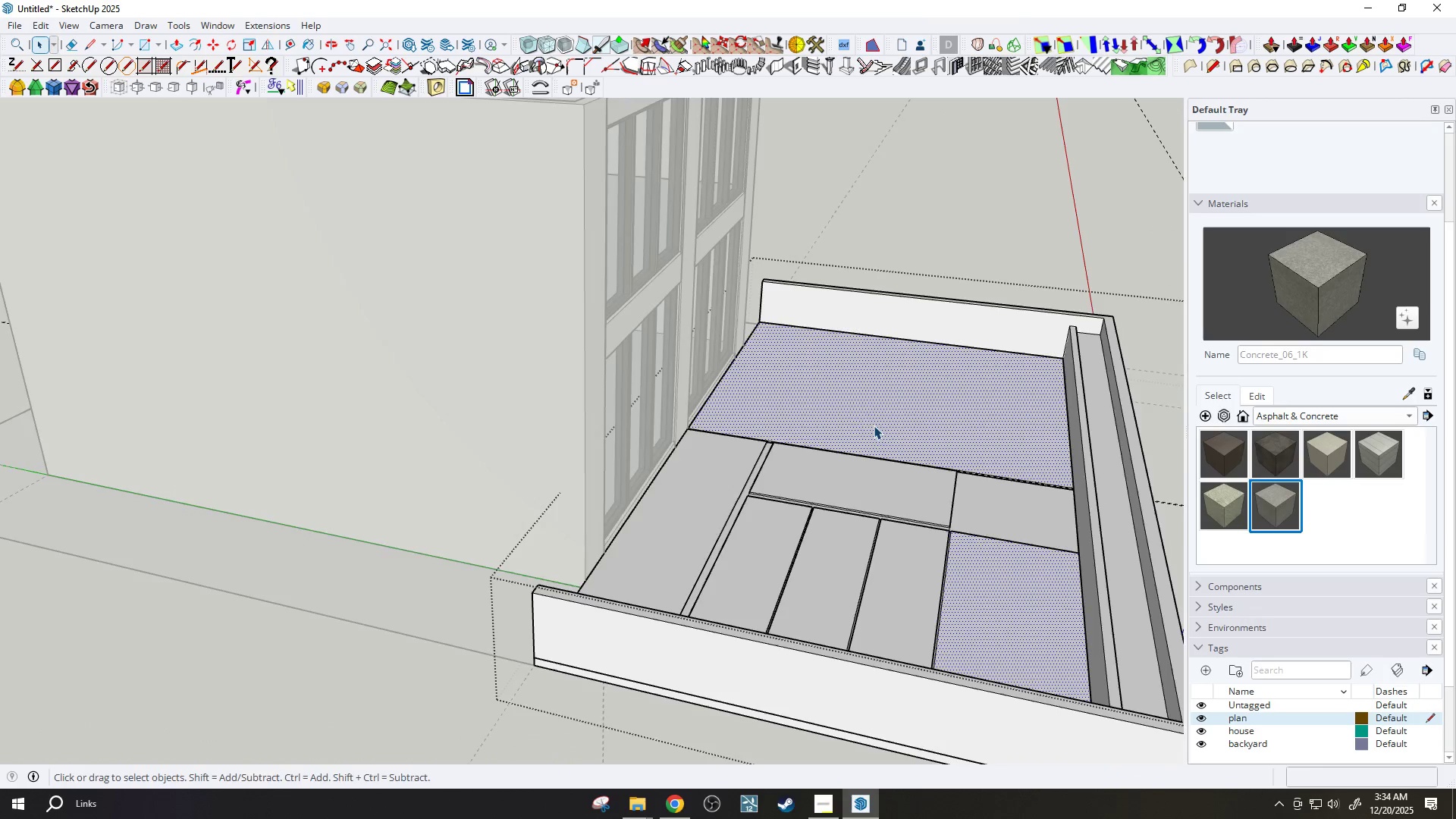 
key(B)
 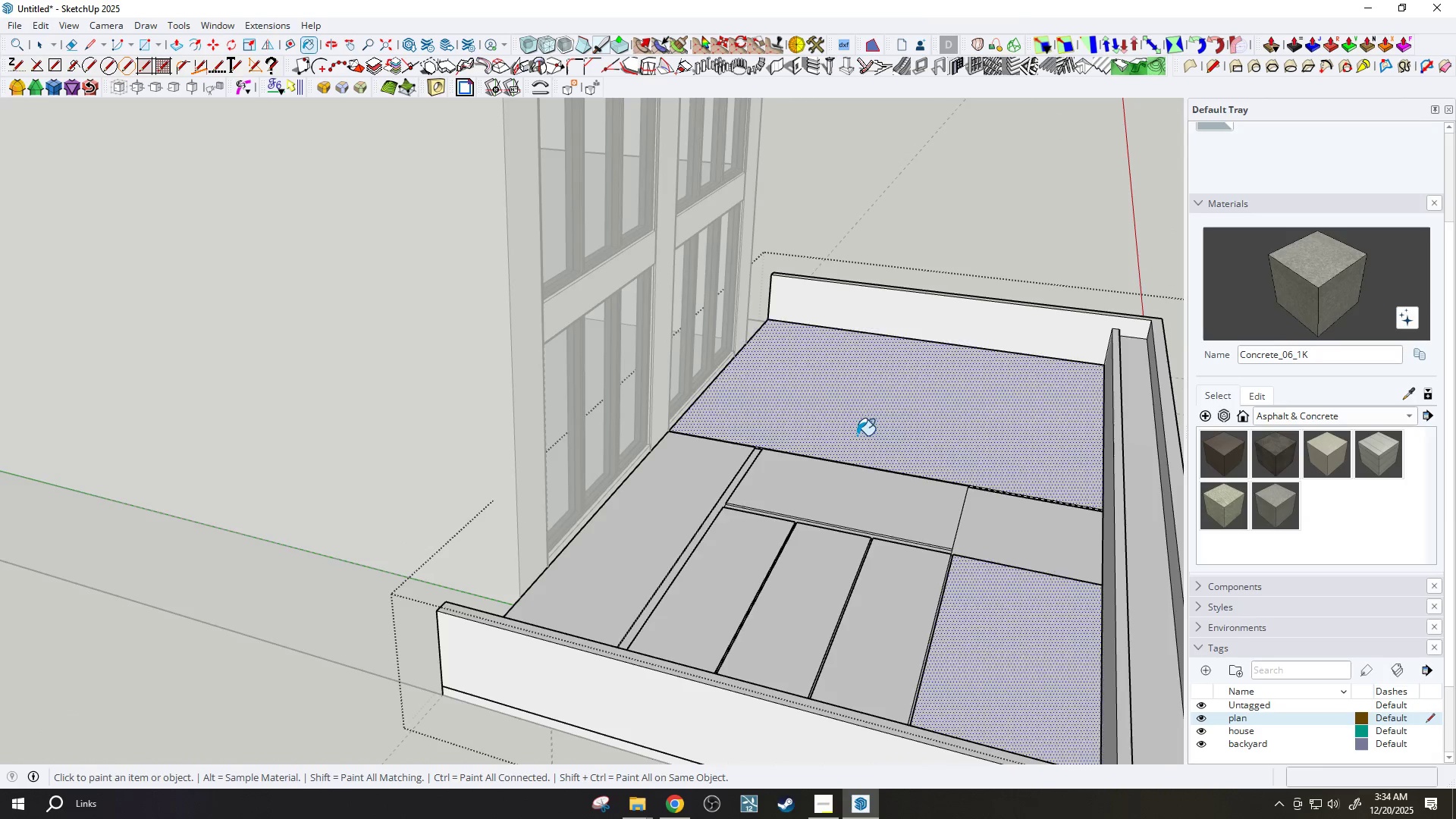 
scroll: coordinate [863, 456], scroll_direction: up, amount: 4.0
 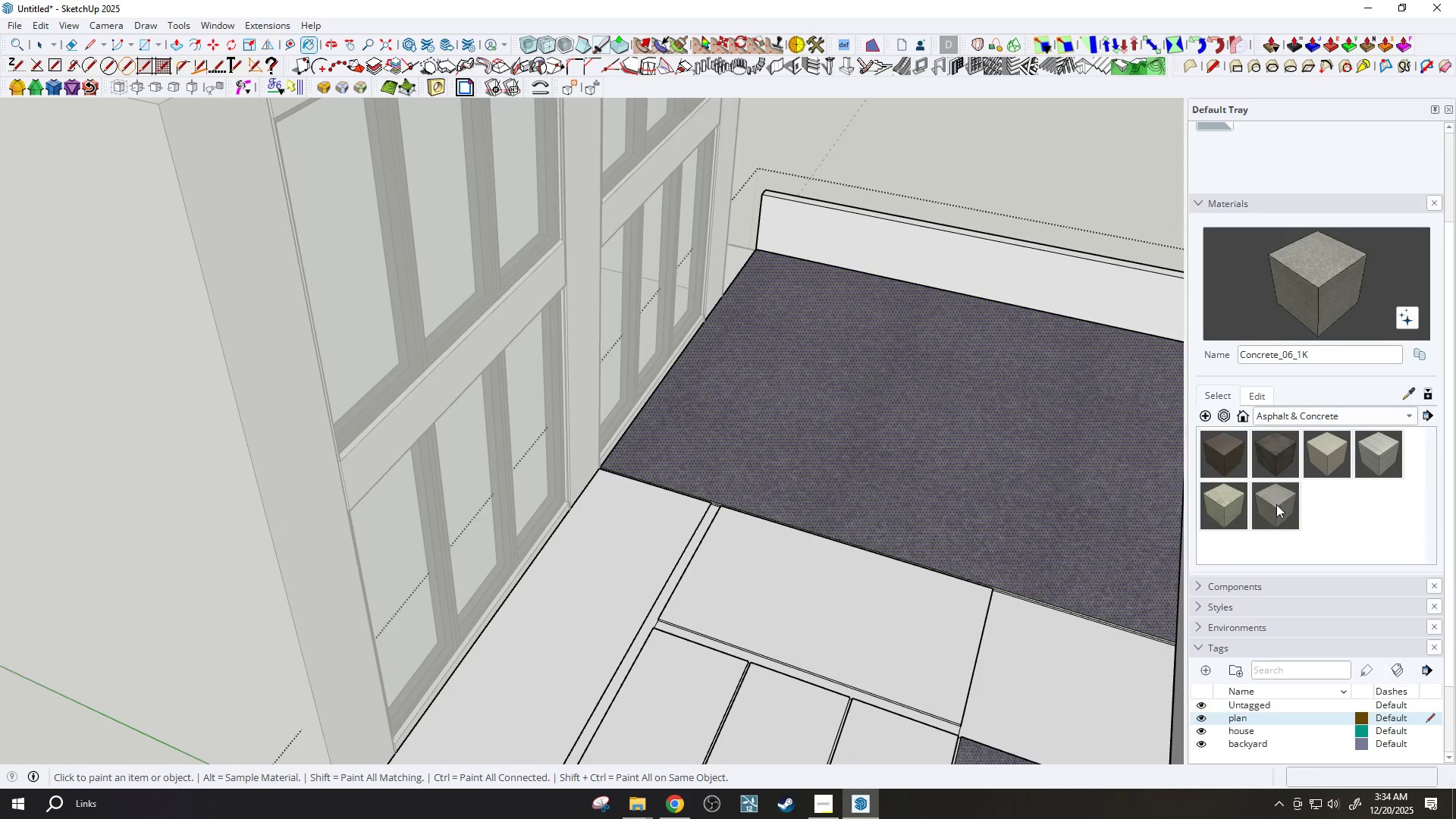 
left_click([1260, 394])
 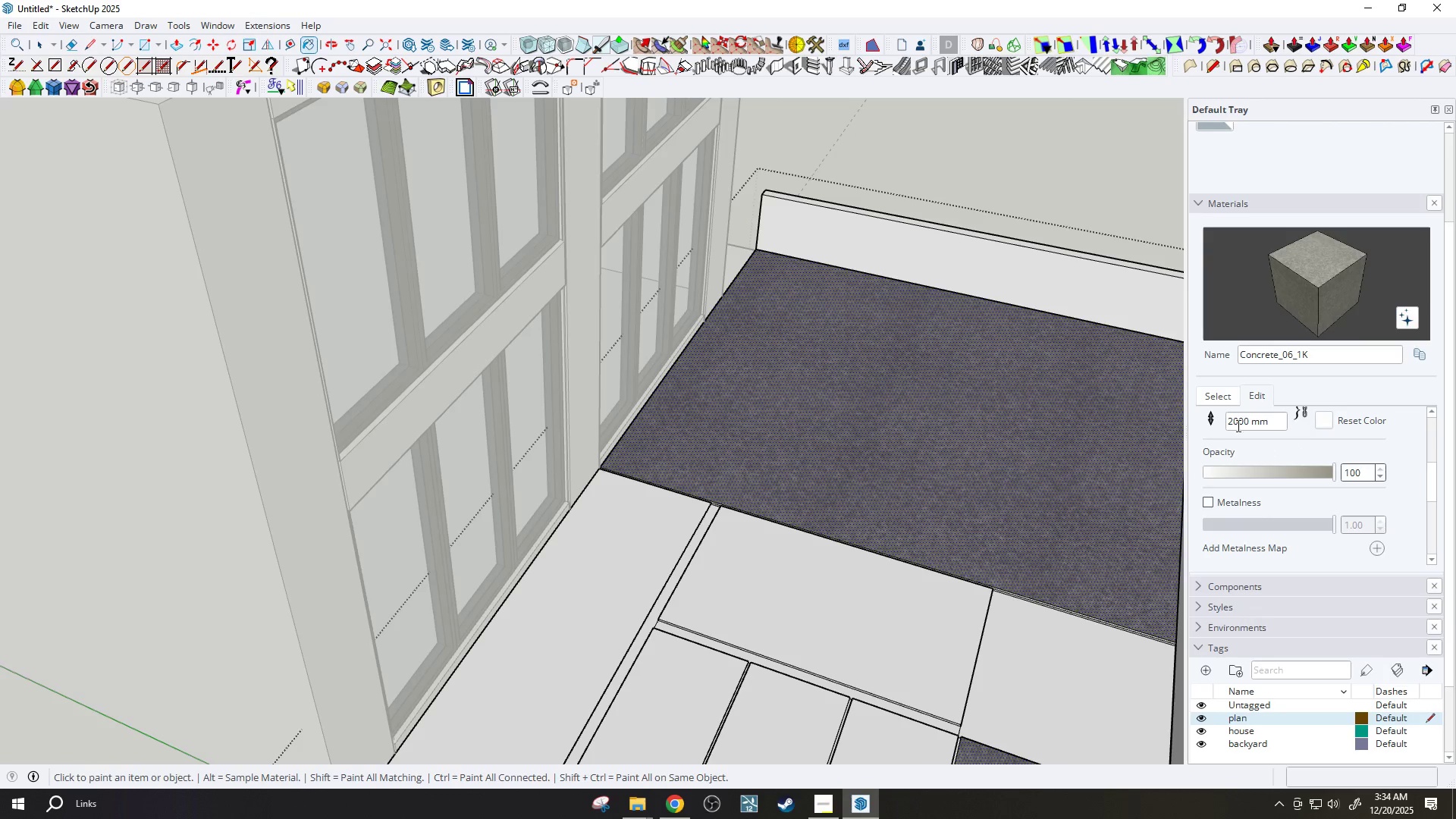 
scroll: coordinate [1327, 548], scroll_direction: up, amount: 5.0
 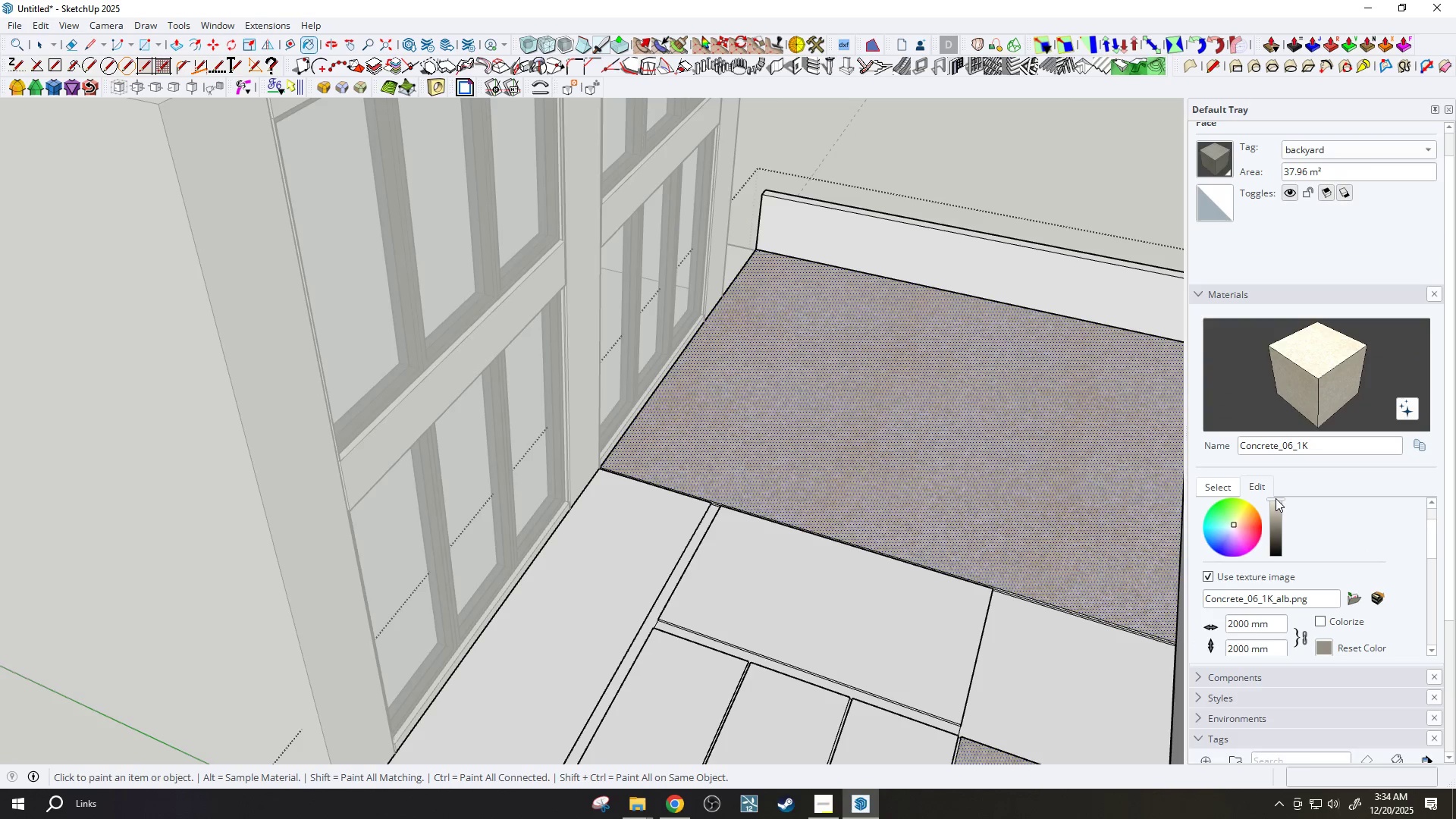 
left_click([1275, 519])
 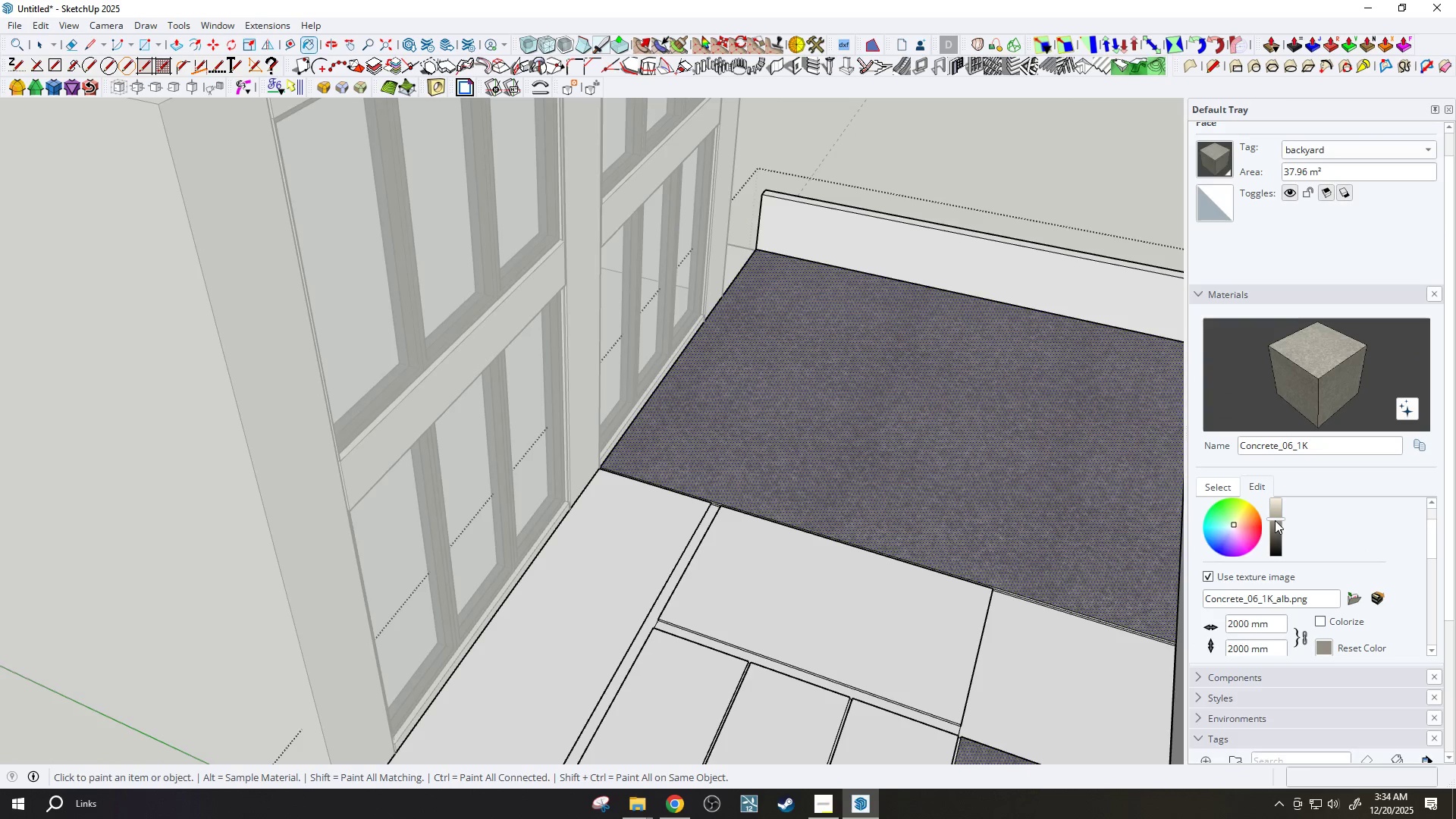 
left_click_drag(start_coordinate=[1275, 520], to_coordinate=[1275, 510])
 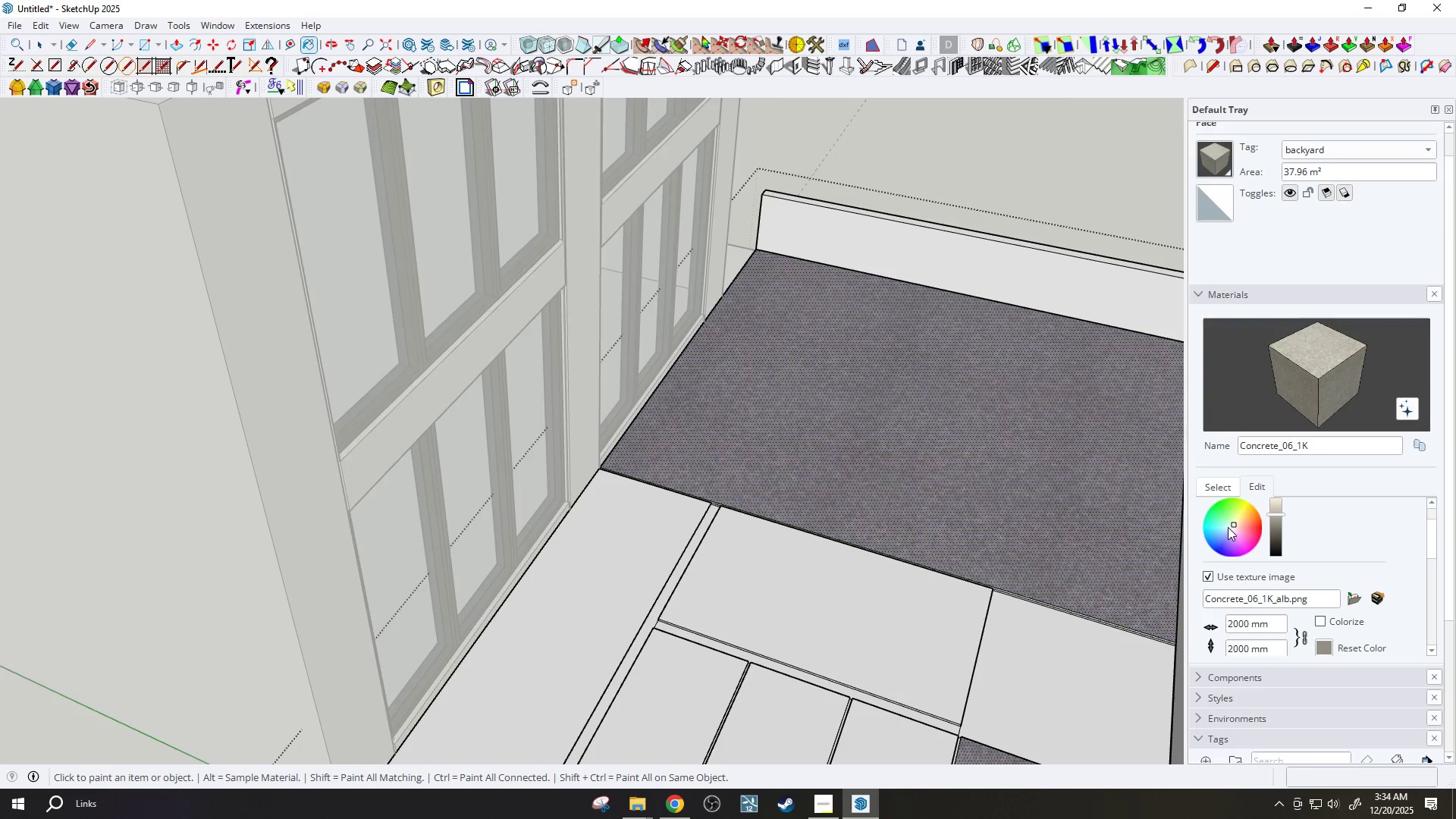 
left_click([1234, 525])
 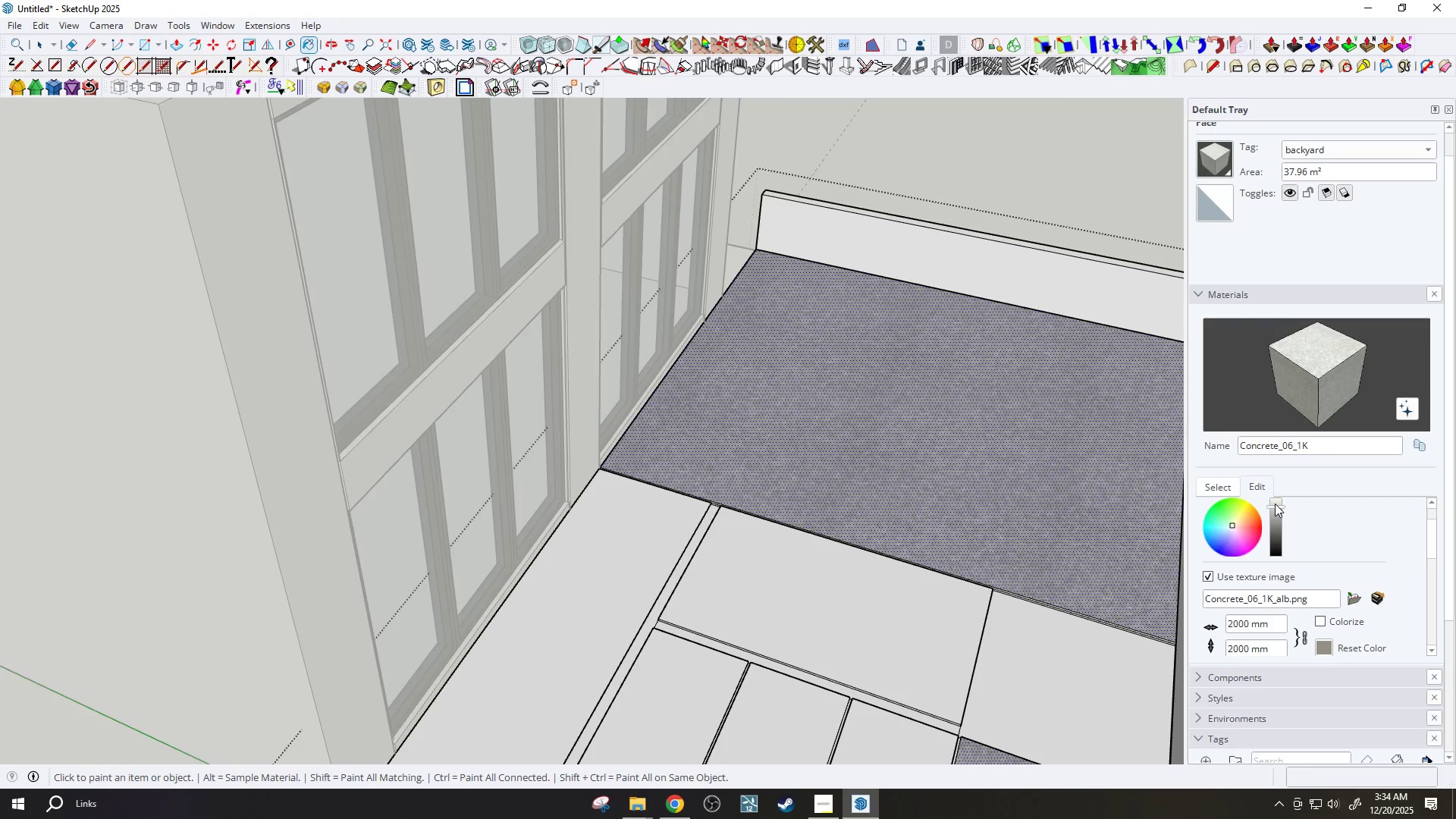 
left_click([1278, 500])
 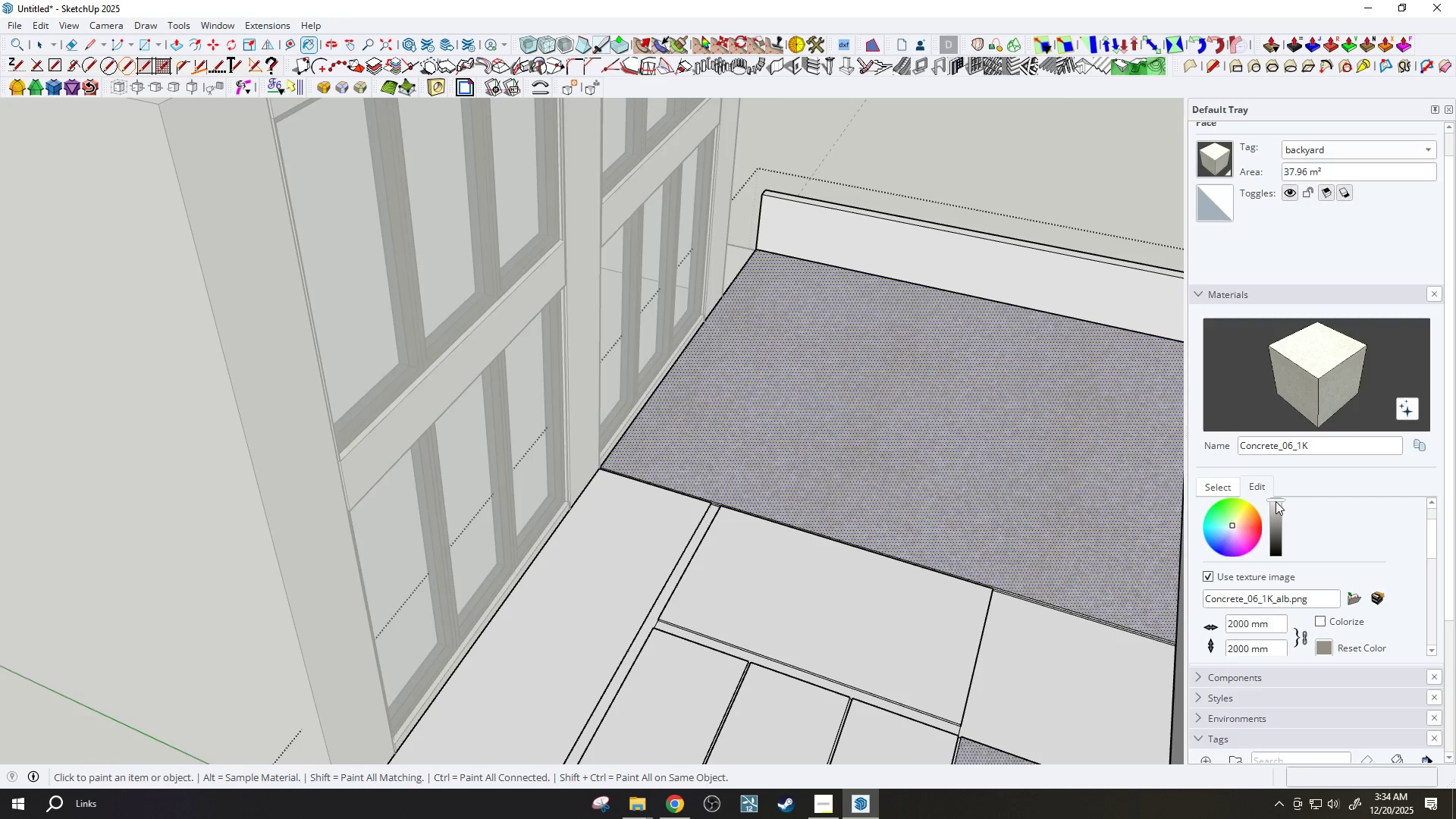 
scroll: coordinate [778, 416], scroll_direction: down, amount: 5.0
 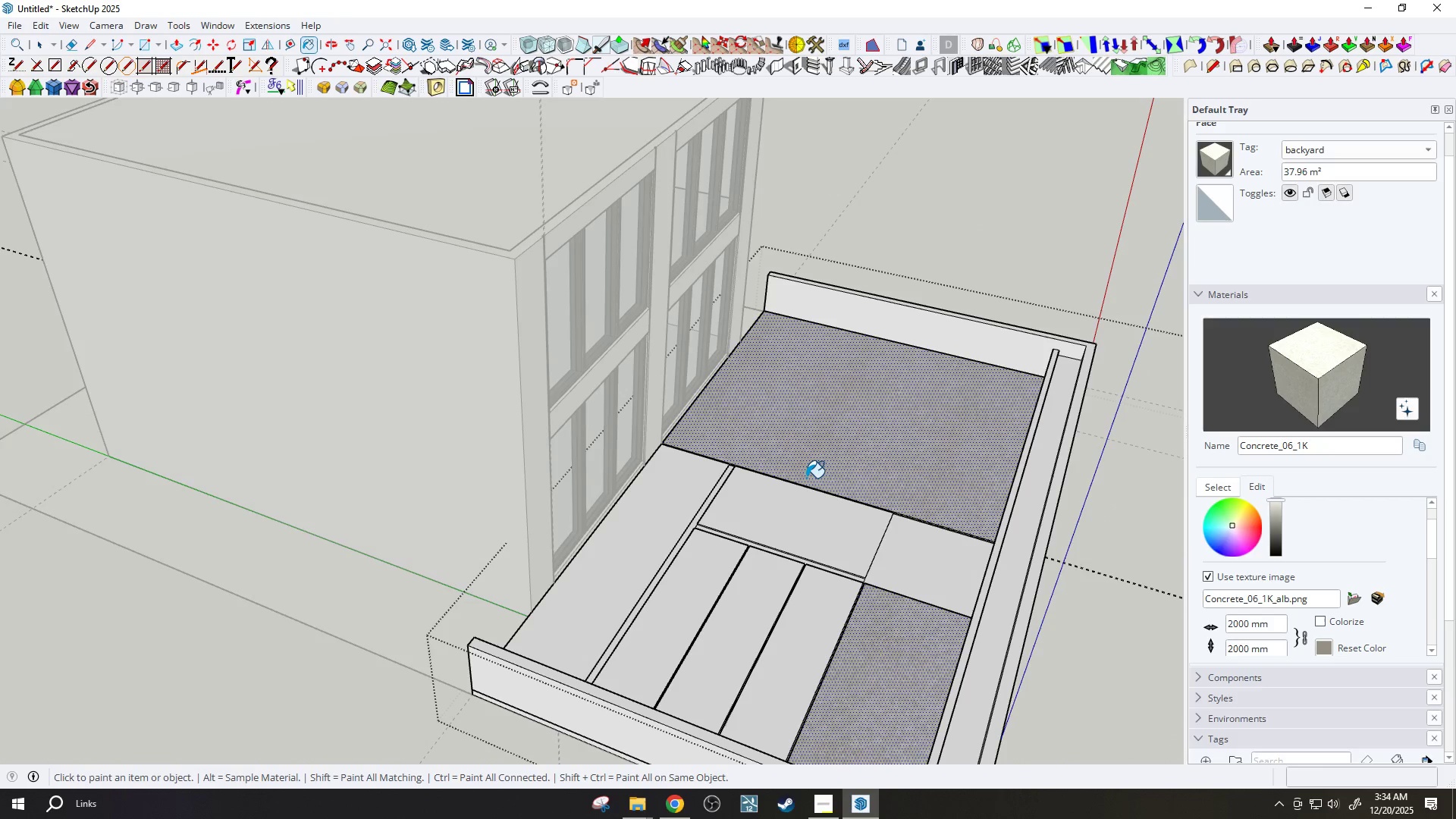 
key(Space)
 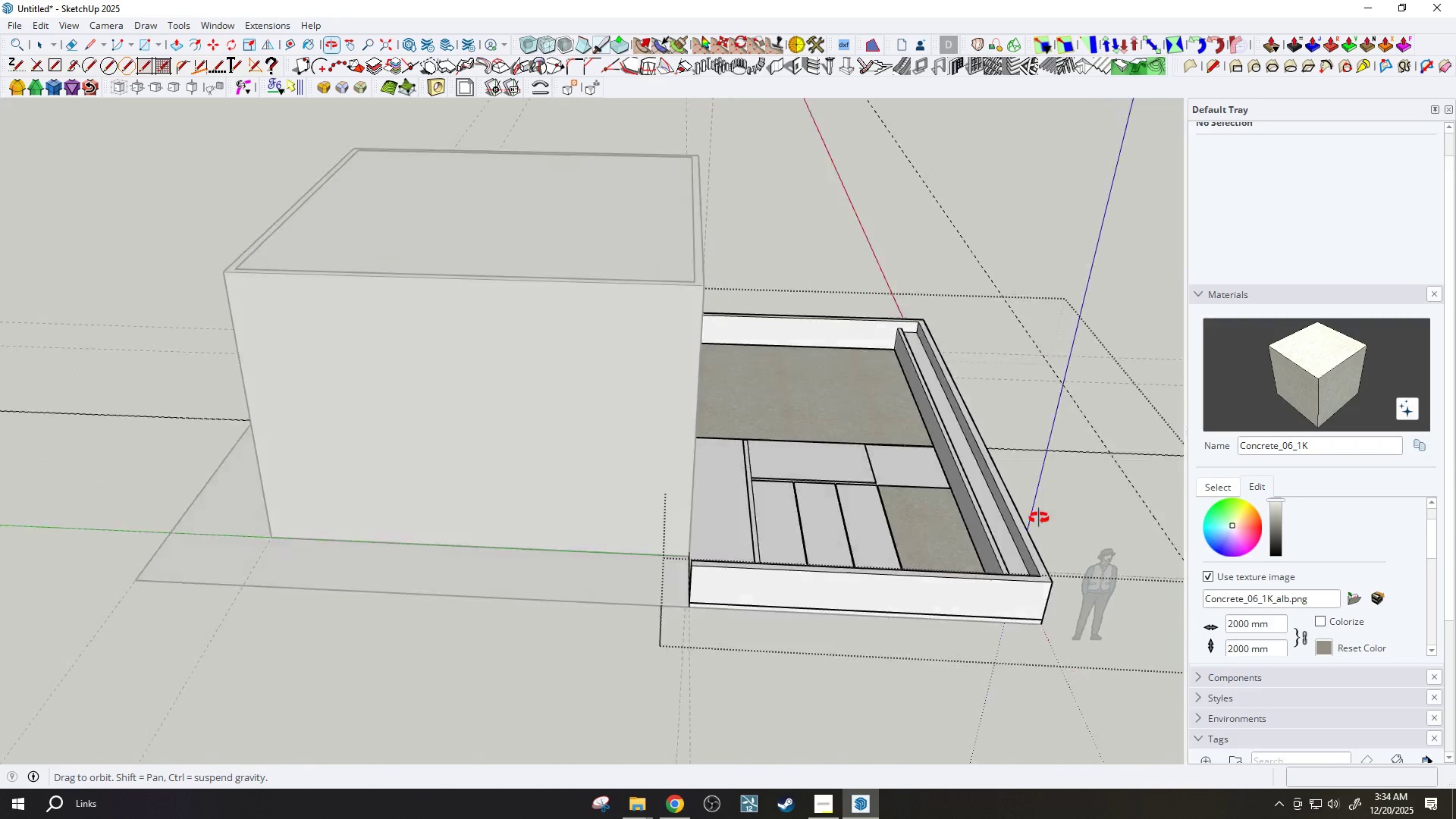 
scroll: coordinate [850, 510], scroll_direction: down, amount: 3.0
 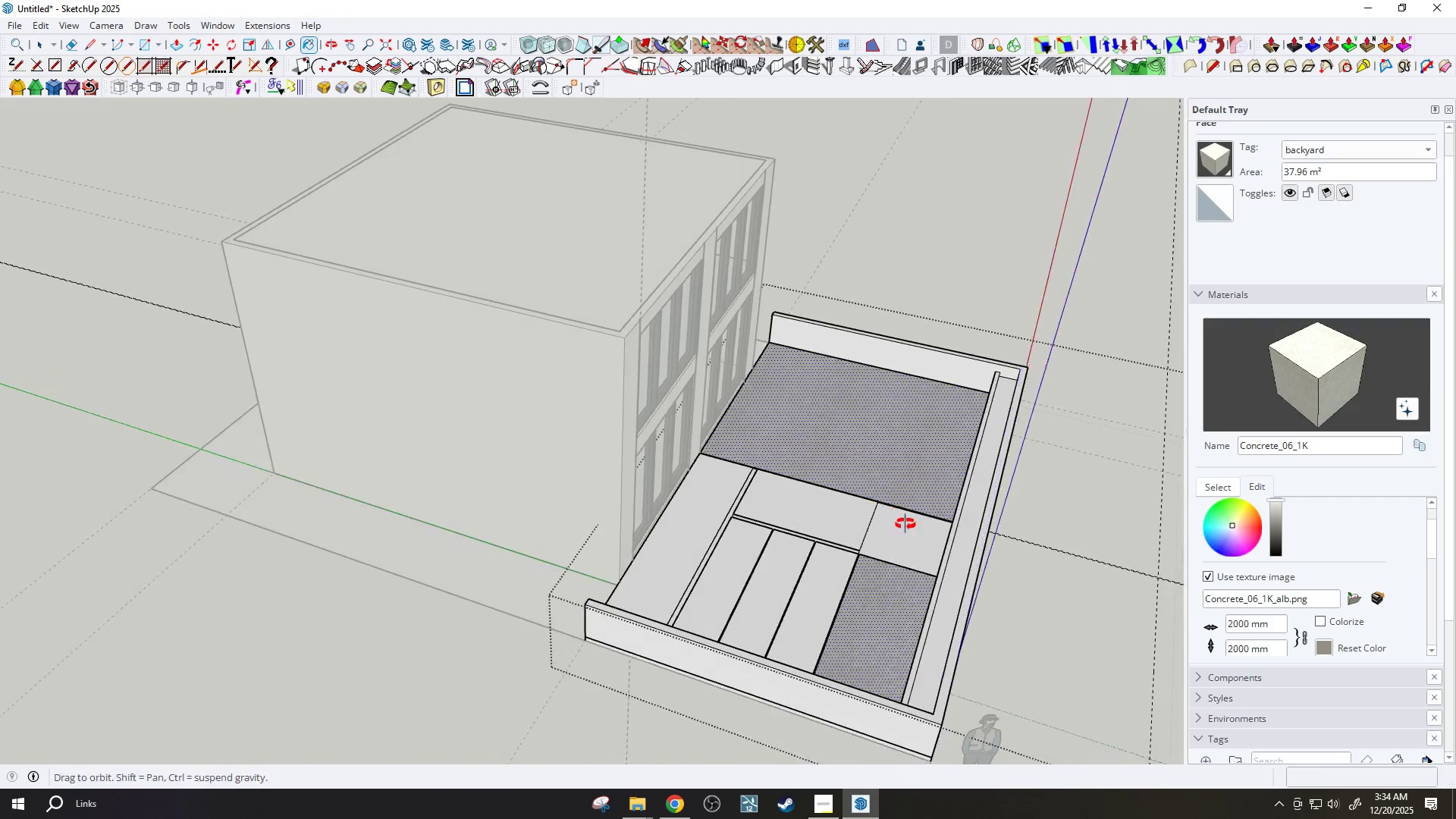 
scroll: coordinate [923, 435], scroll_direction: up, amount: 10.0
 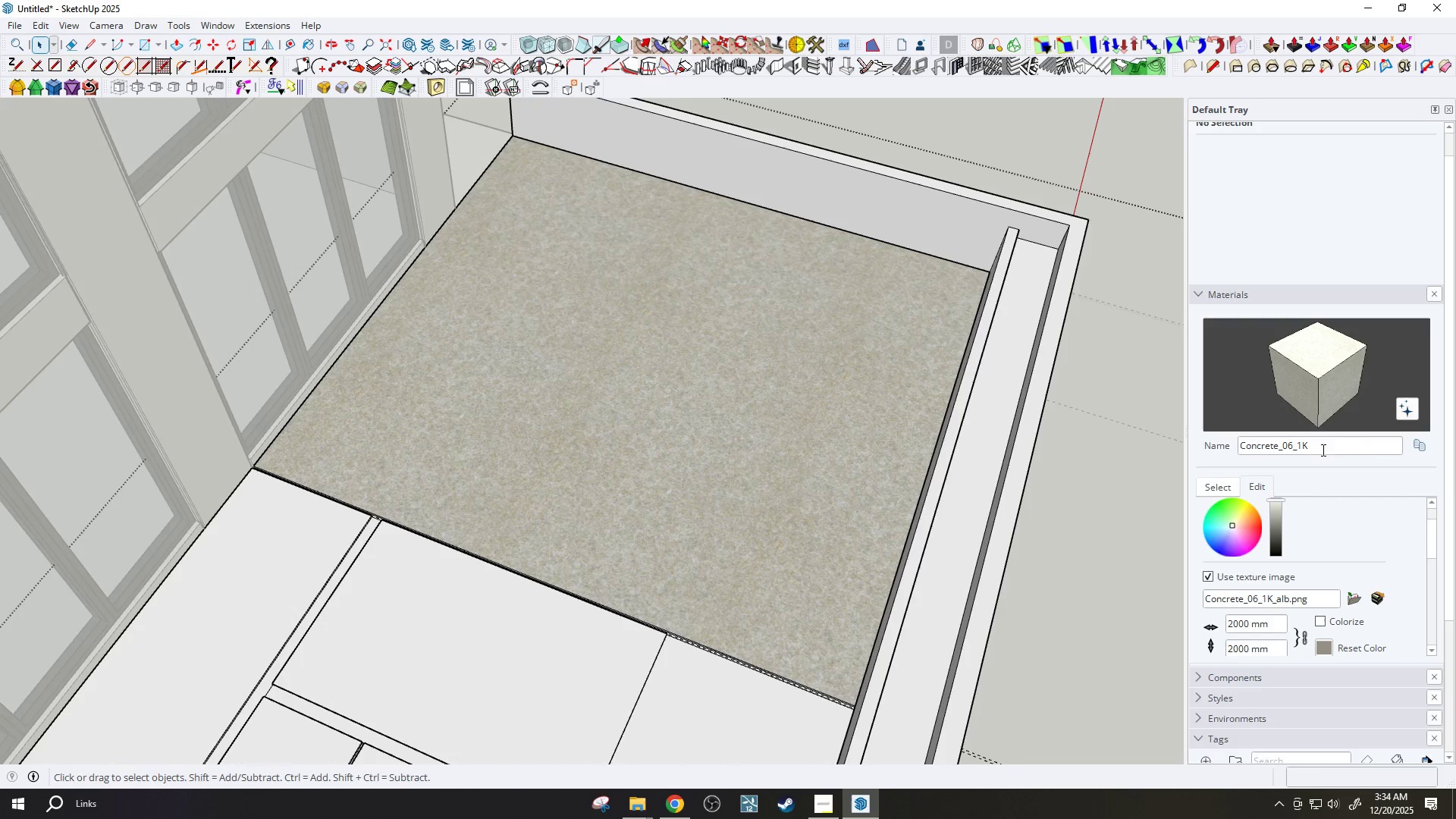 
left_click([1208, 485])
 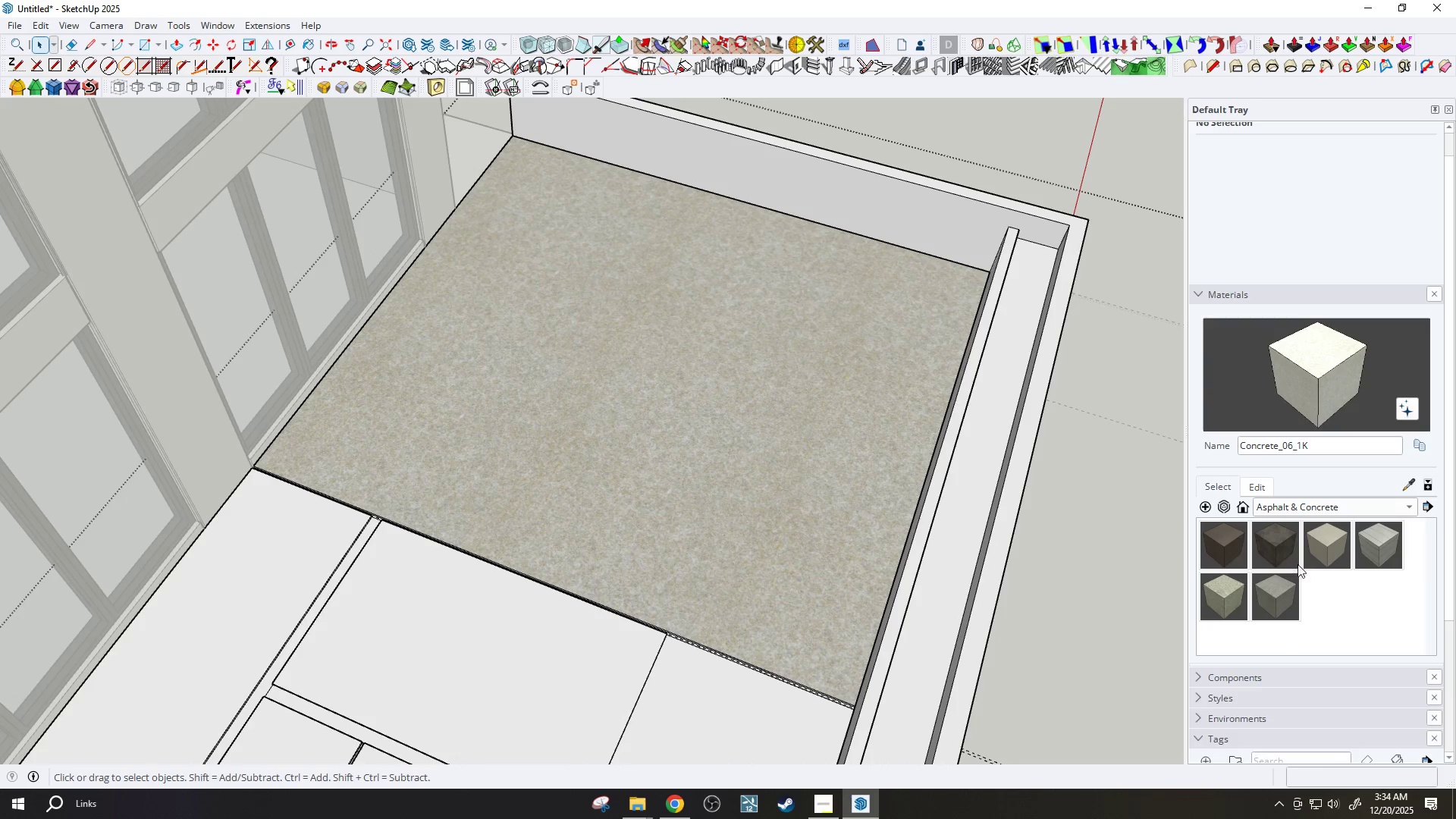 
left_click([1334, 613])
 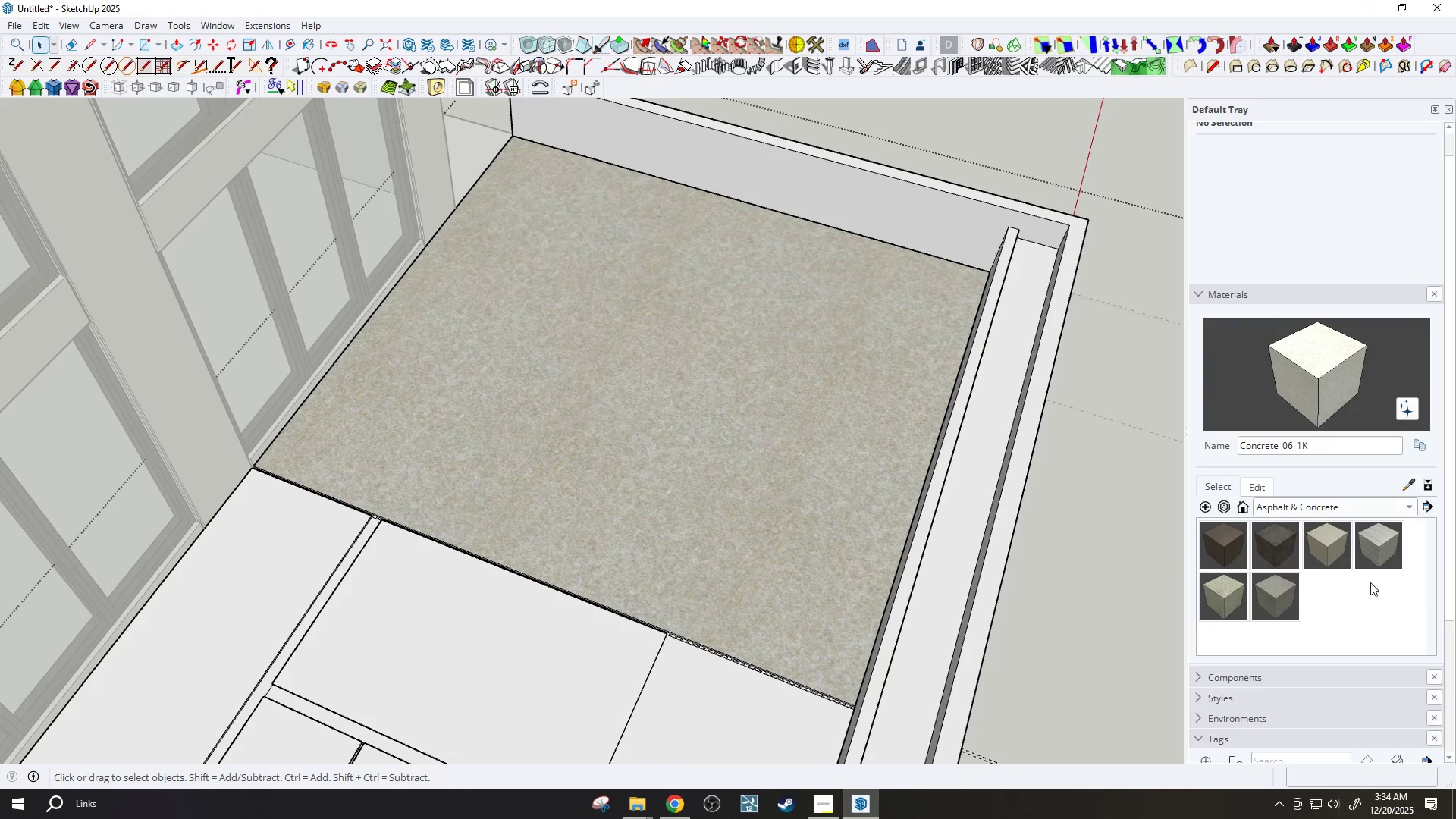 
left_click([1386, 551])
 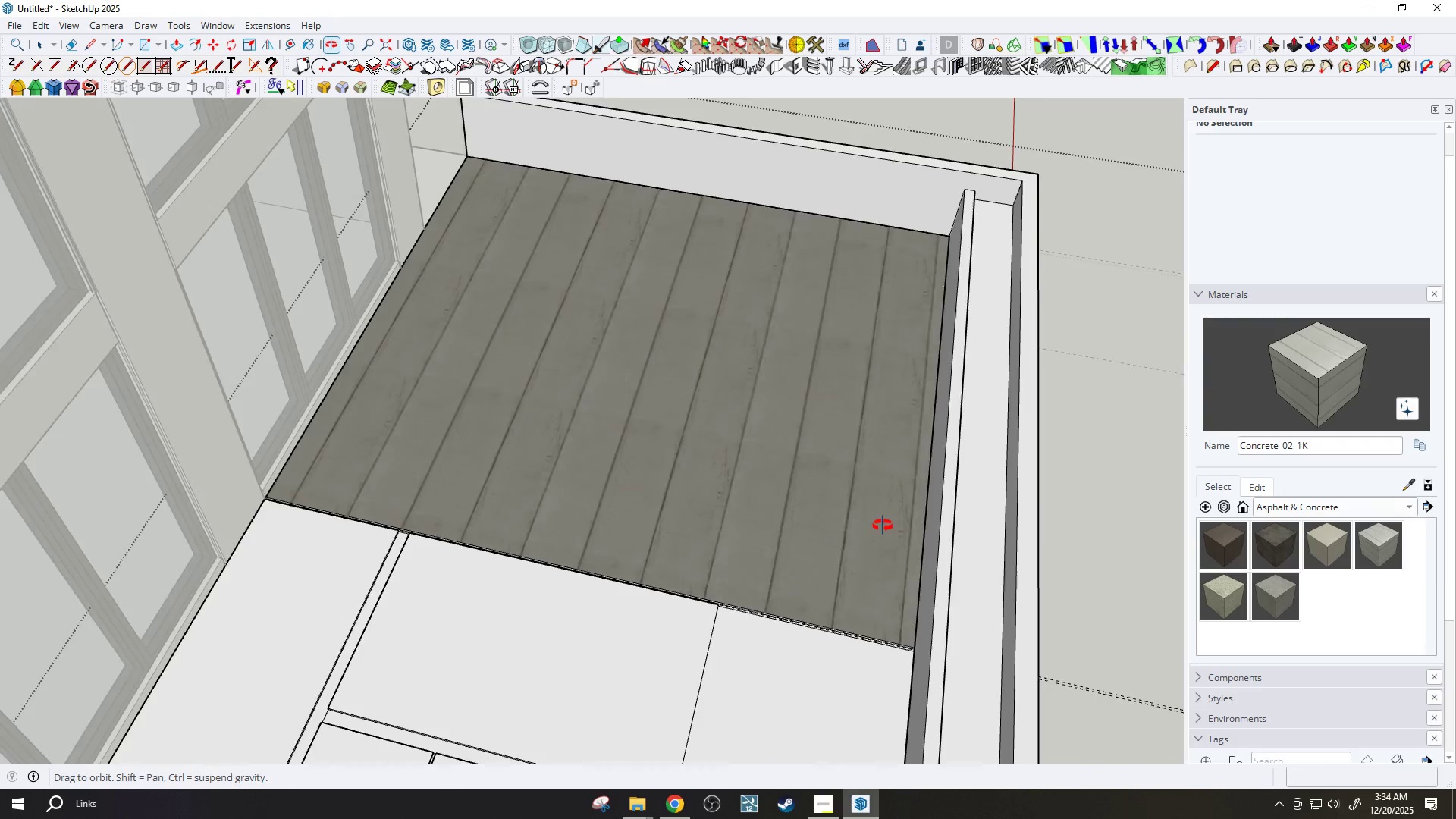 
wait(5.16)
 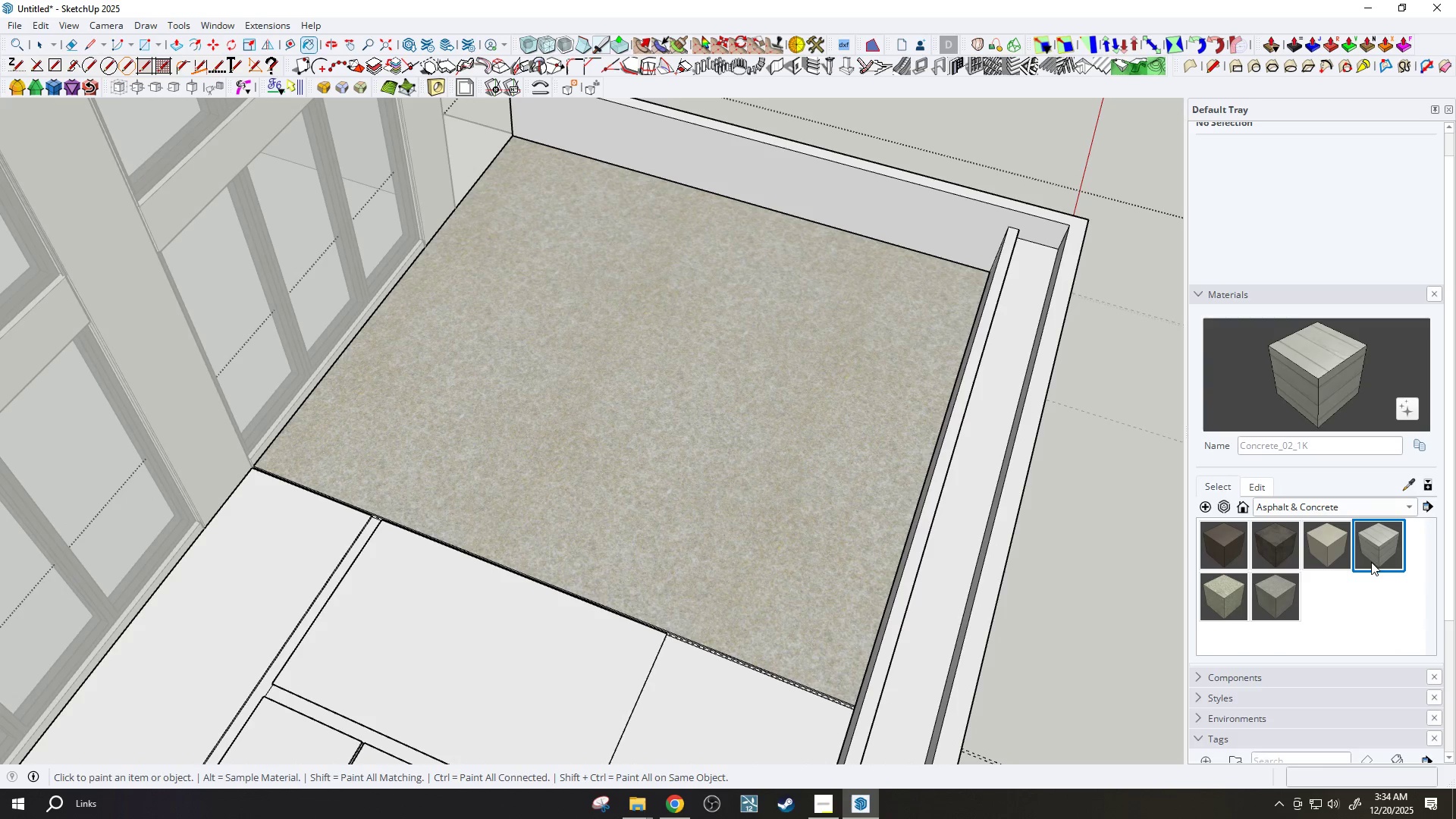 
scroll: coordinate [950, 398], scroll_direction: down, amount: 6.0
 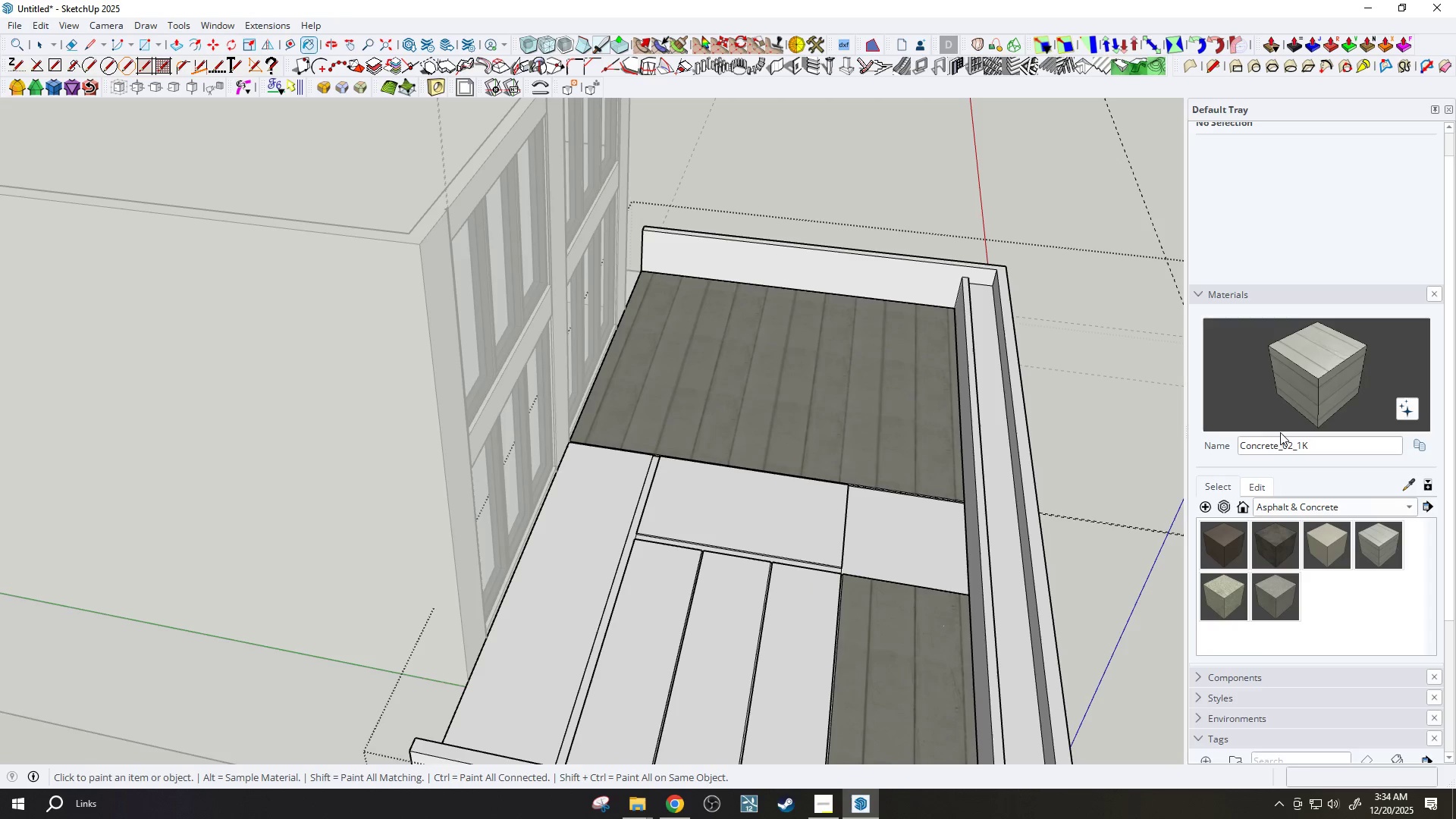 
scroll: coordinate [1248, 567], scroll_direction: up, amount: 3.0
 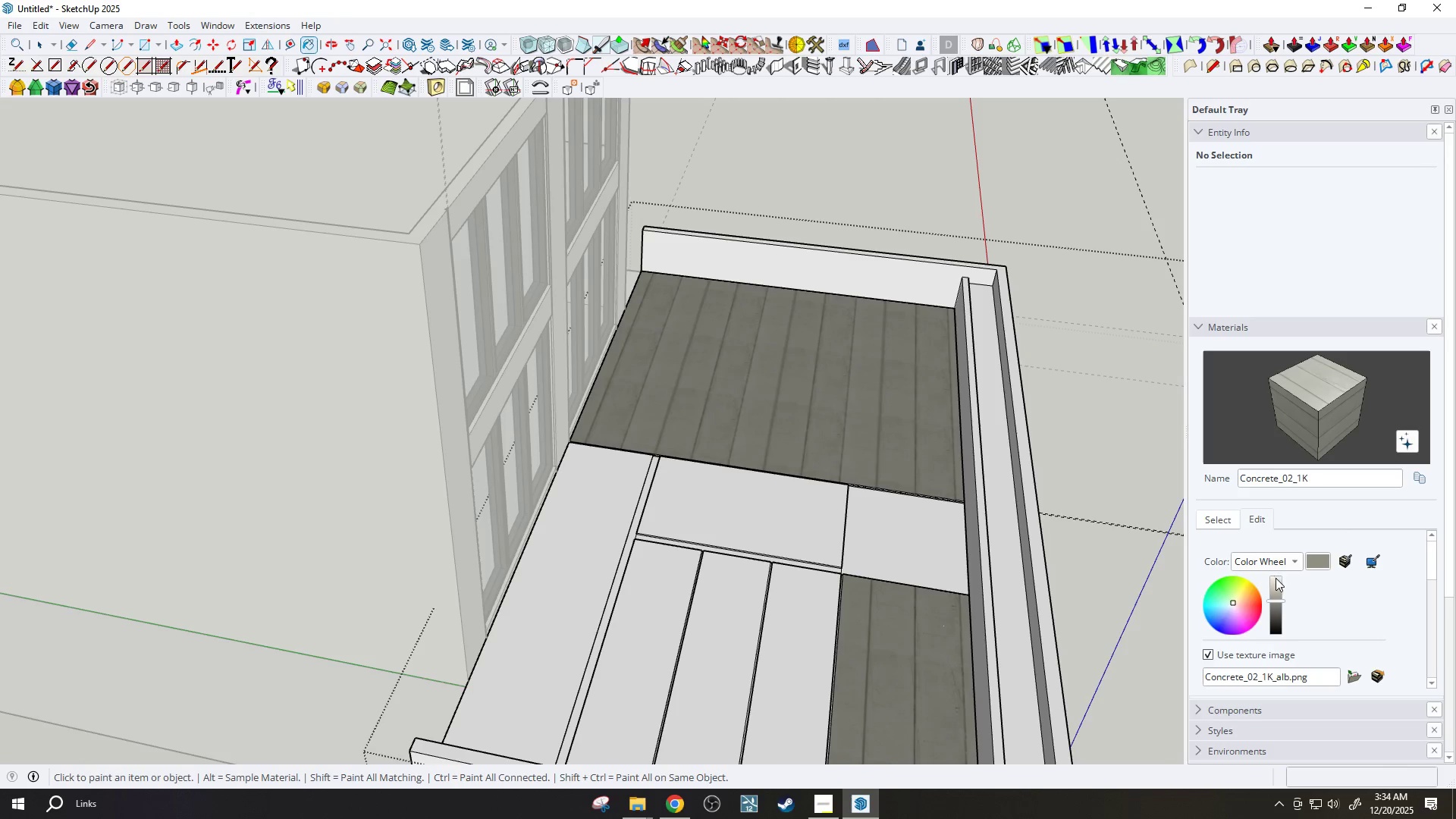 
left_click([1276, 585])
 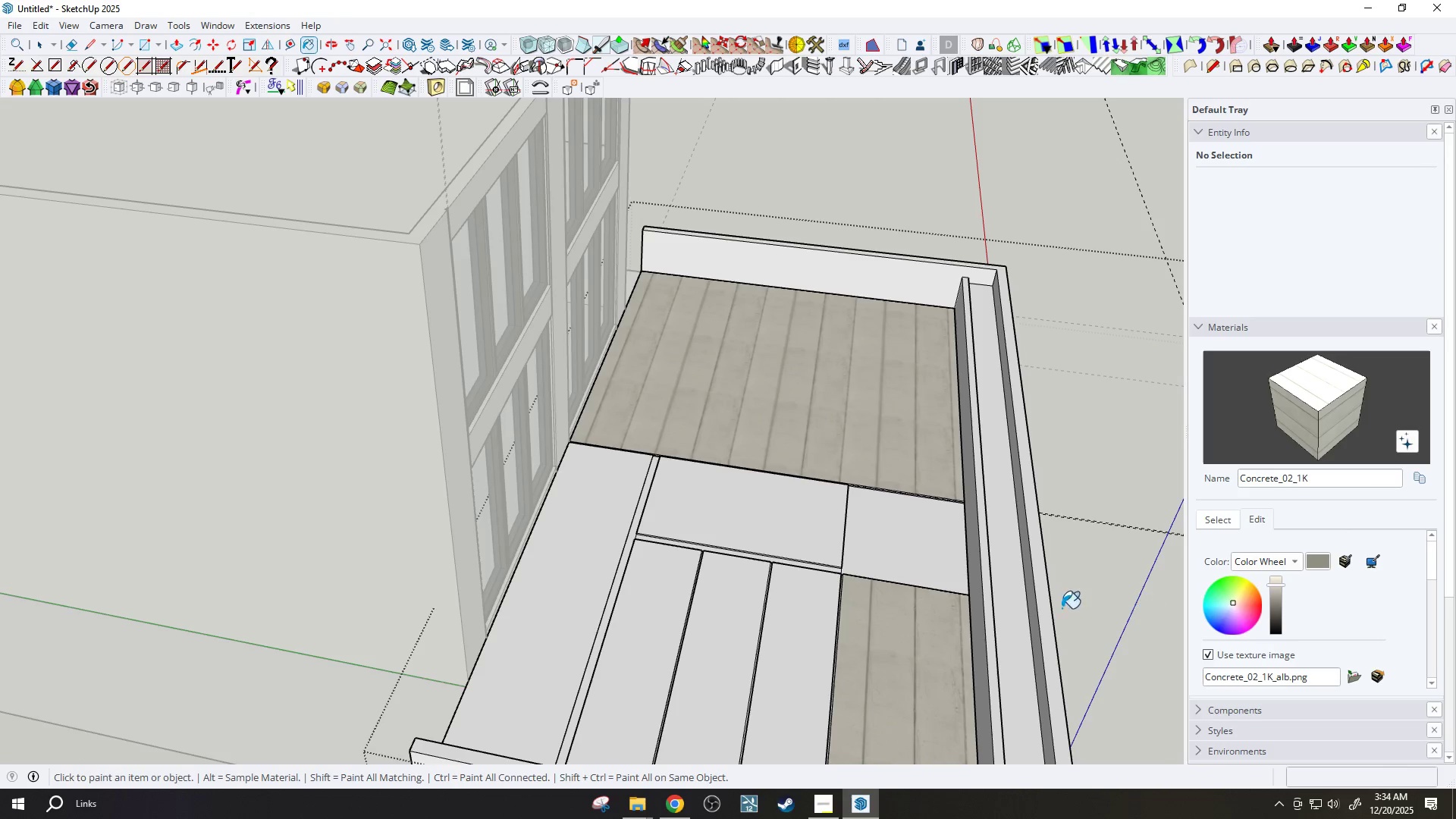 
scroll: coordinate [837, 443], scroll_direction: up, amount: 7.0
 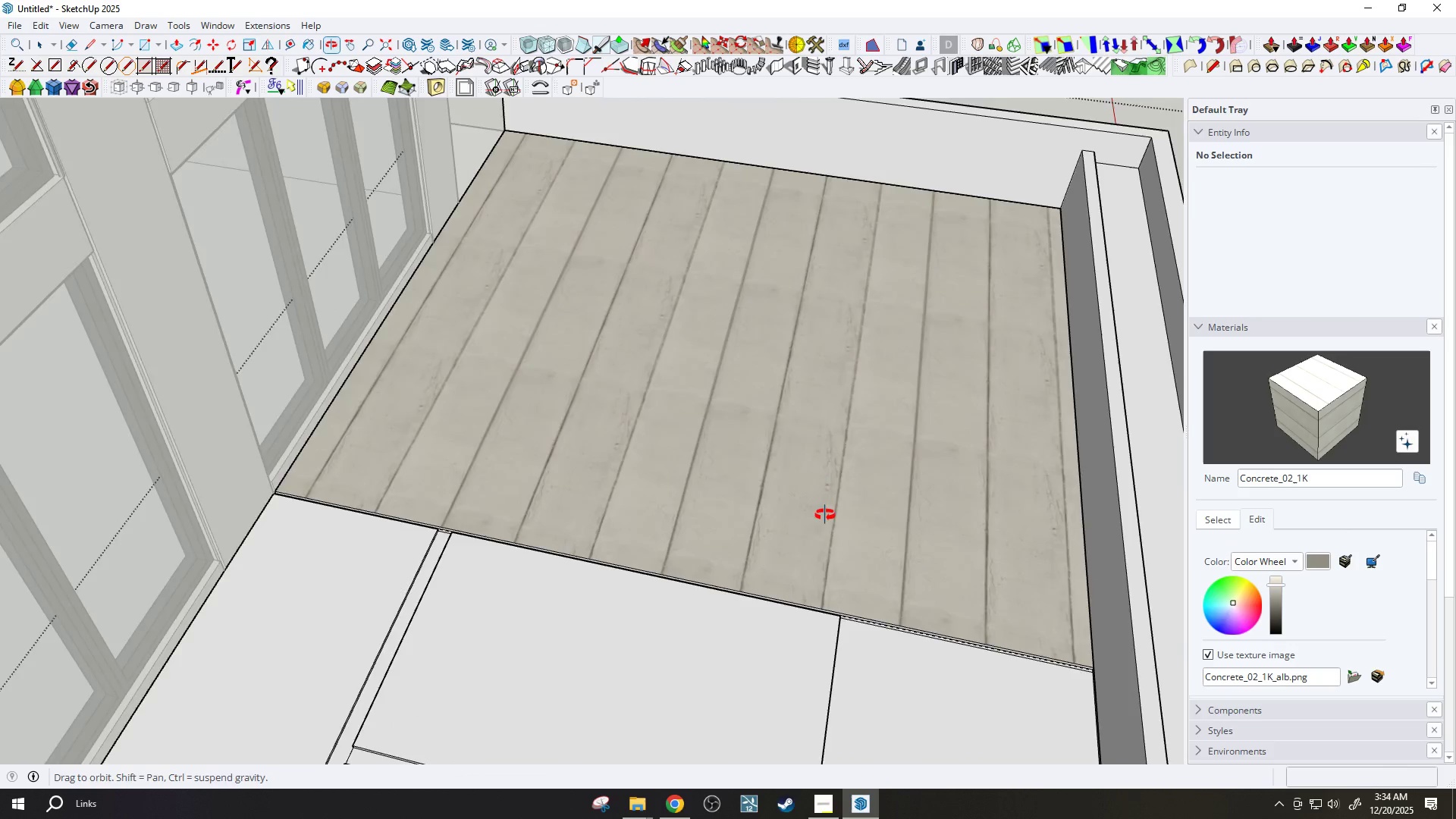 
scroll: coordinate [824, 516], scroll_direction: down, amount: 7.0
 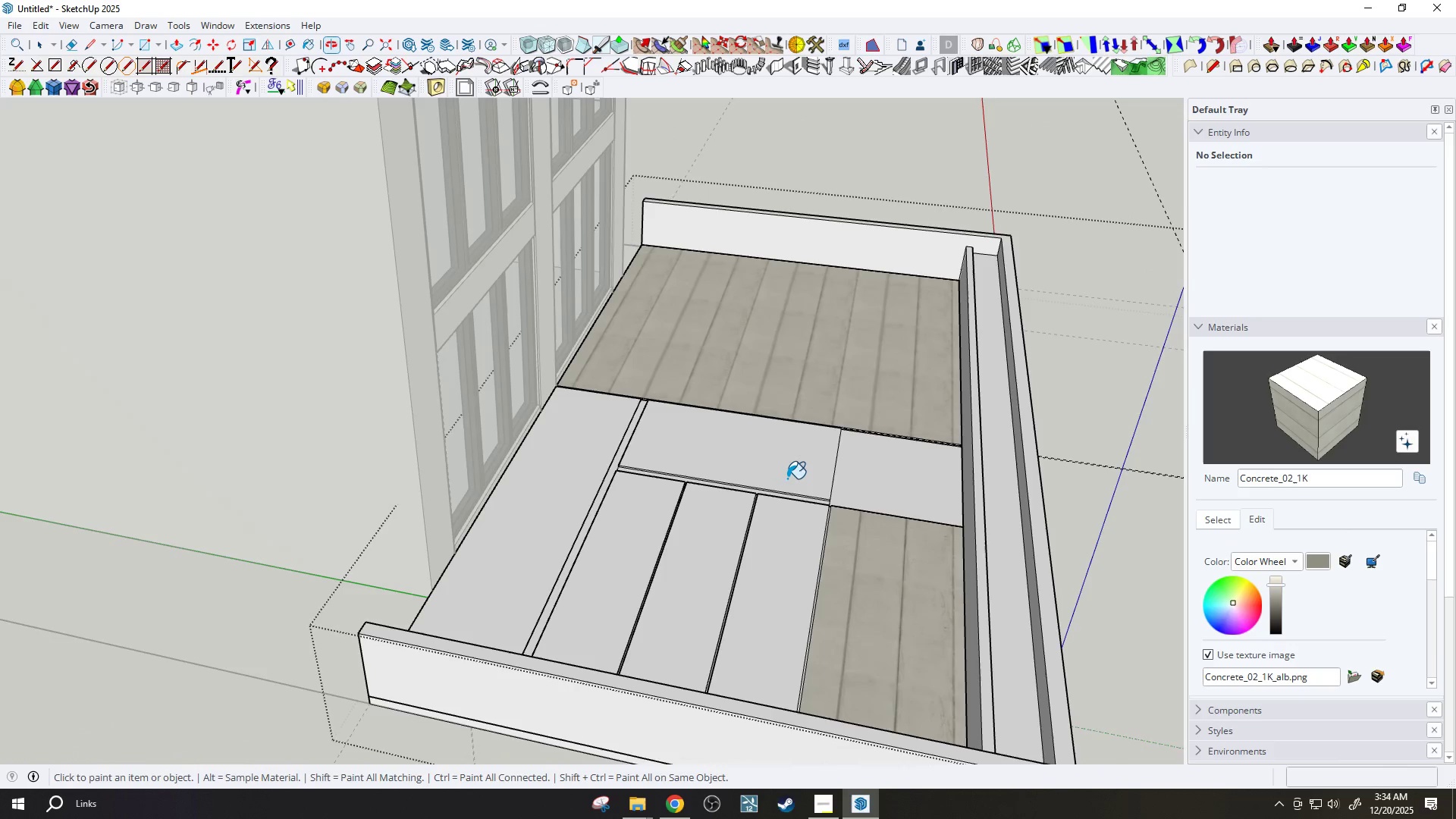 
scroll: coordinate [795, 538], scroll_direction: up, amount: 1.0
 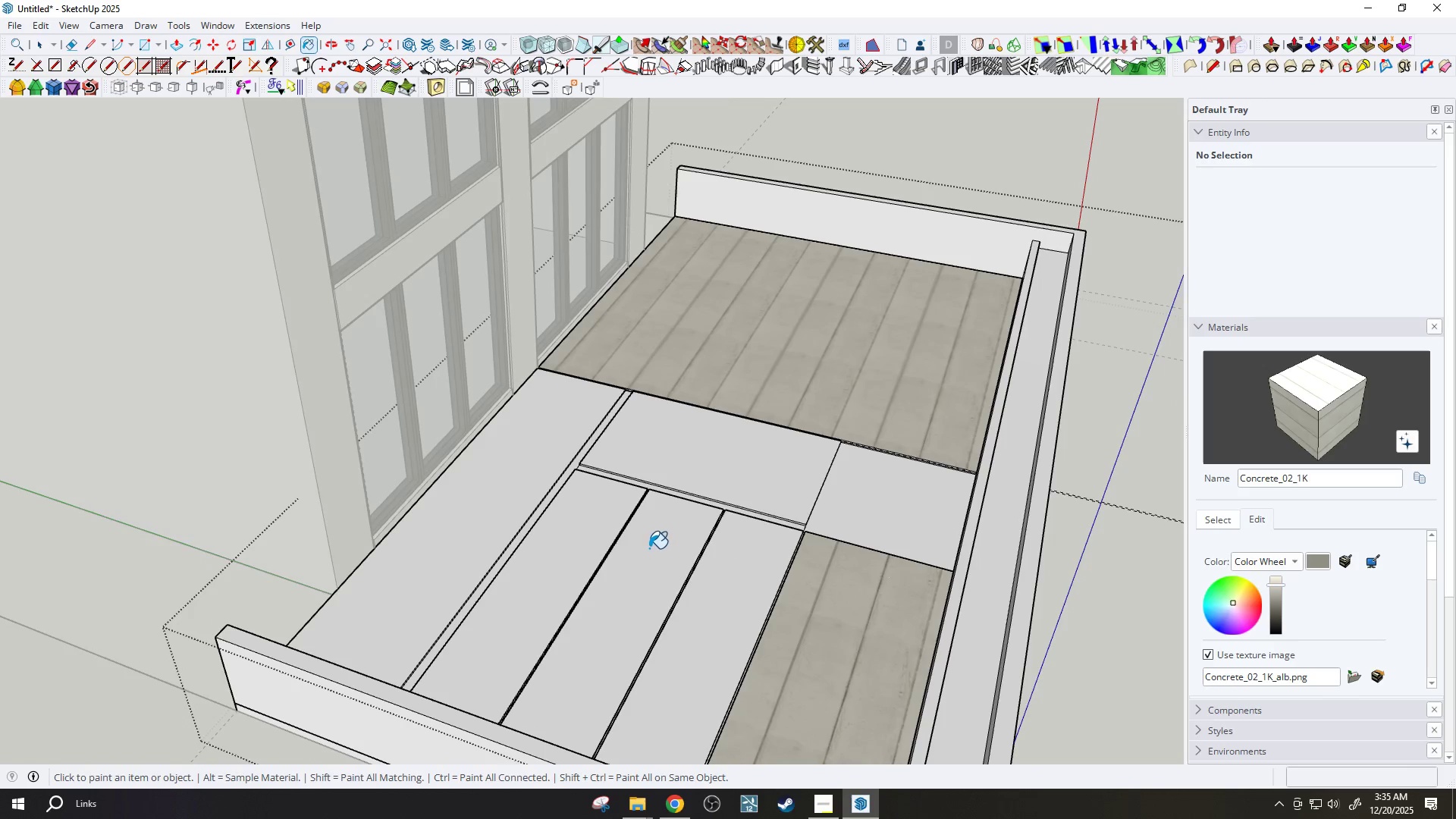 
left_click([541, 450])
 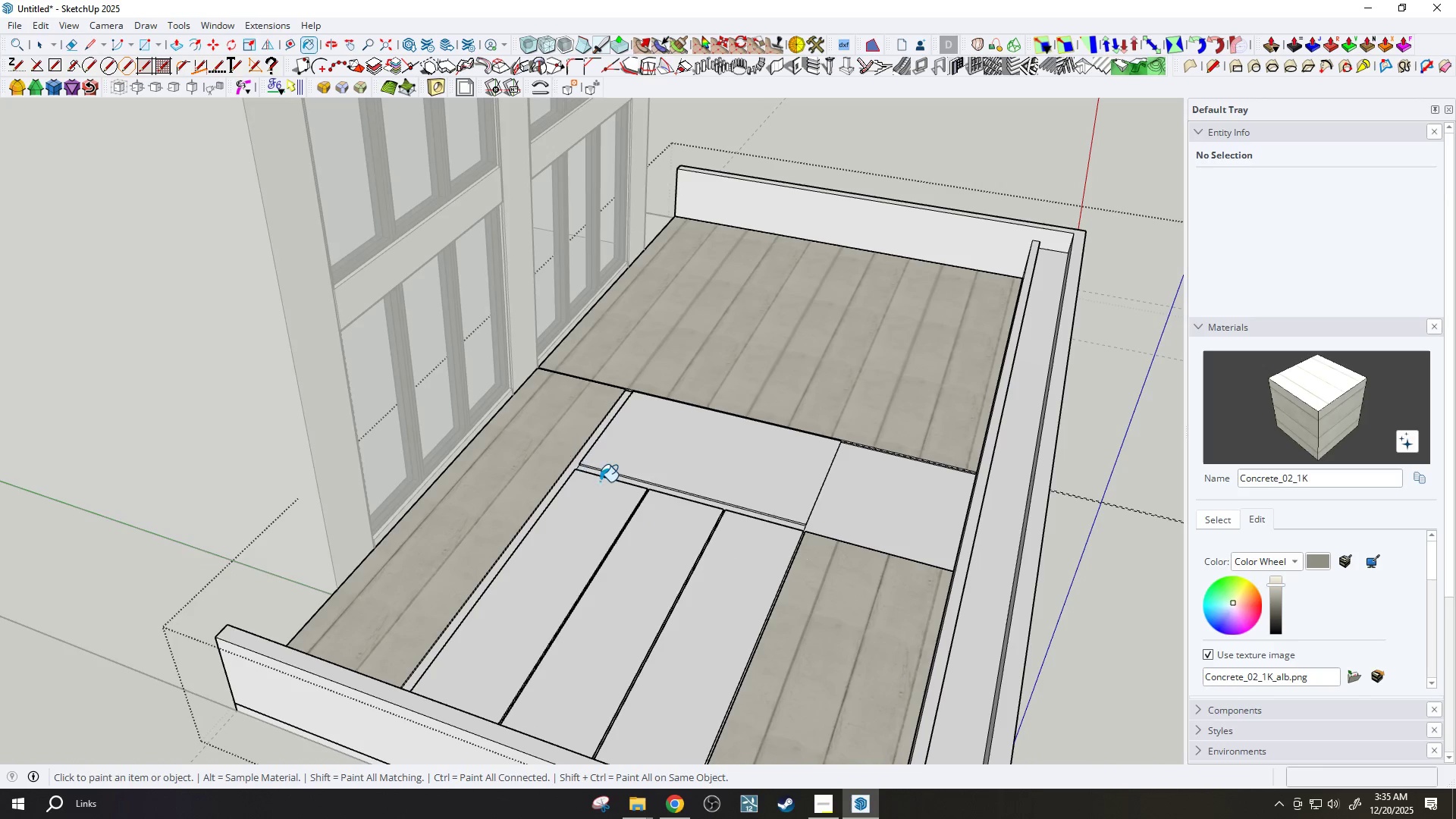 
scroll: coordinate [606, 481], scroll_direction: down, amount: 4.0
 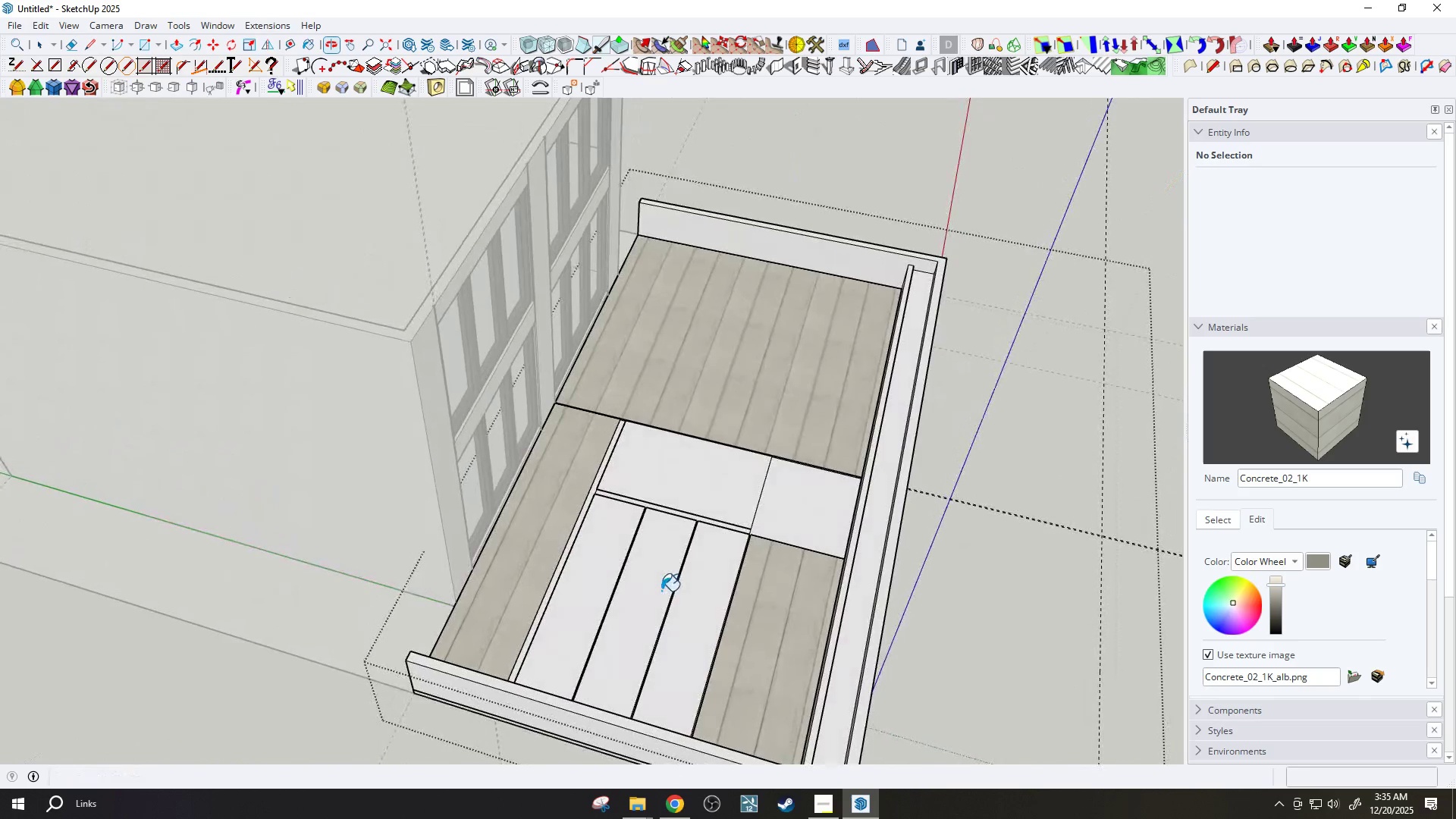 
scroll: coordinate [617, 543], scroll_direction: up, amount: 4.0
 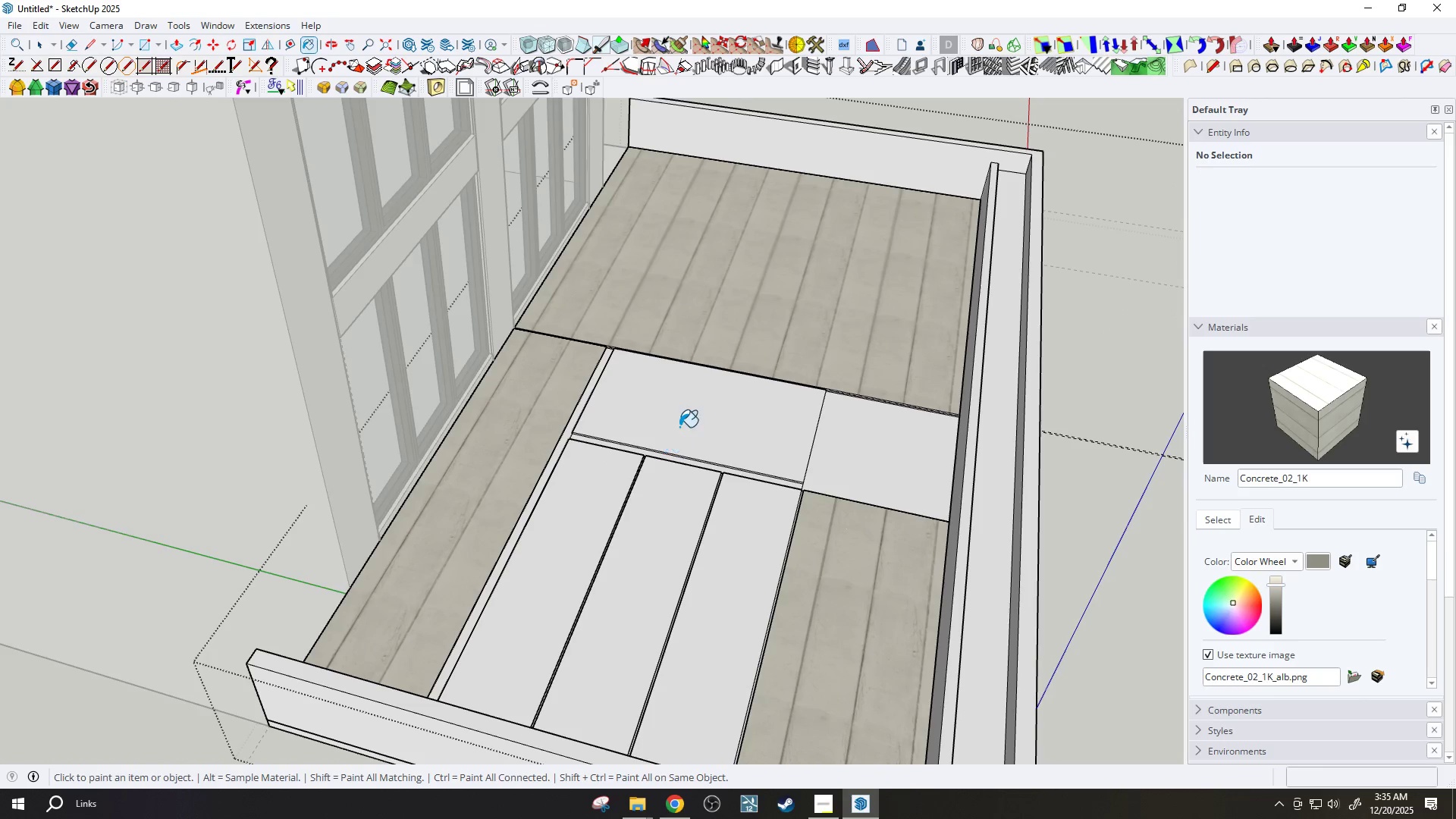 
left_click_drag(start_coordinate=[643, 519], to_coordinate=[657, 528])
 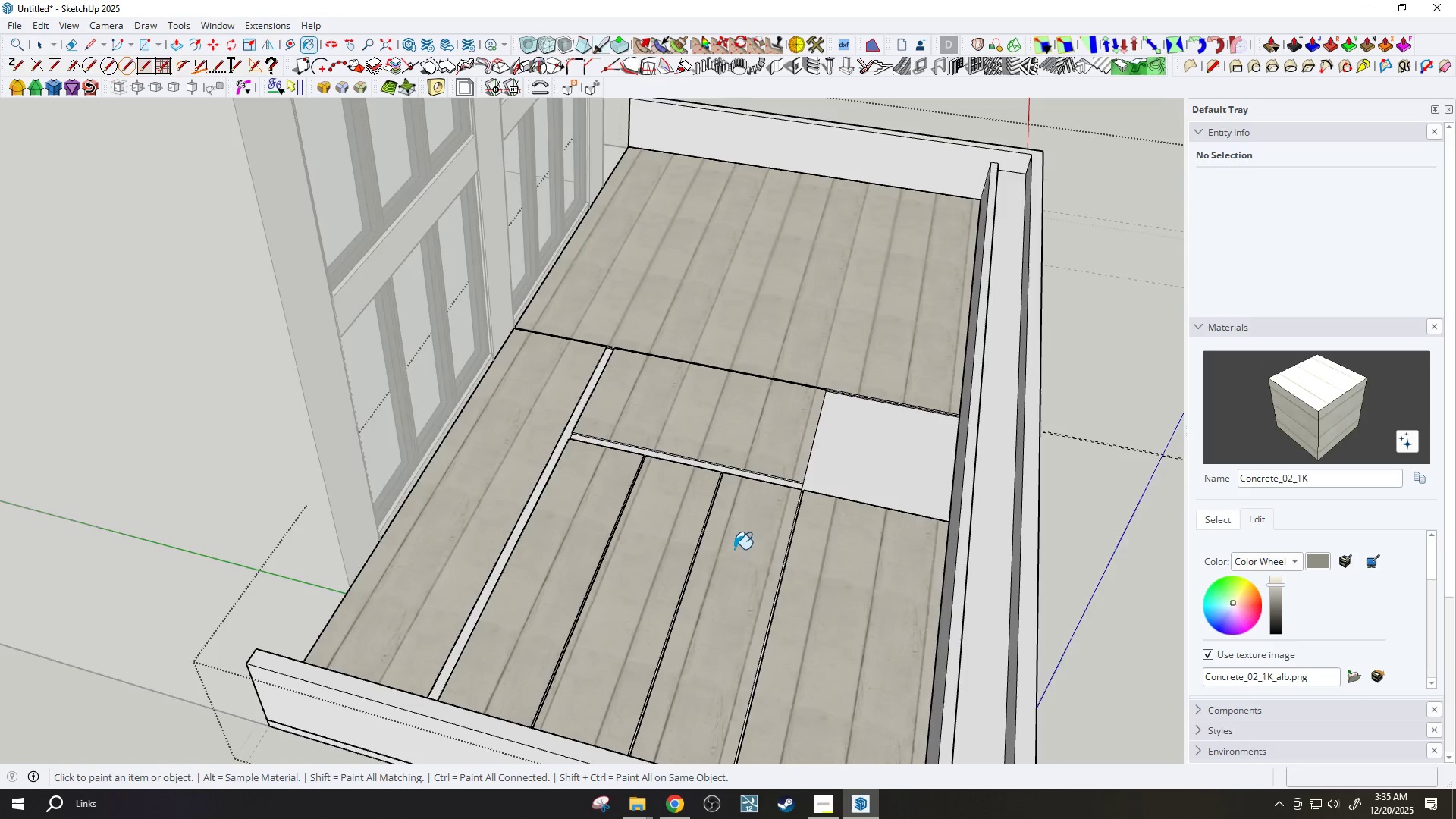 
scroll: coordinate [747, 539], scroll_direction: down, amount: 5.0
 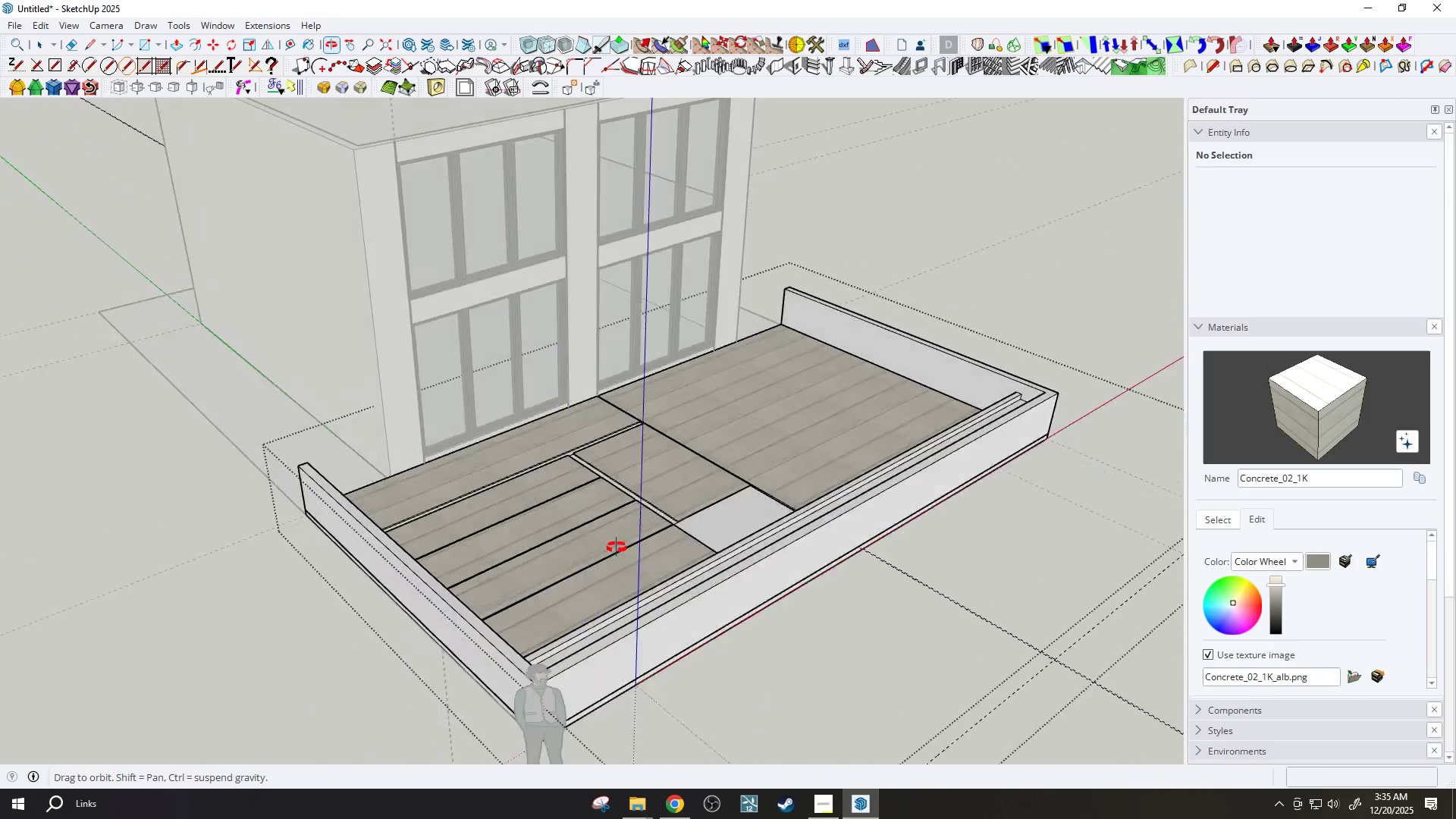 
scroll: coordinate [640, 479], scroll_direction: up, amount: 5.0
 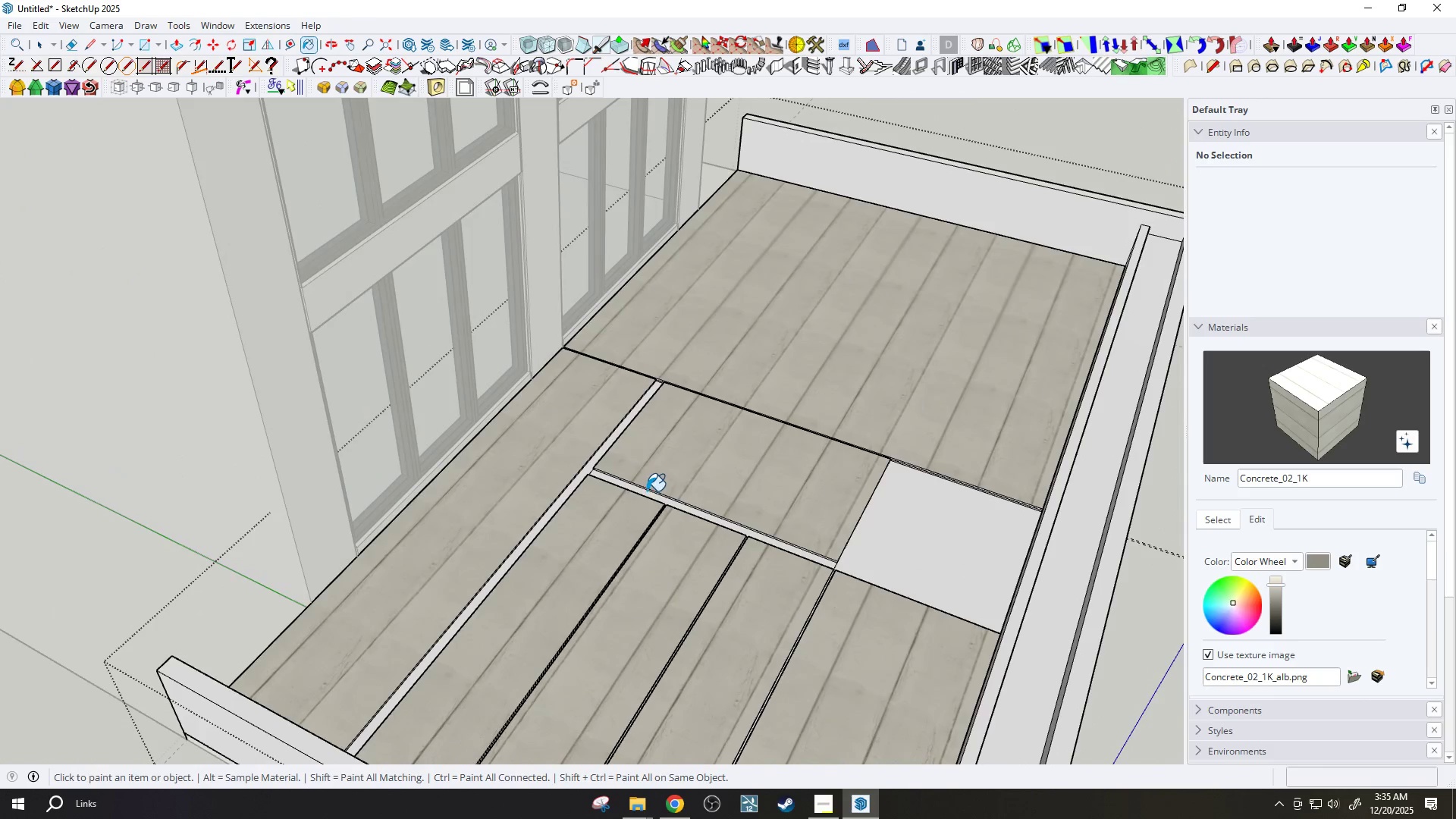 
scroll: coordinate [649, 491], scroll_direction: down, amount: 2.0
 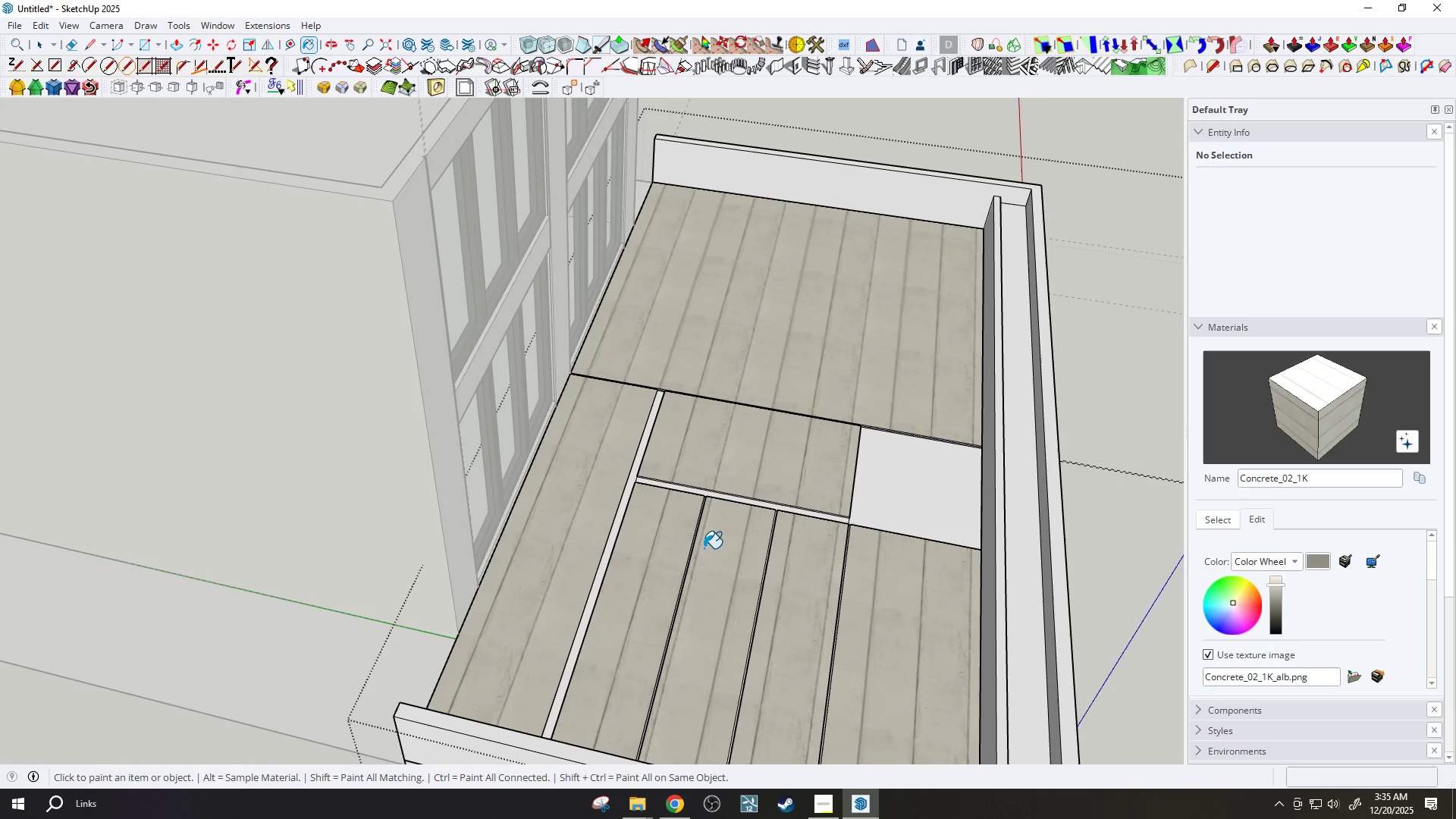 
scroll: coordinate [690, 551], scroll_direction: up, amount: 1.0
 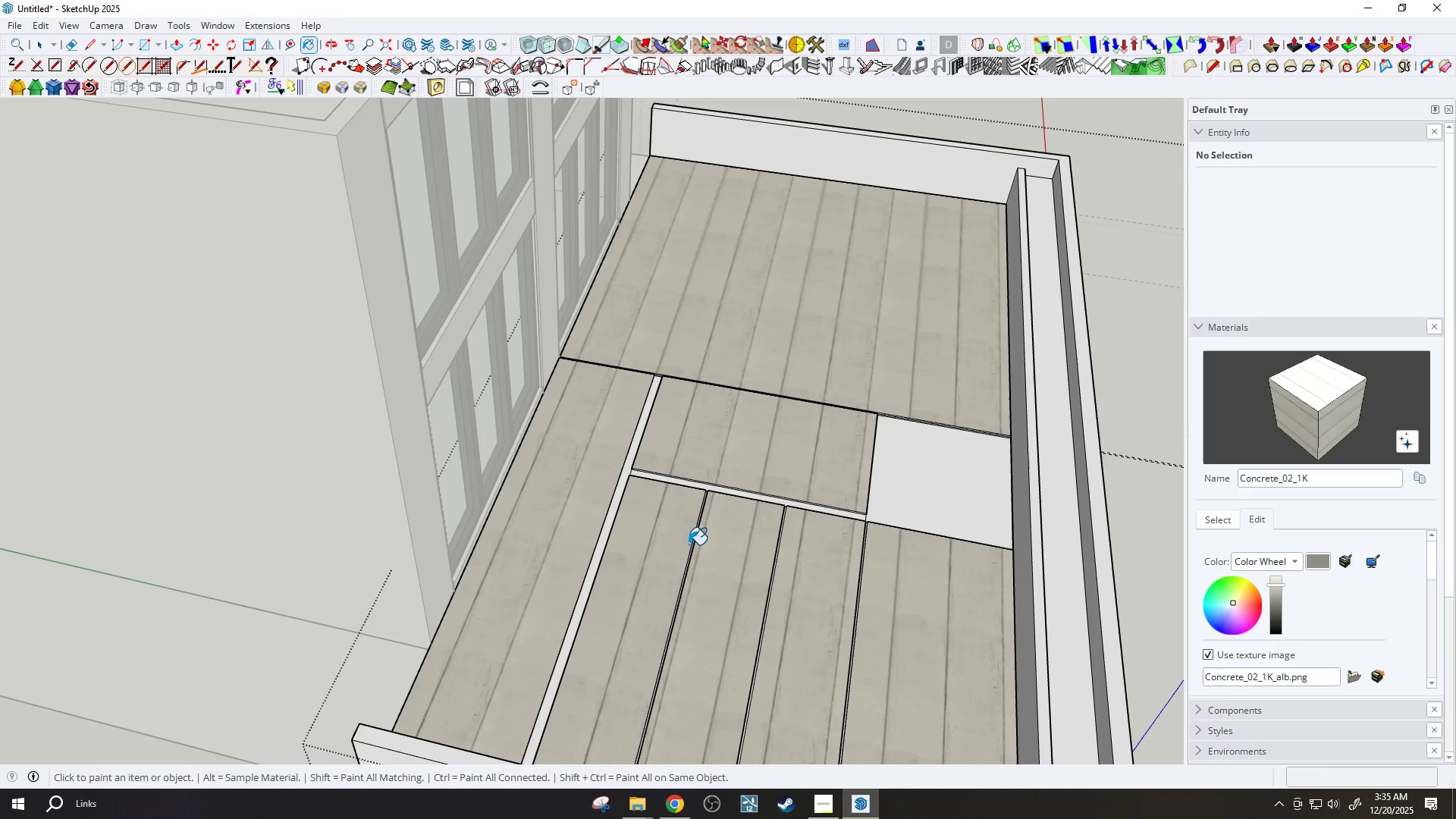 
key(Space)
 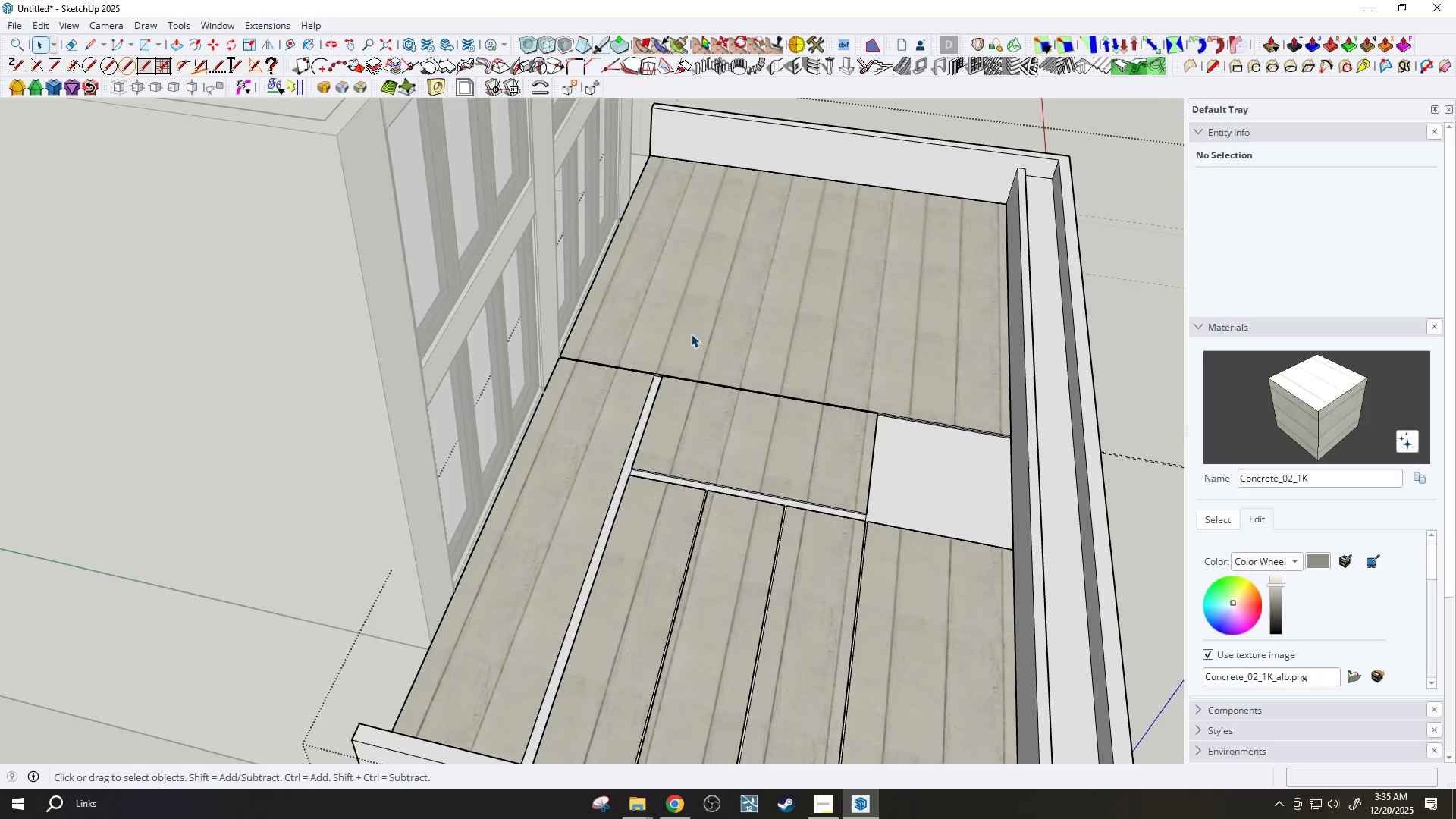 
left_click([692, 330])
 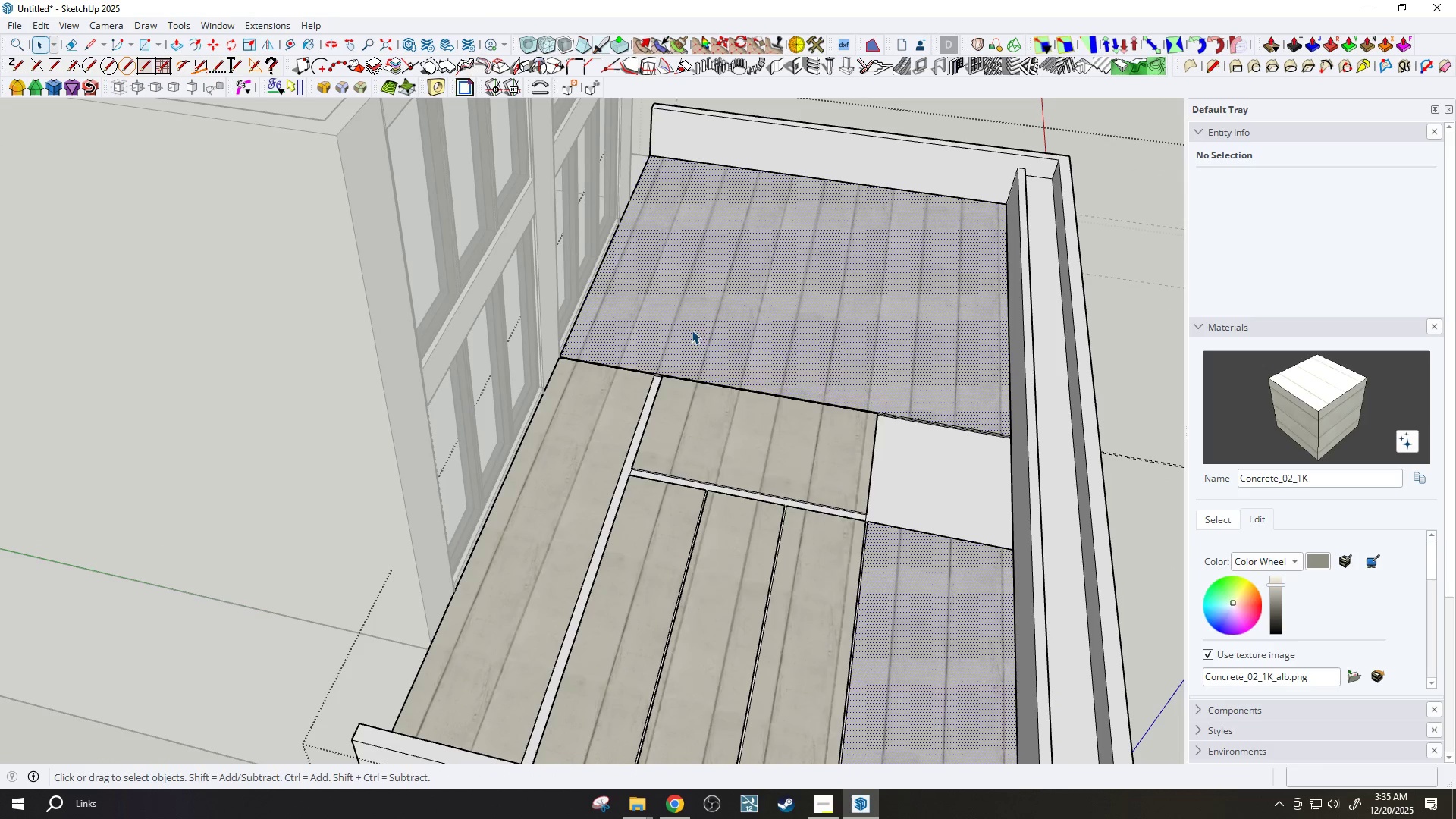 
right_click([692, 330])
 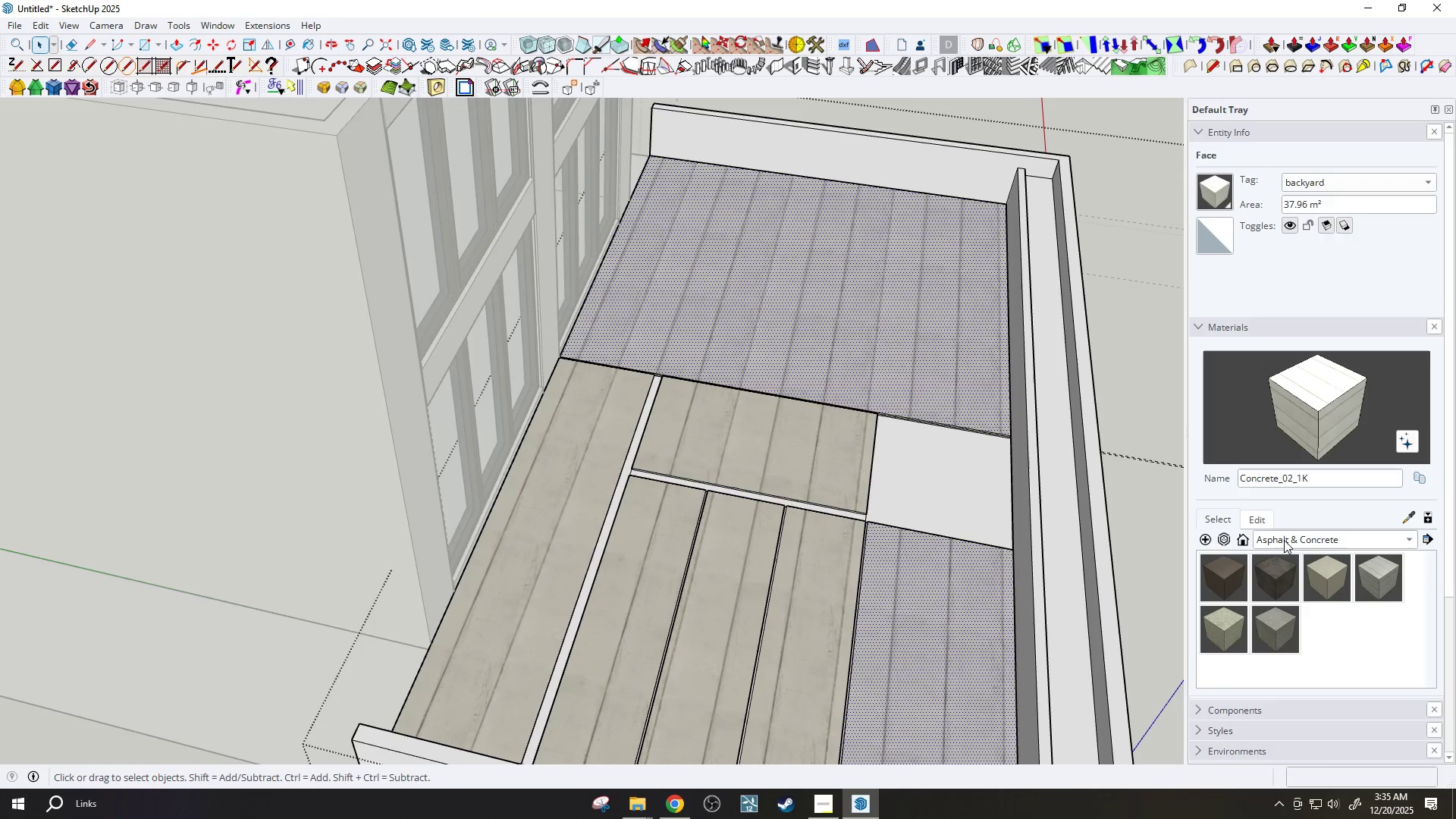 
left_click([1406, 537])
 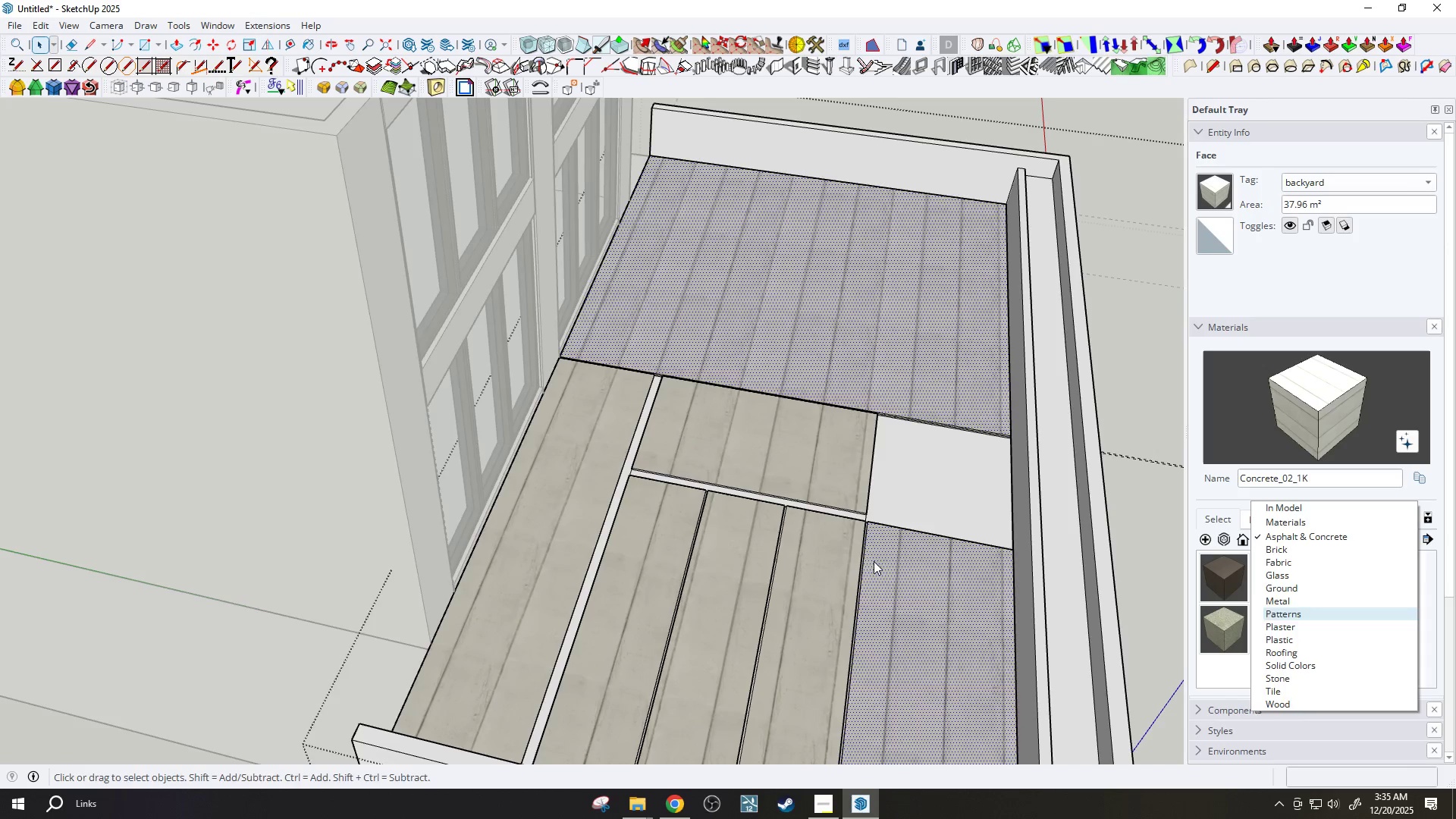 
right_click([735, 353])
 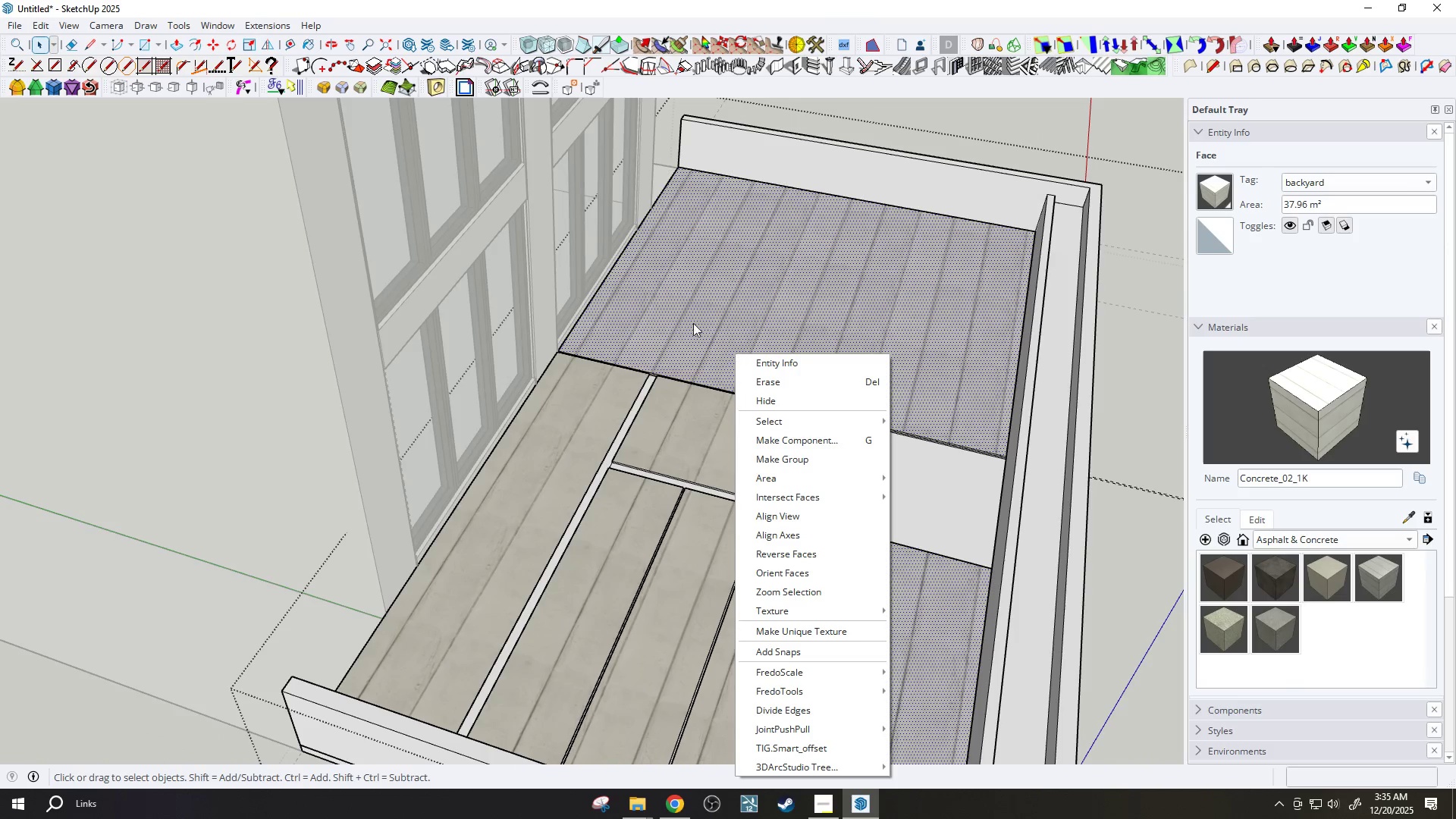 
left_click([689, 322])
 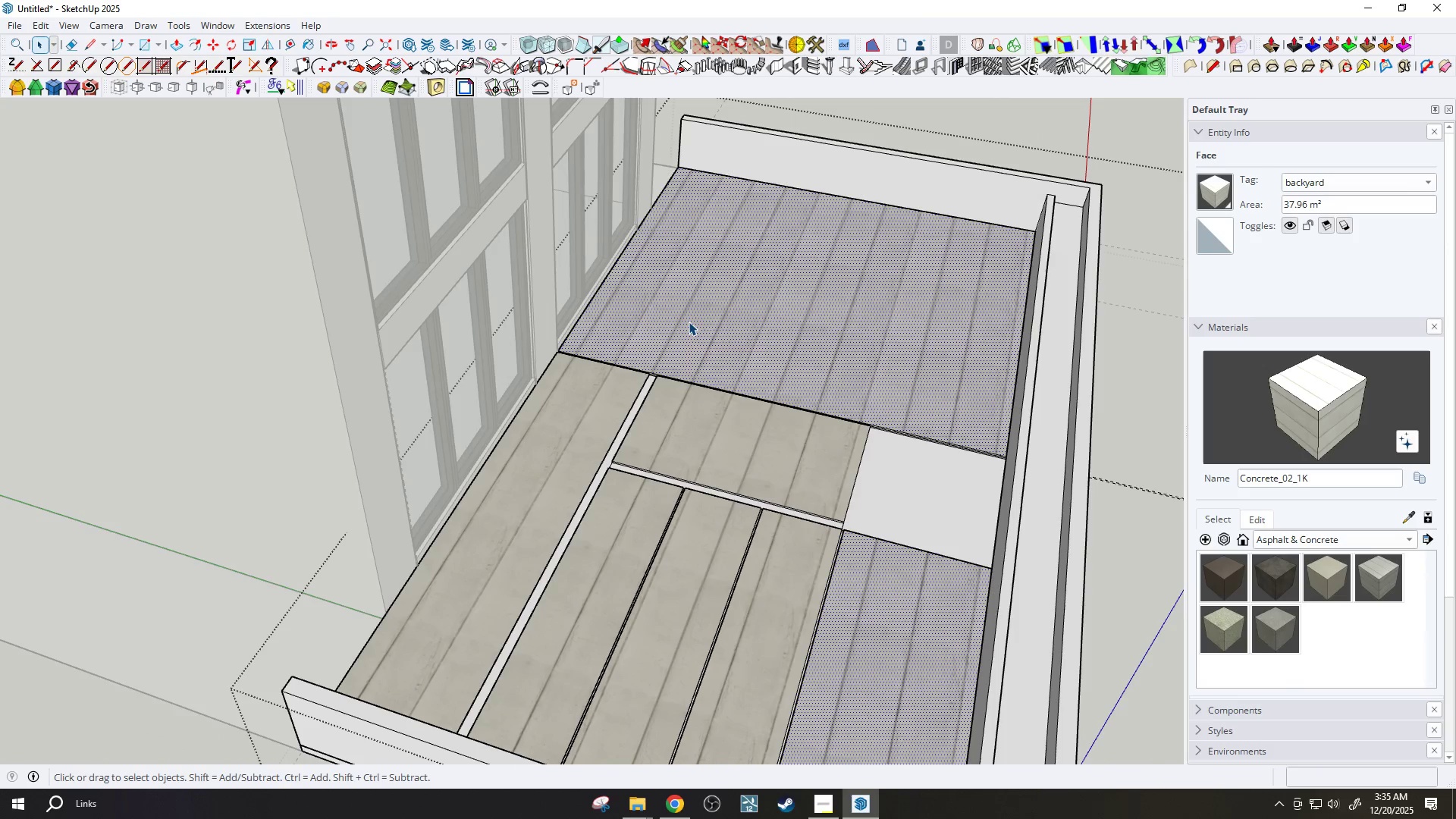 
right_click([689, 322])
 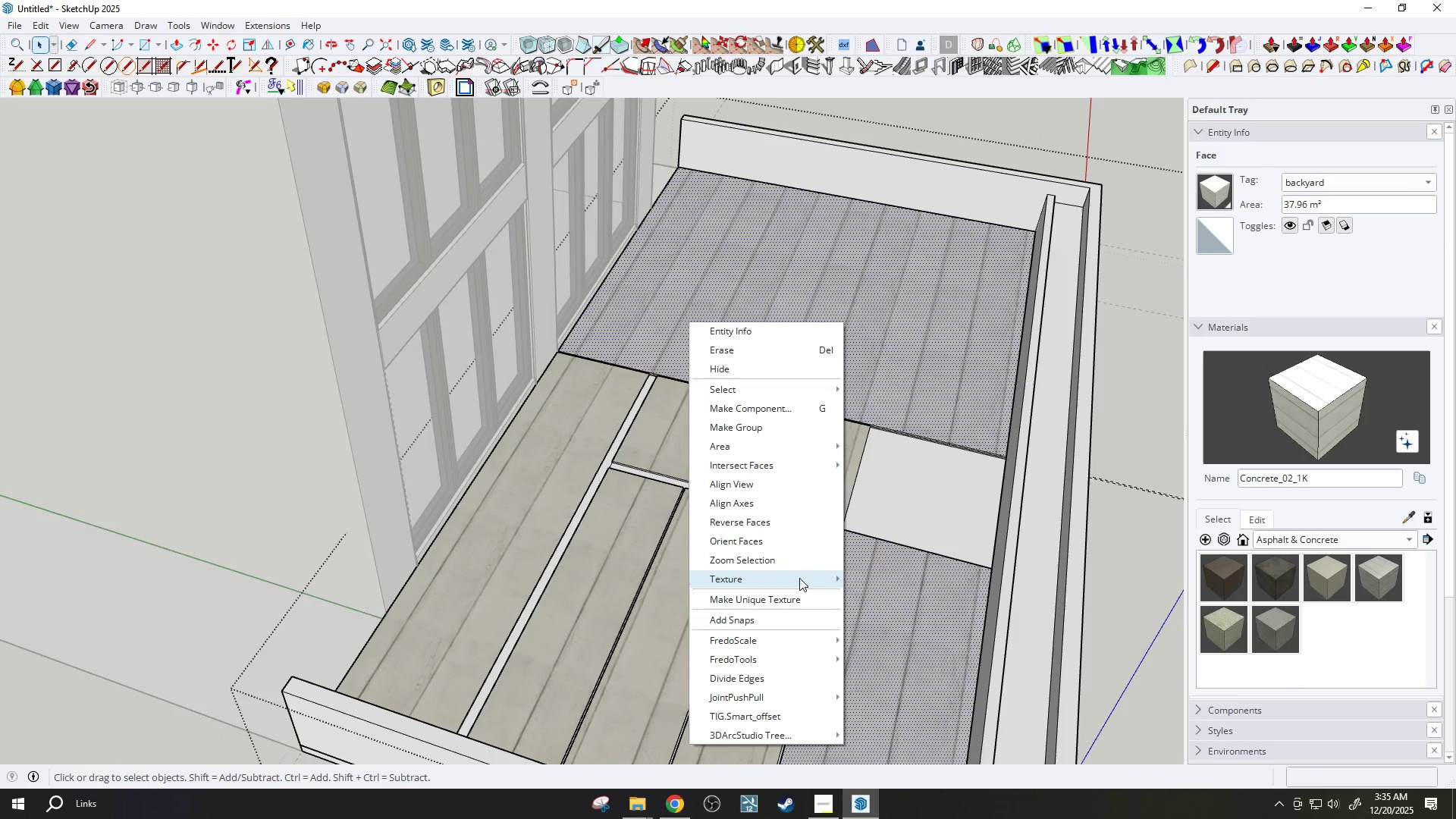 
left_click([800, 591])
 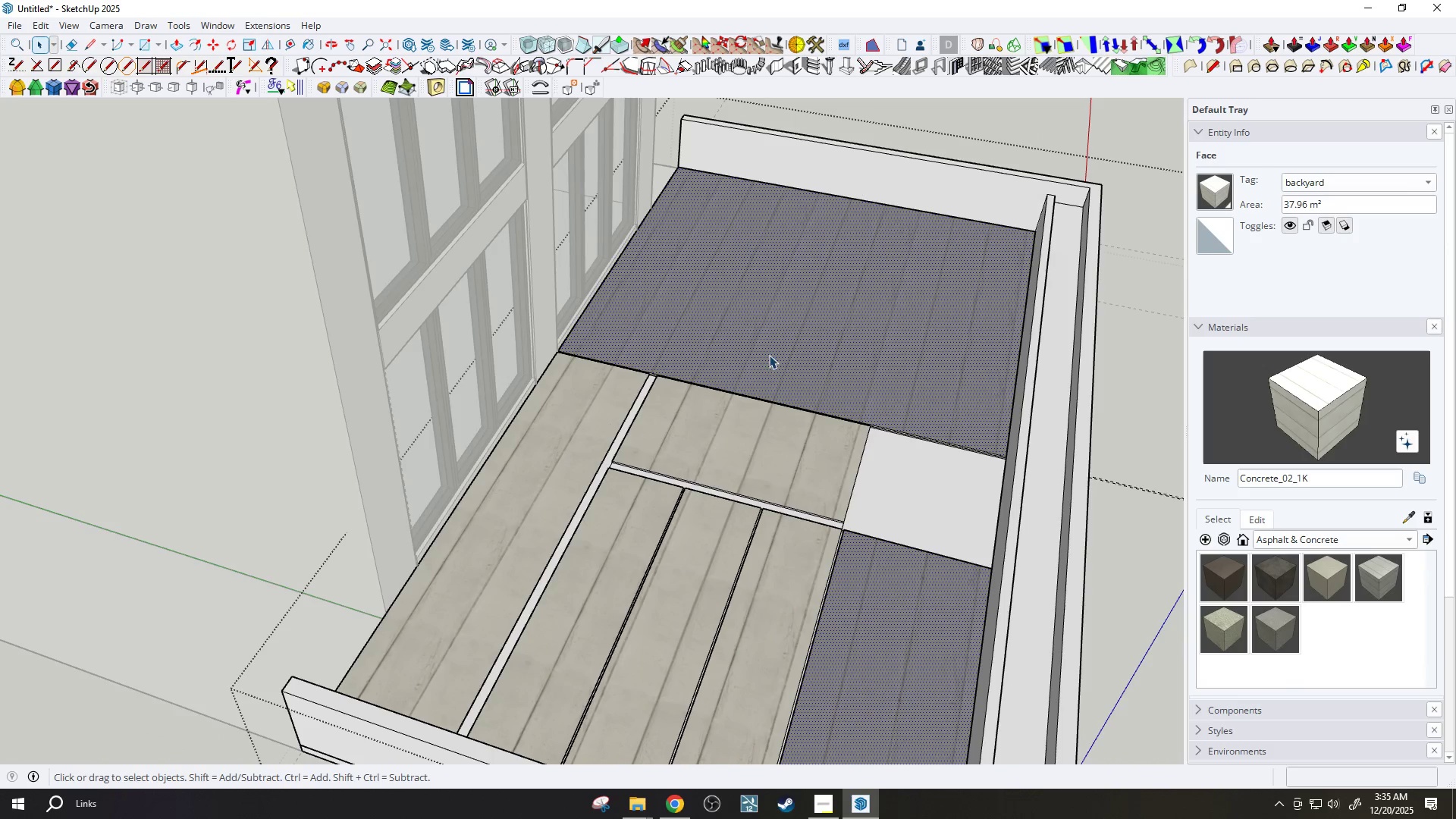 
right_click([769, 355])
 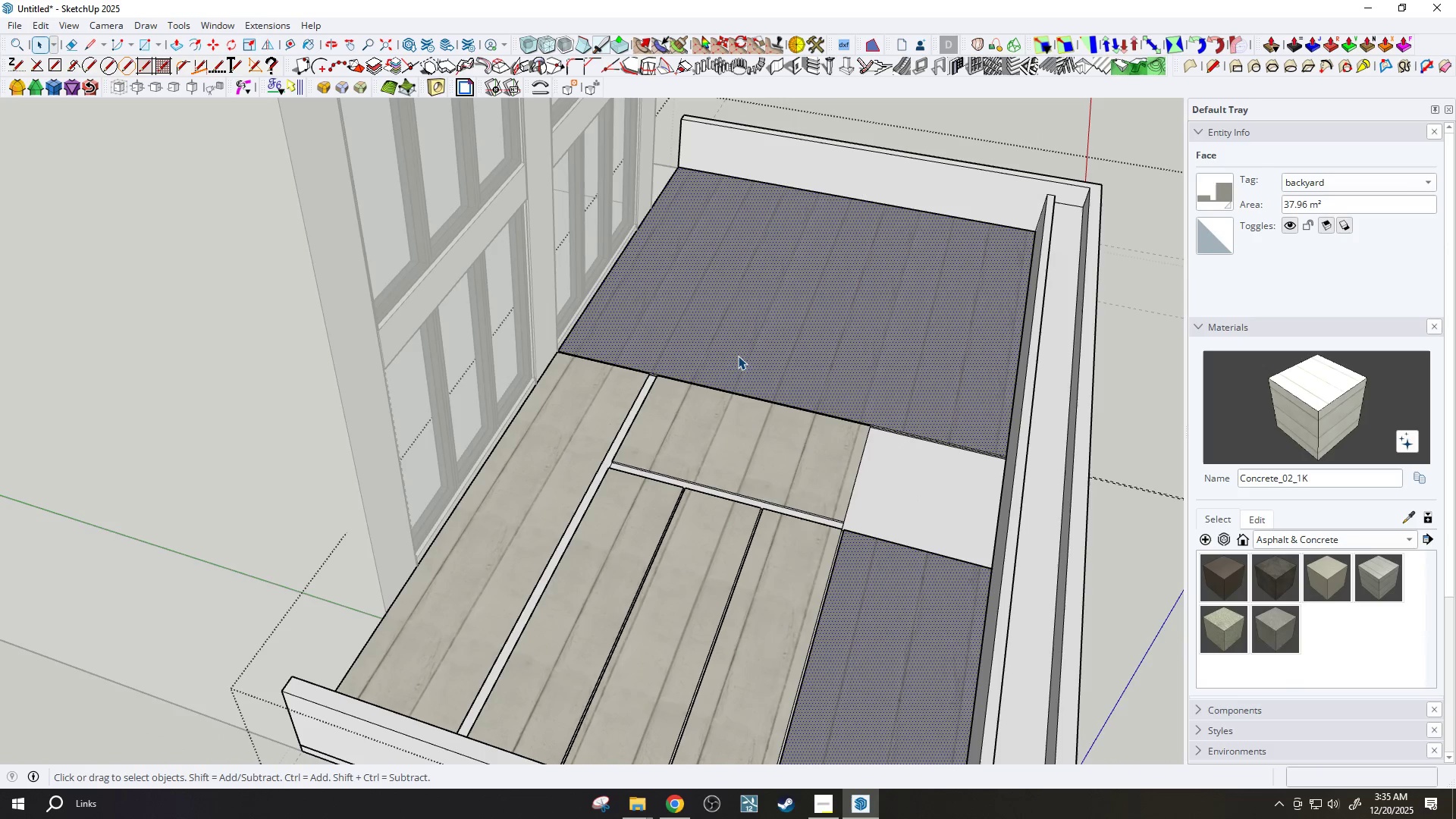 
key(Control+Z)
 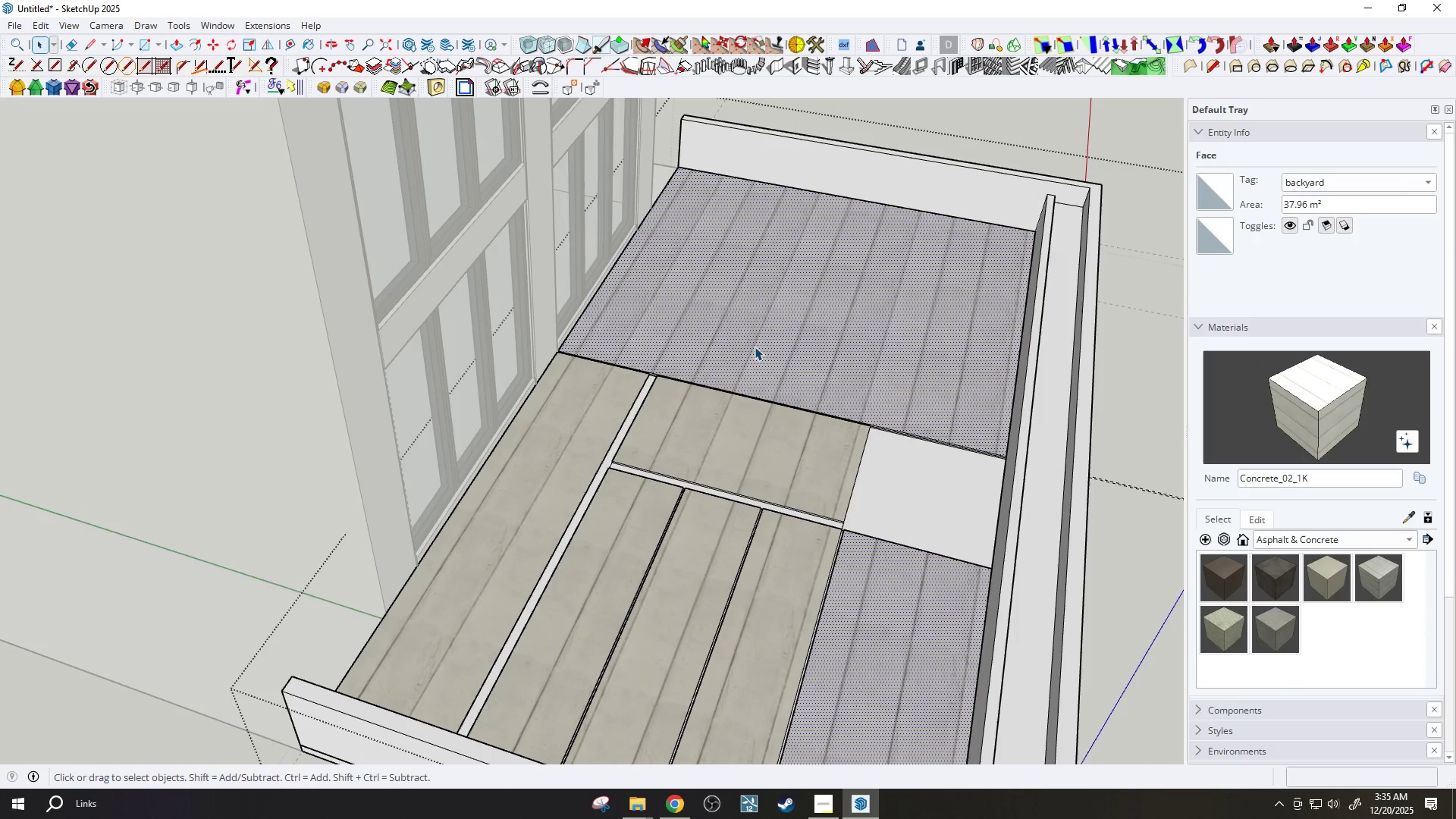 
right_click([755, 347])
 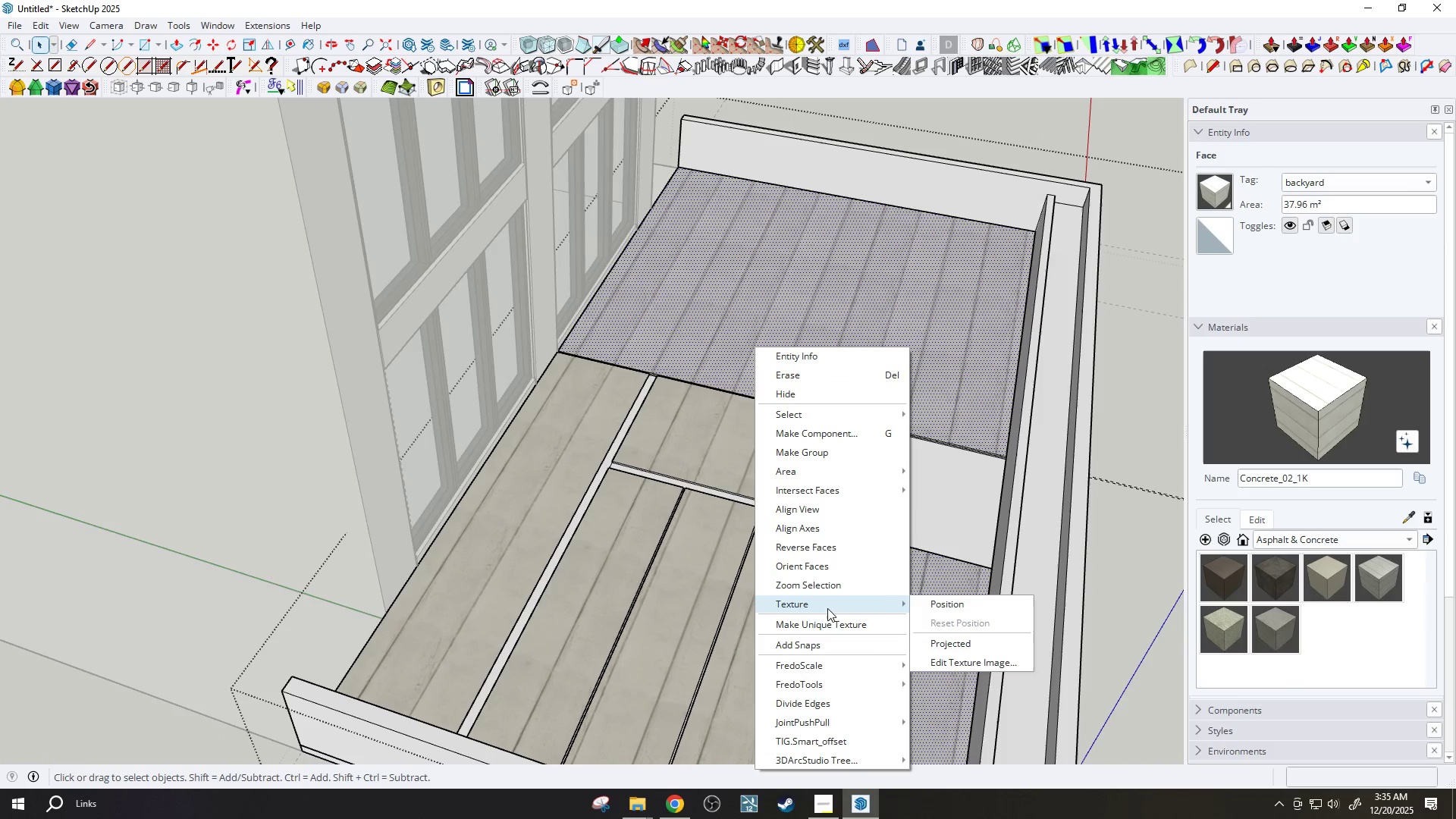 
left_click([951, 606])
 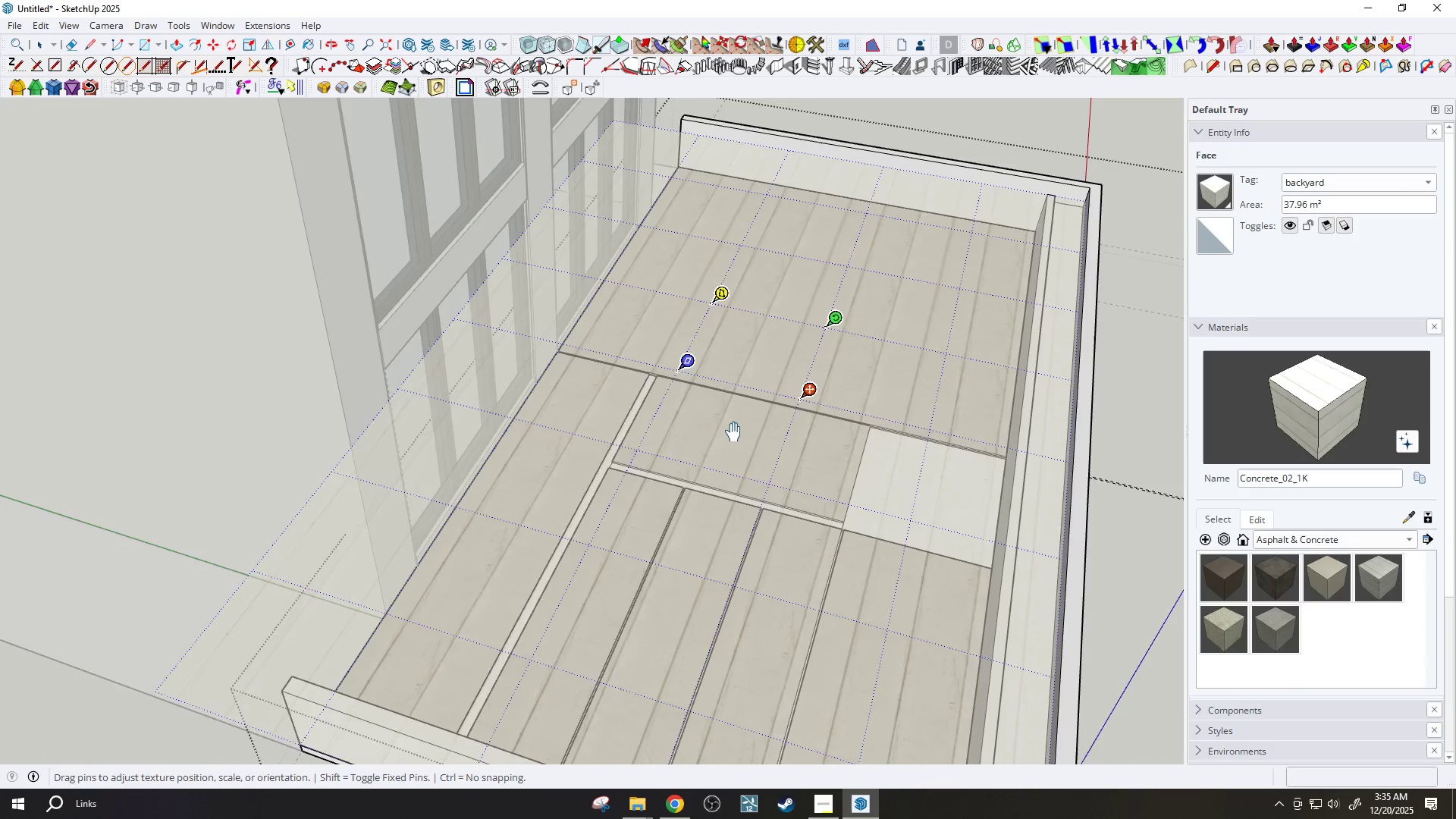 
scroll: coordinate [733, 432], scroll_direction: down, amount: 4.0
 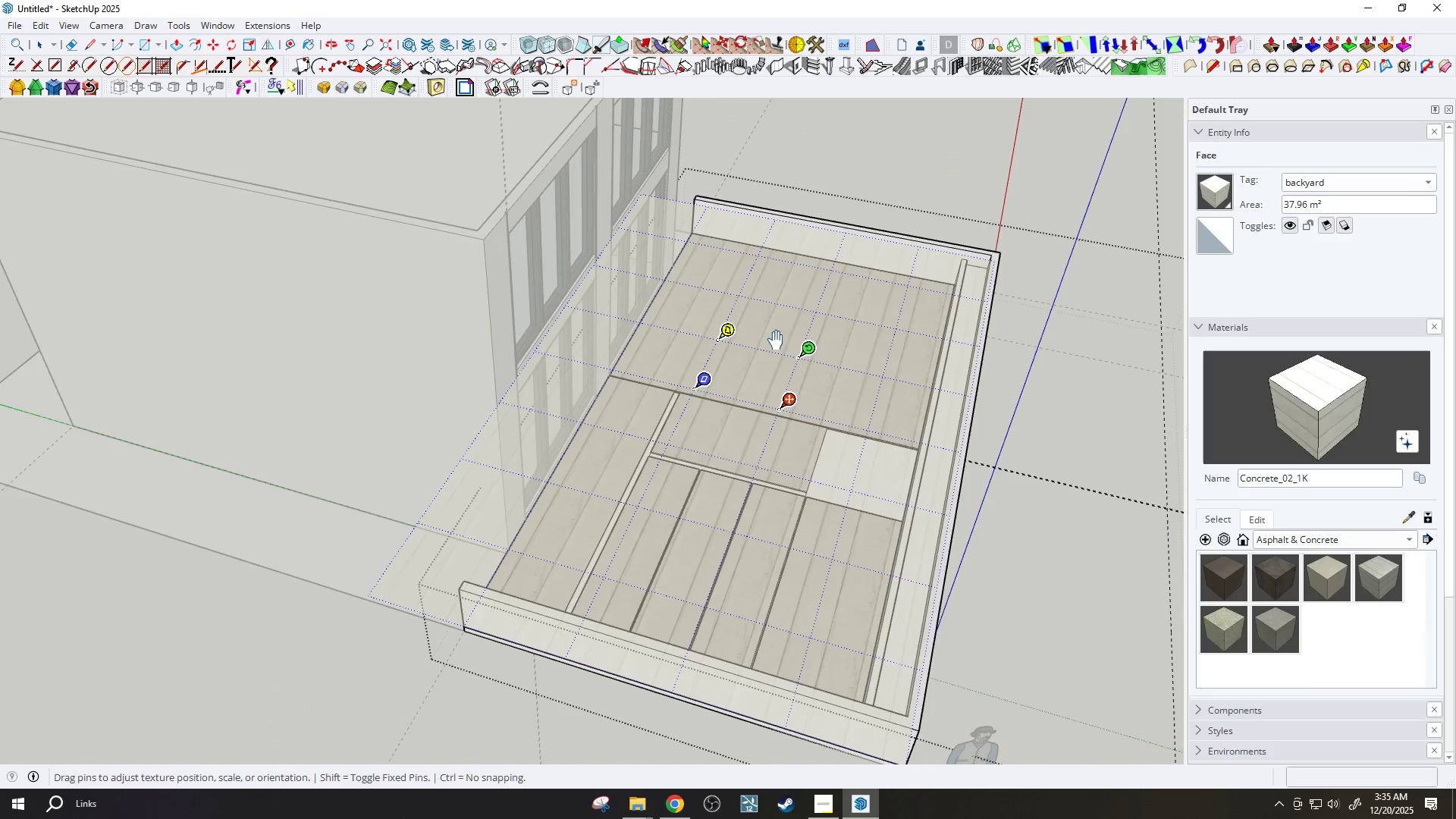 
left_click_drag(start_coordinate=[814, 353], to_coordinate=[899, 429])
 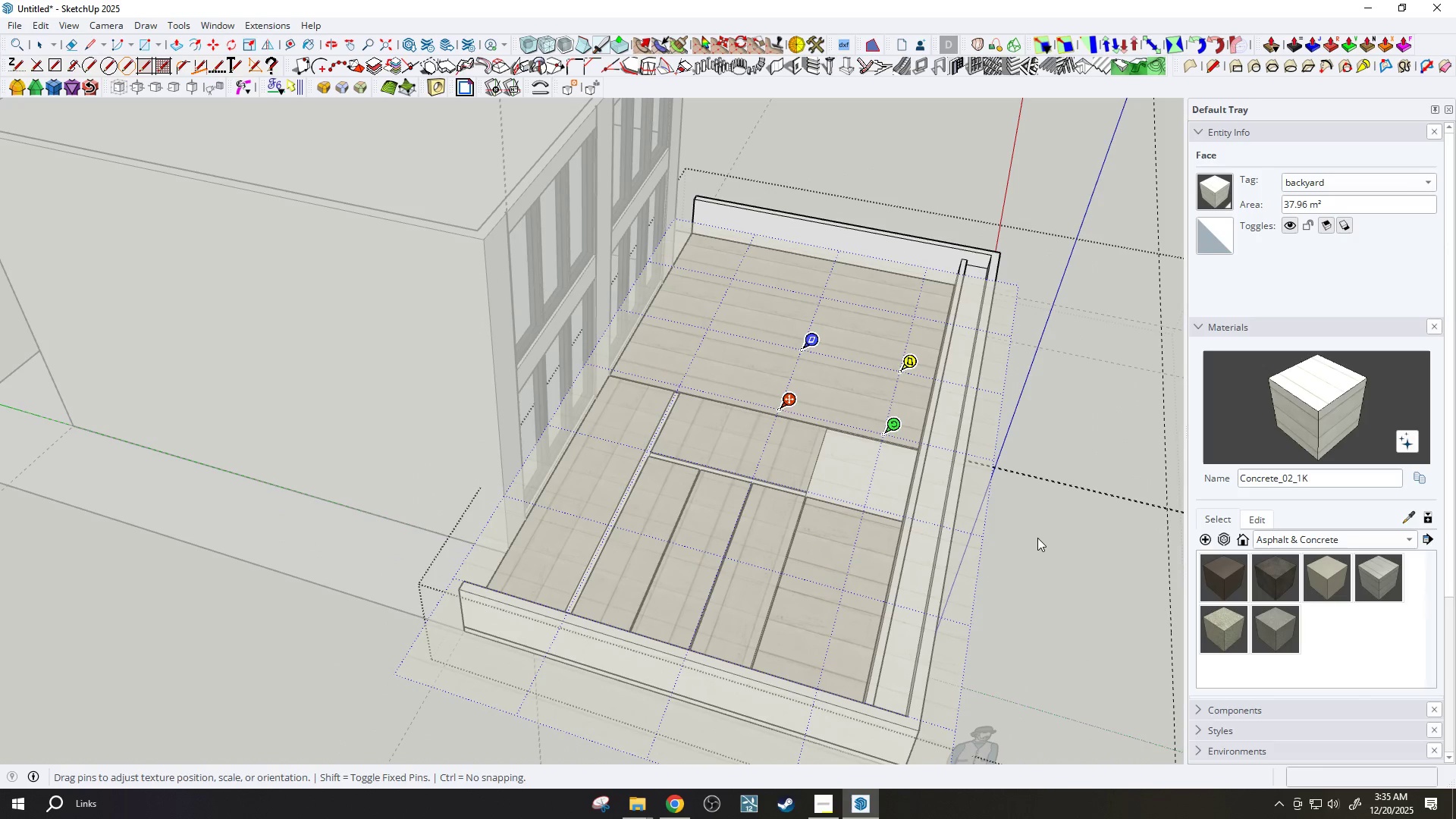 
left_click([1037, 538])
 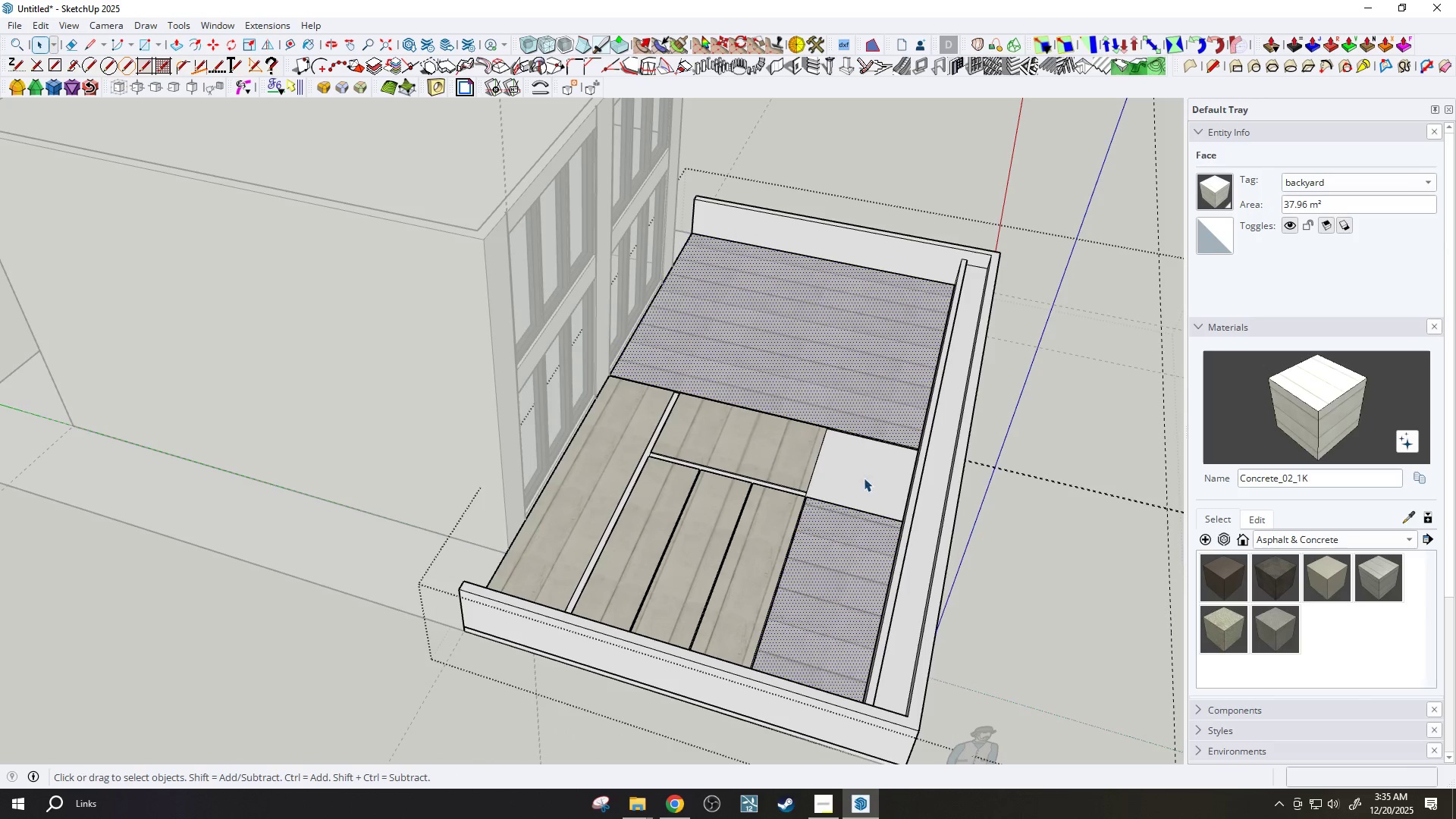 
scroll: coordinate [887, 493], scroll_direction: up, amount: 1.0
 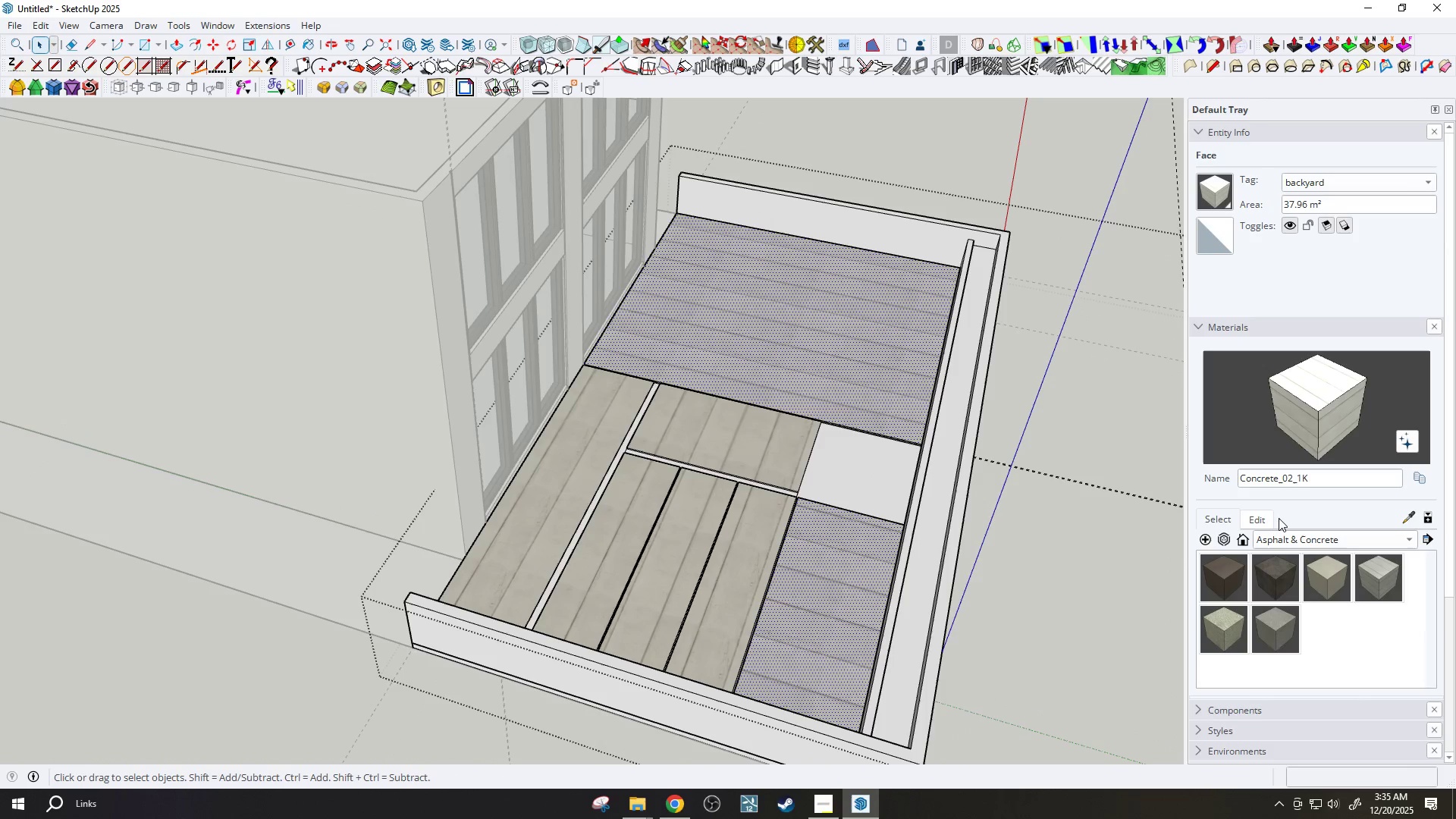 
left_click([1225, 516])
 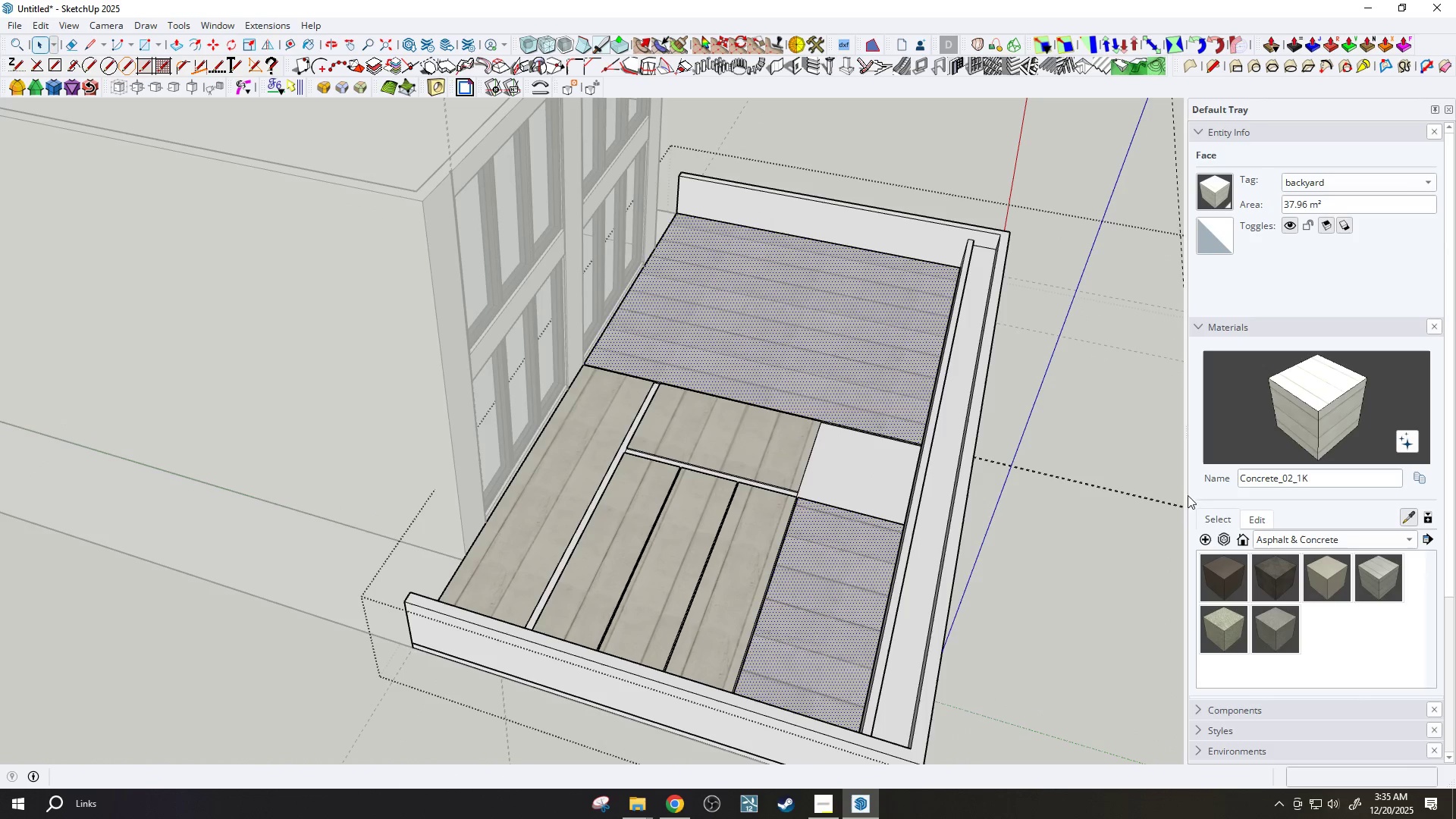 
left_click([890, 375])
 